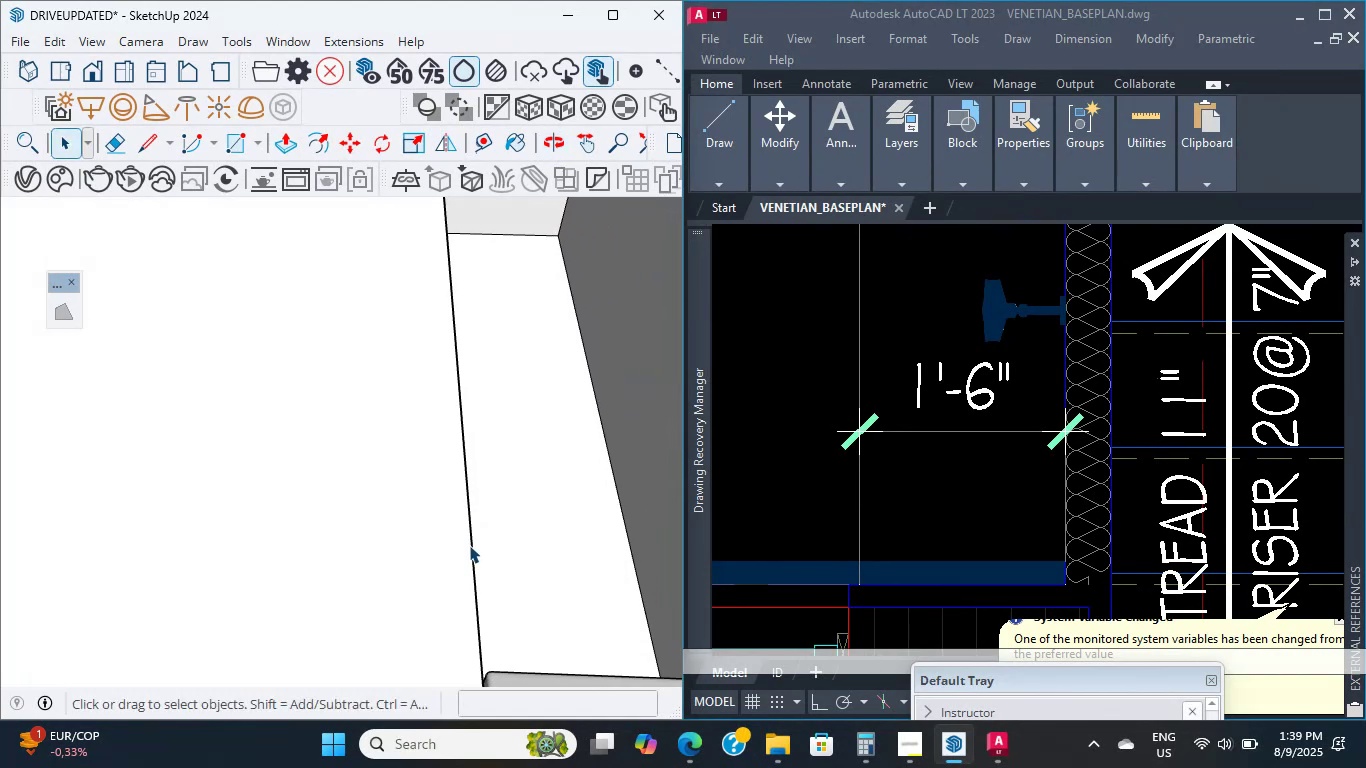 
wait(9.03)
 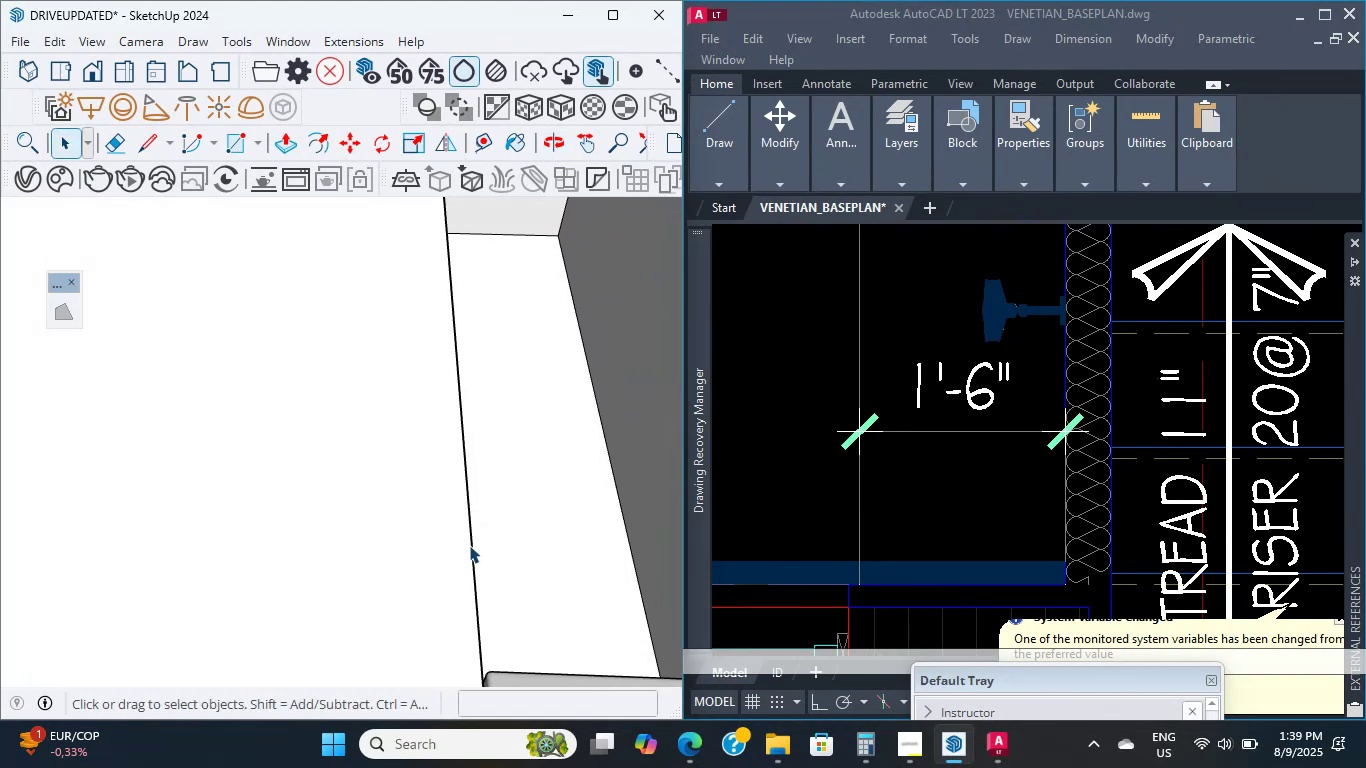 
scroll: coordinate [464, 507], scroll_direction: down, amount: 12.0
 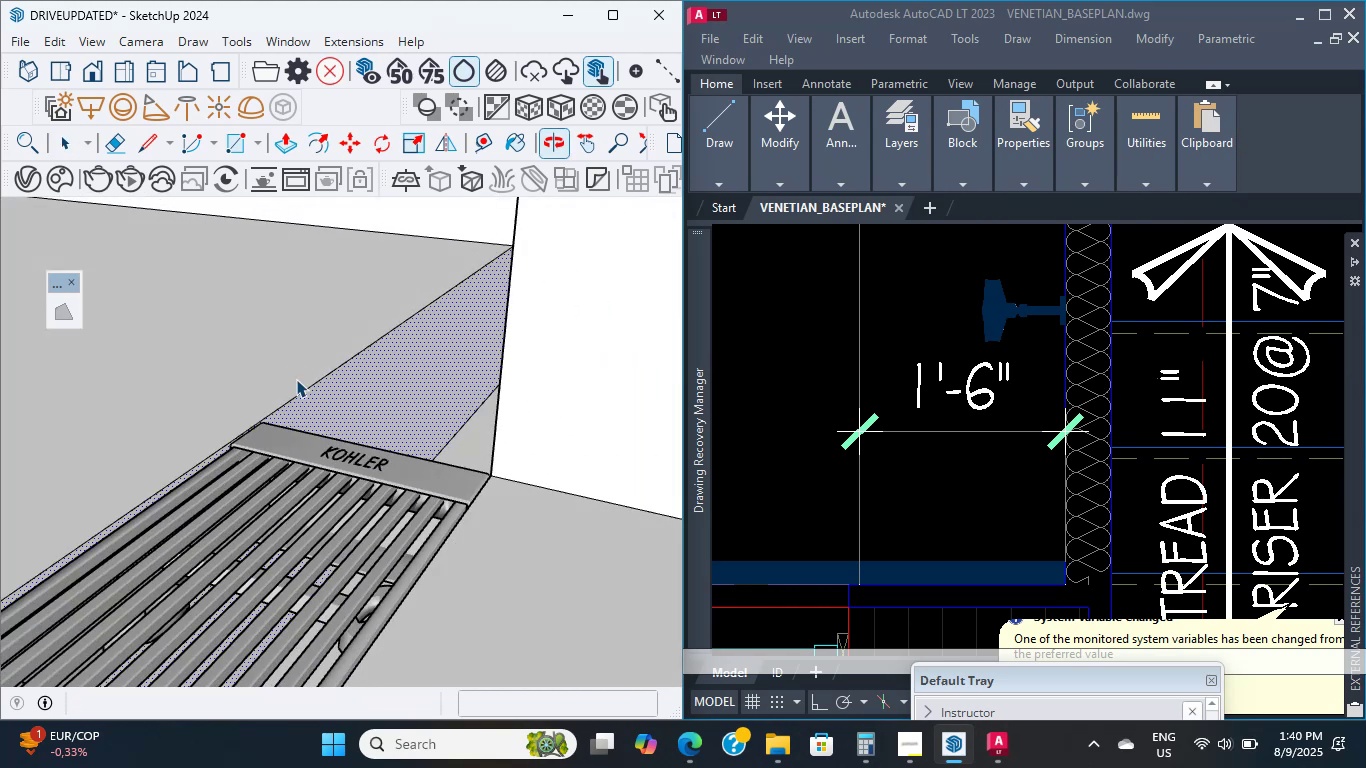 
wait(34.75)
 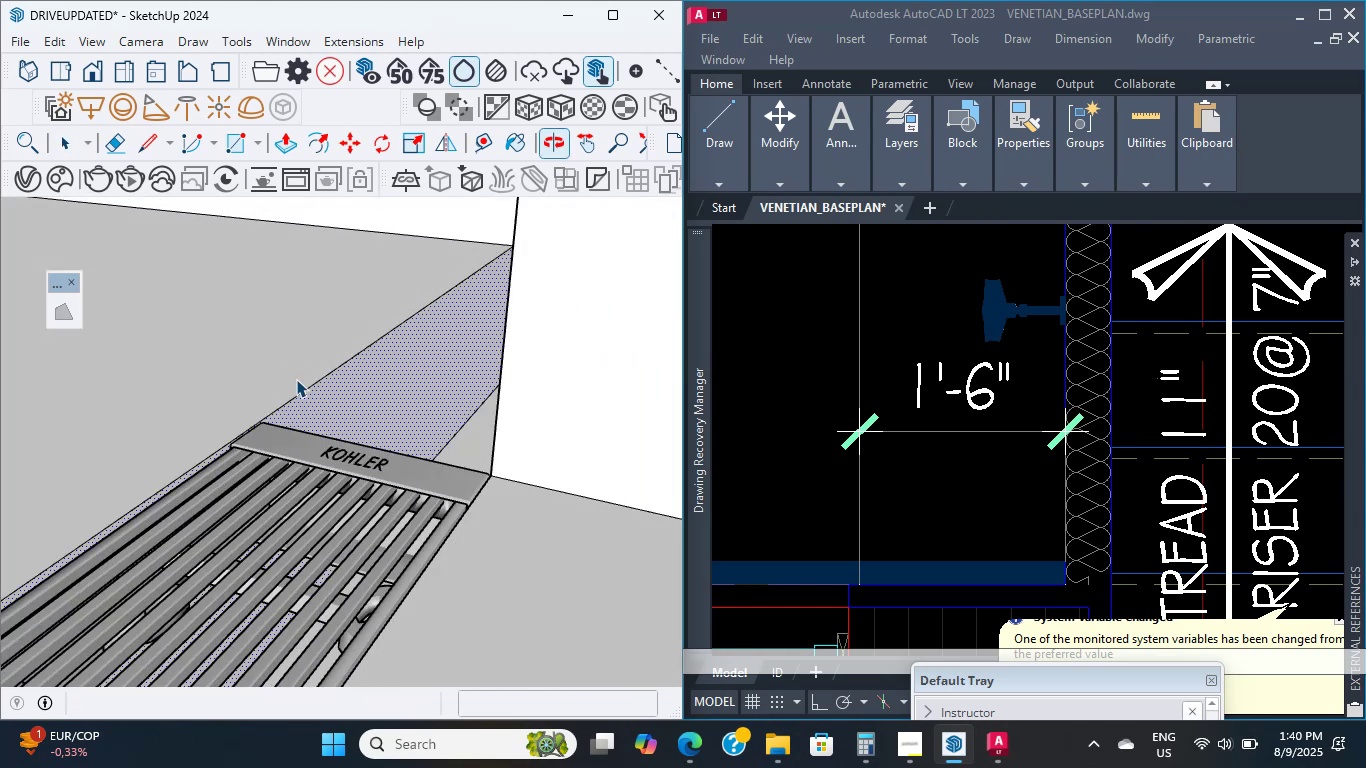 
scroll: coordinate [370, 434], scroll_direction: up, amount: 7.0
 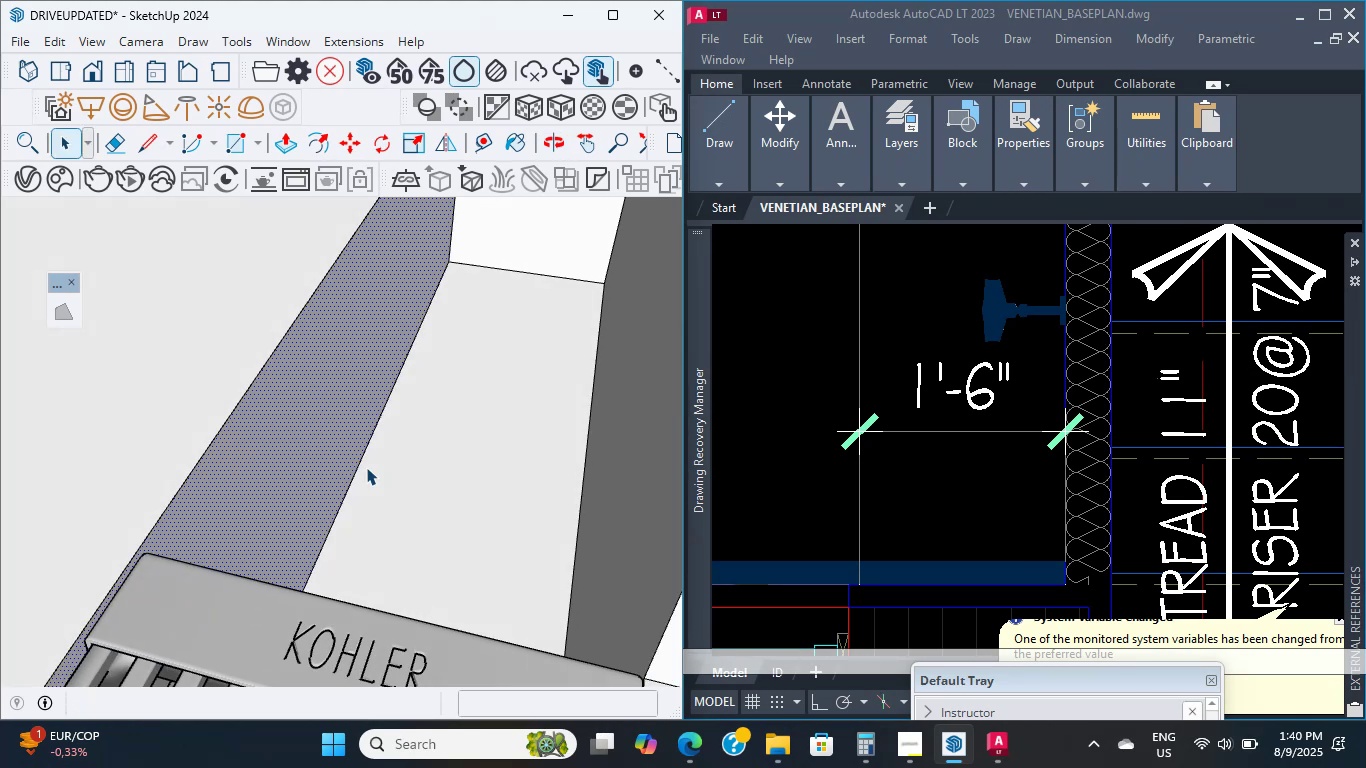 
wait(20.25)
 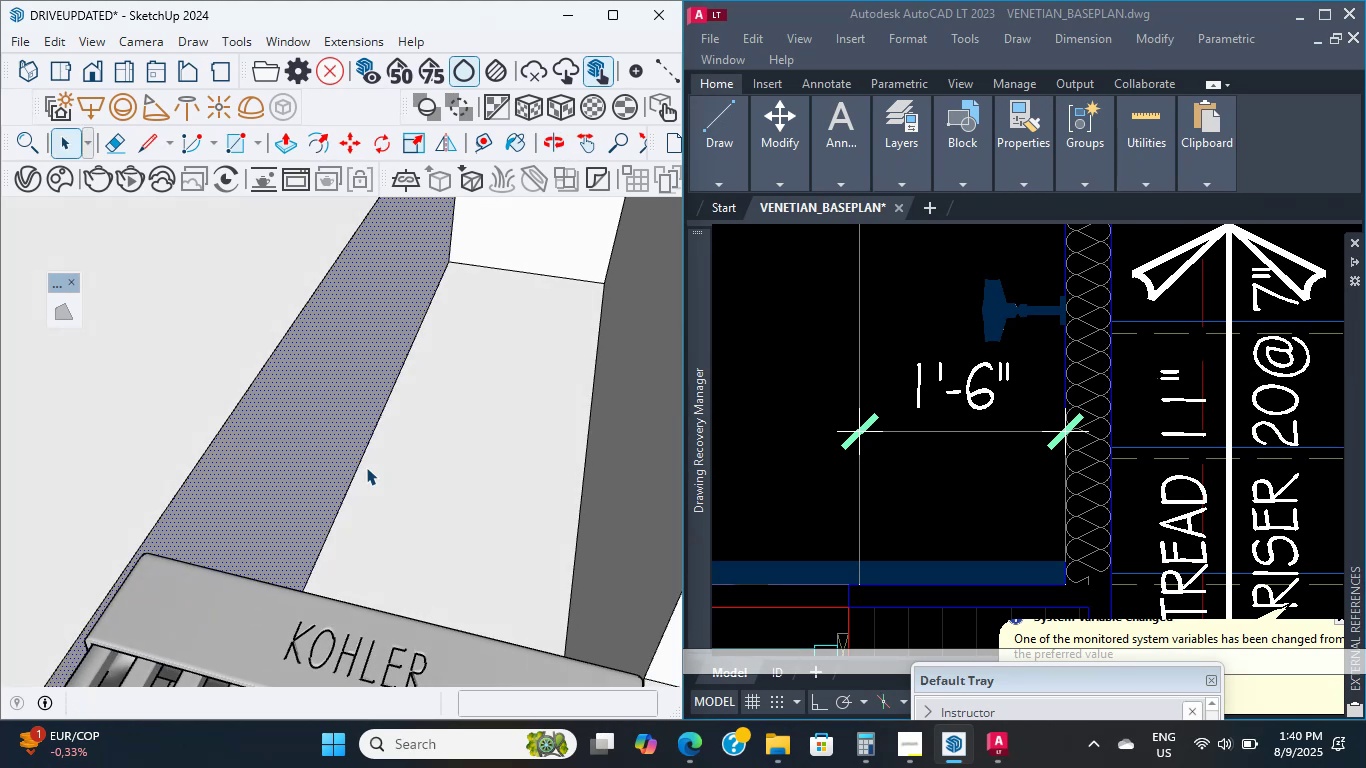 
scroll: coordinate [331, 456], scroll_direction: down, amount: 7.0
 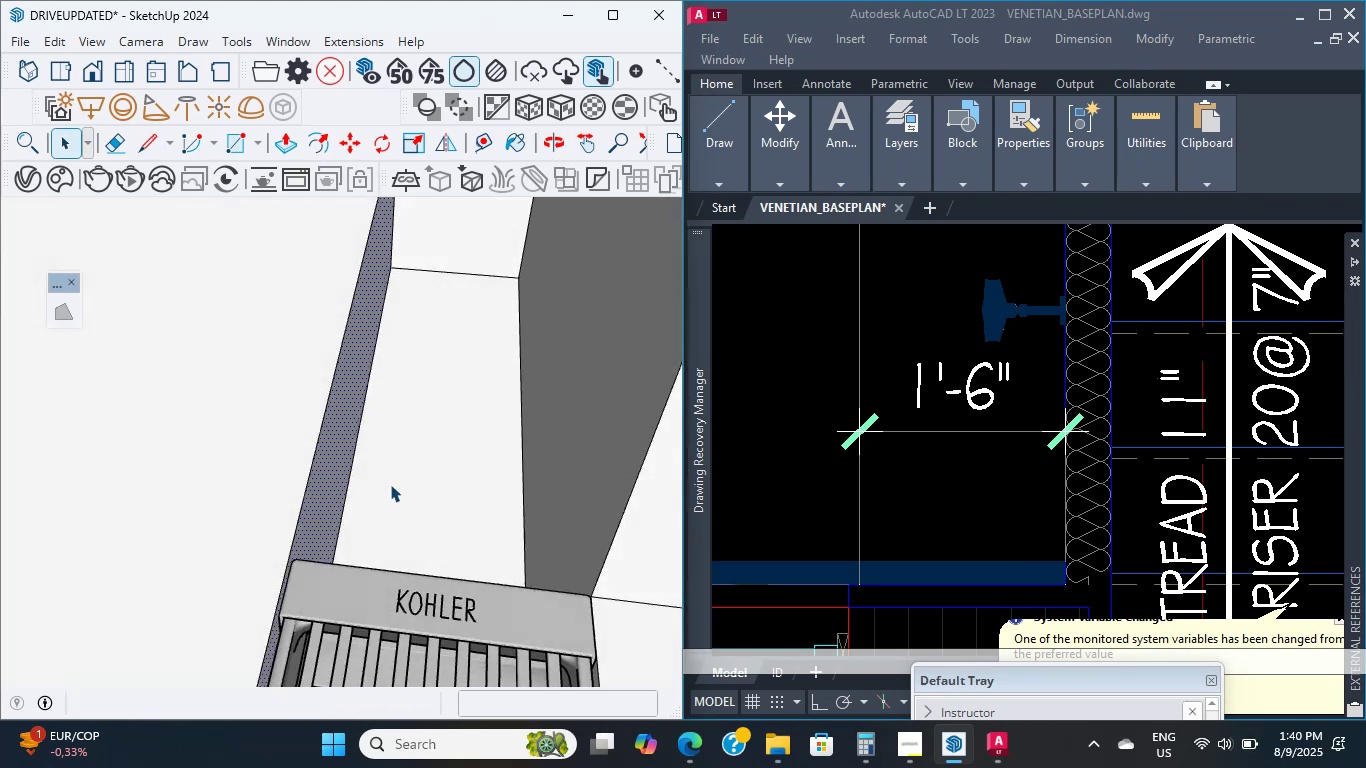 
scroll: coordinate [344, 441], scroll_direction: up, amount: 2.0
 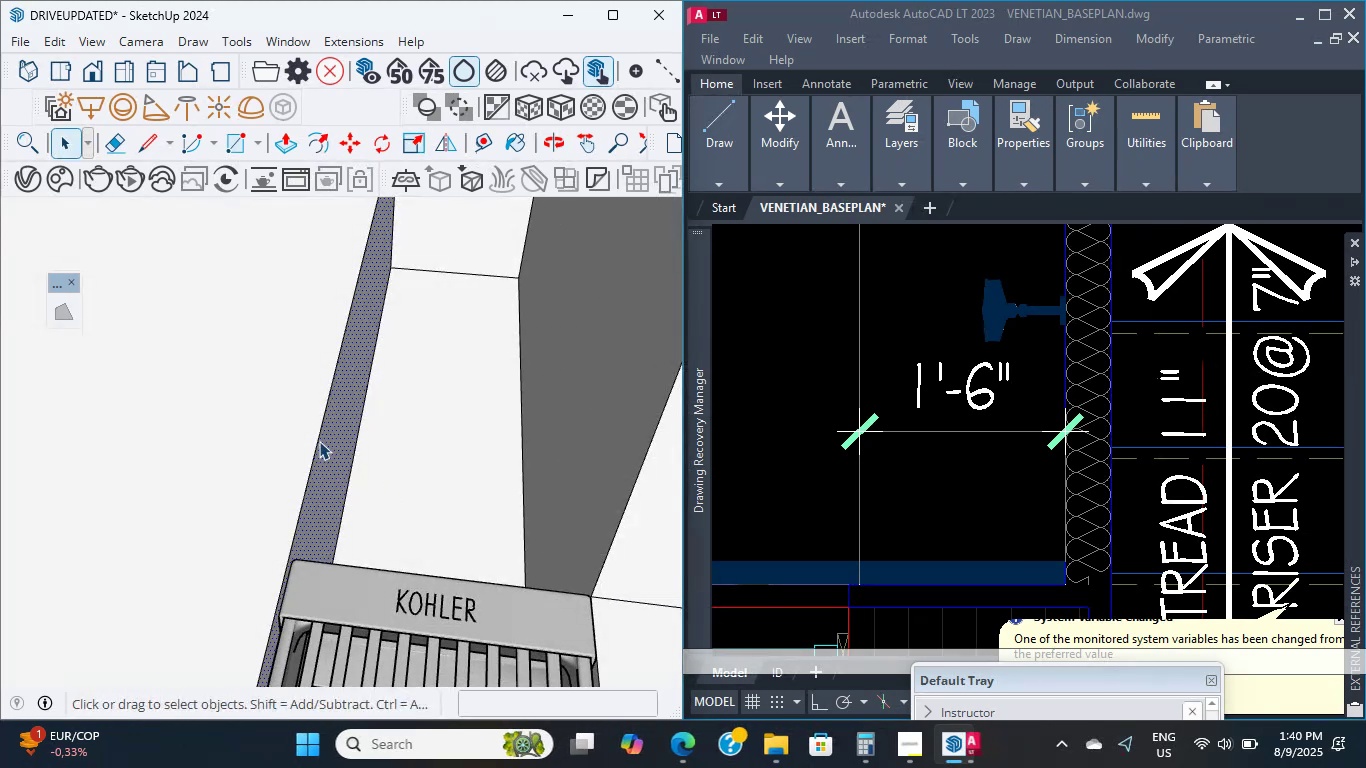 
key(Shift+ShiftLeft)
 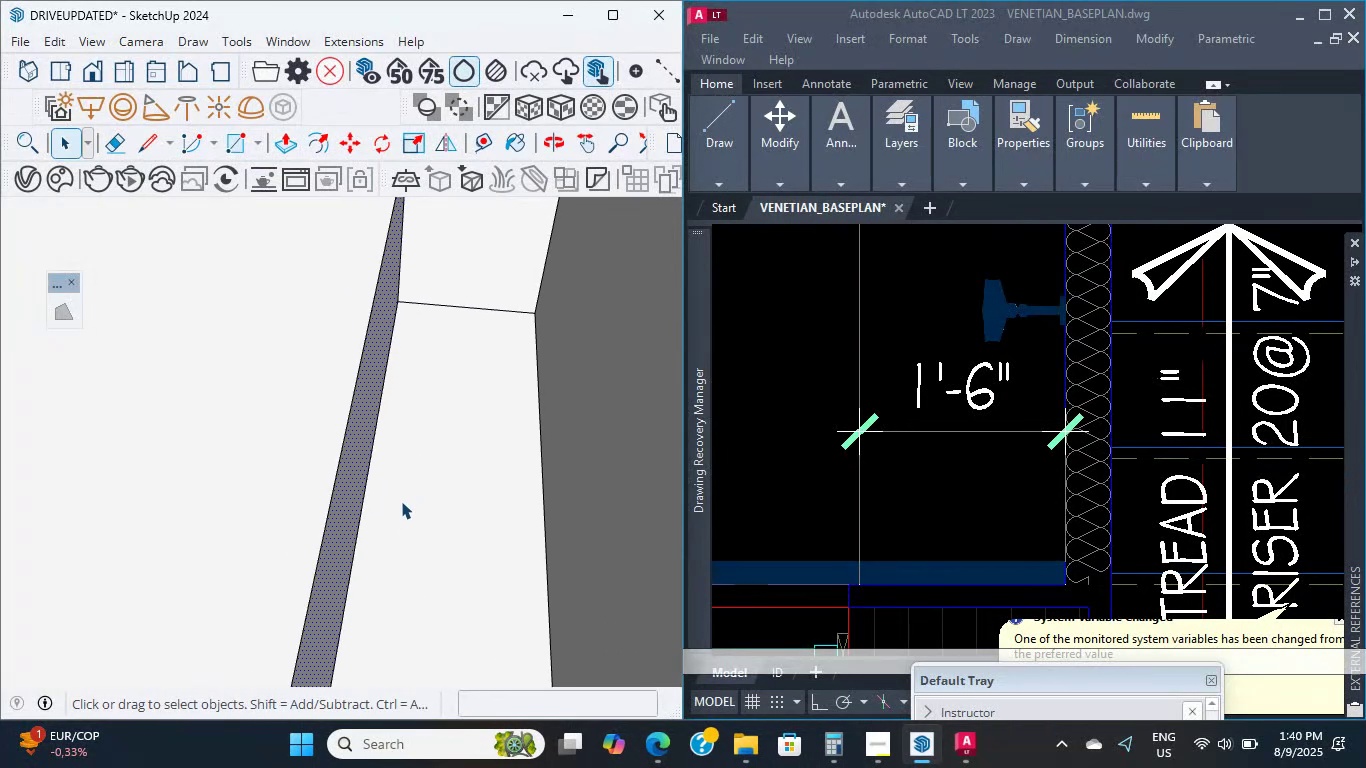 
key(Shift+ShiftLeft)
 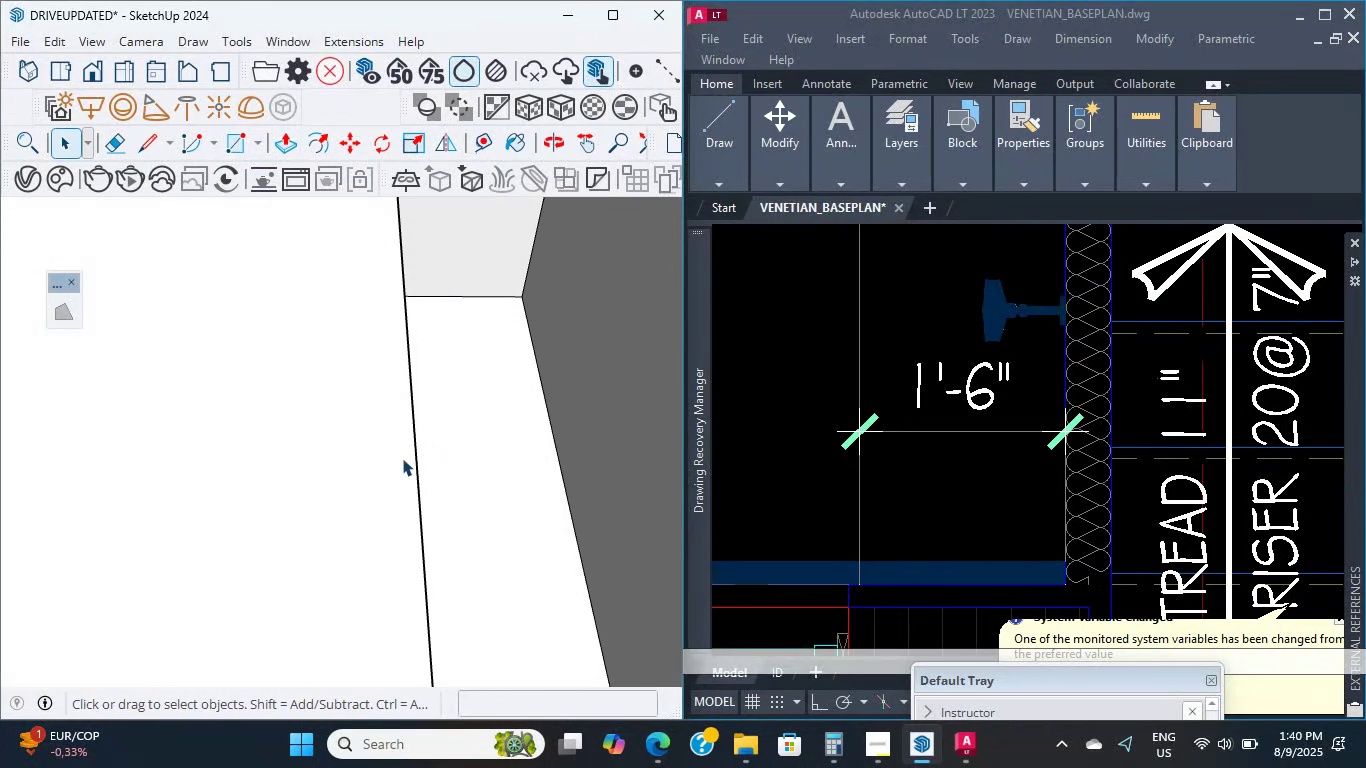 
key(L)
 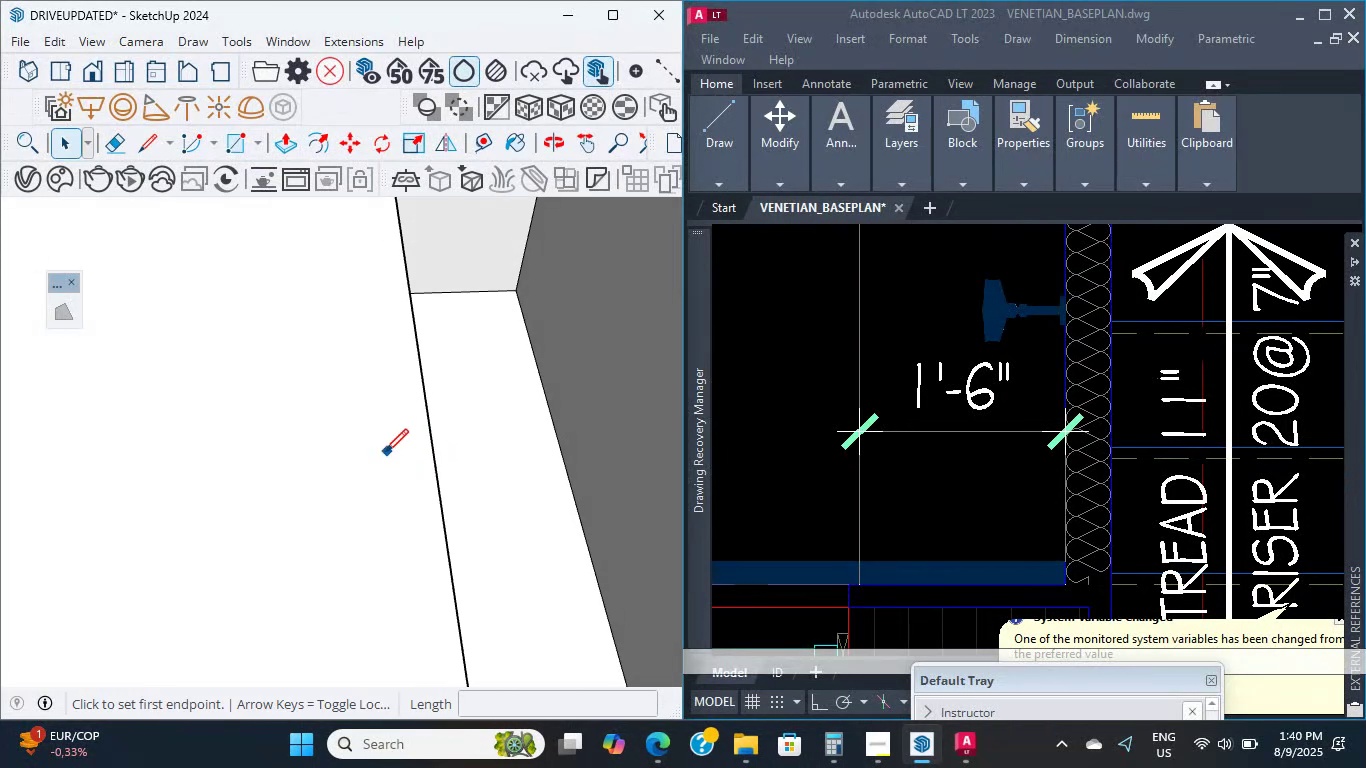 
scroll: coordinate [427, 387], scroll_direction: down, amount: 12.0
 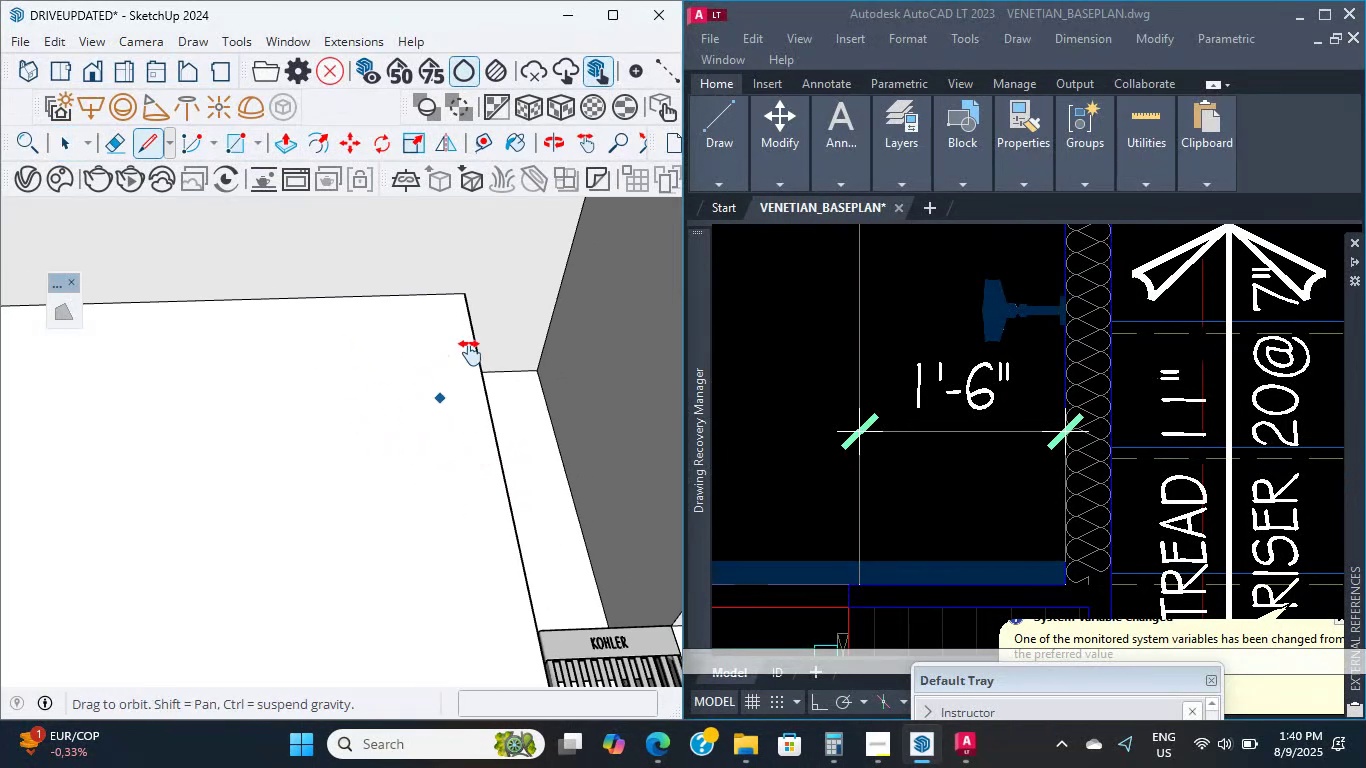 
hold_key(key=ShiftLeft, duration=2.02)
 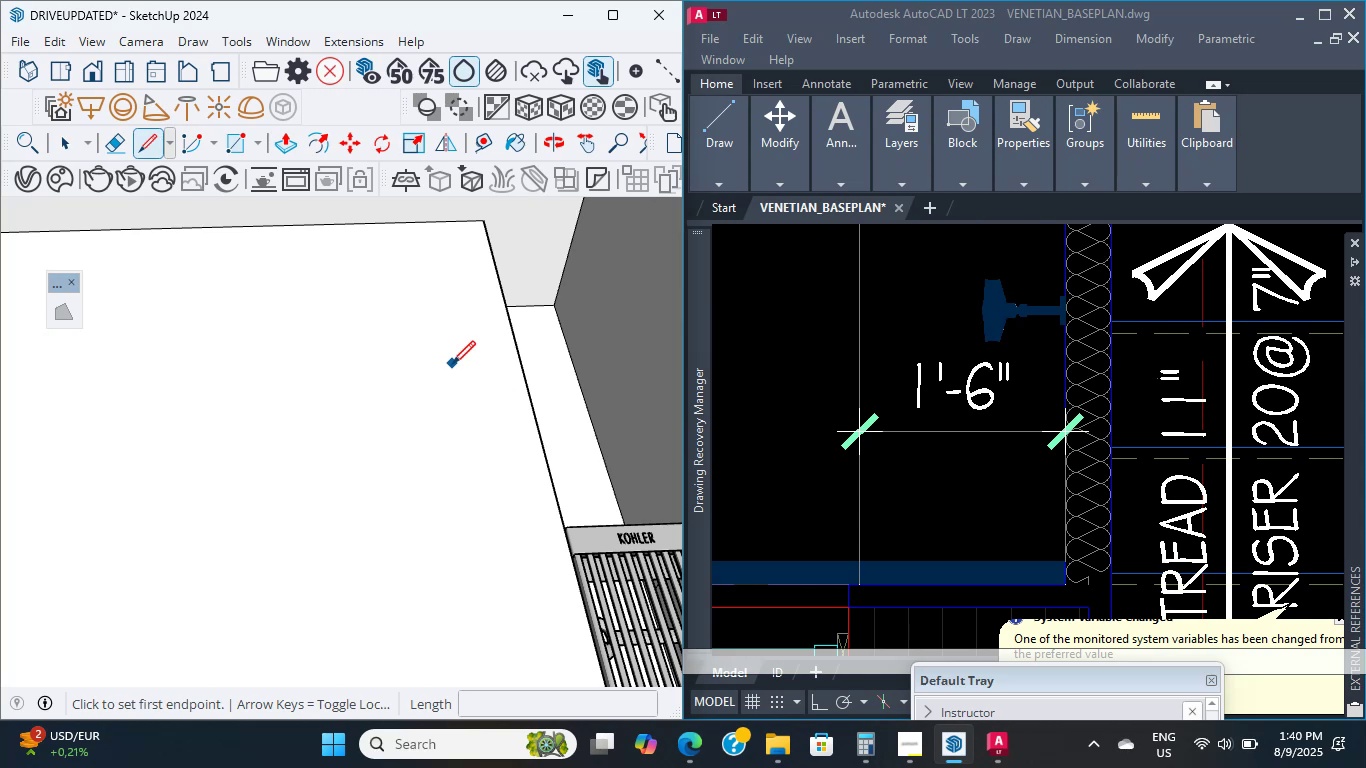 
wait(11.46)
 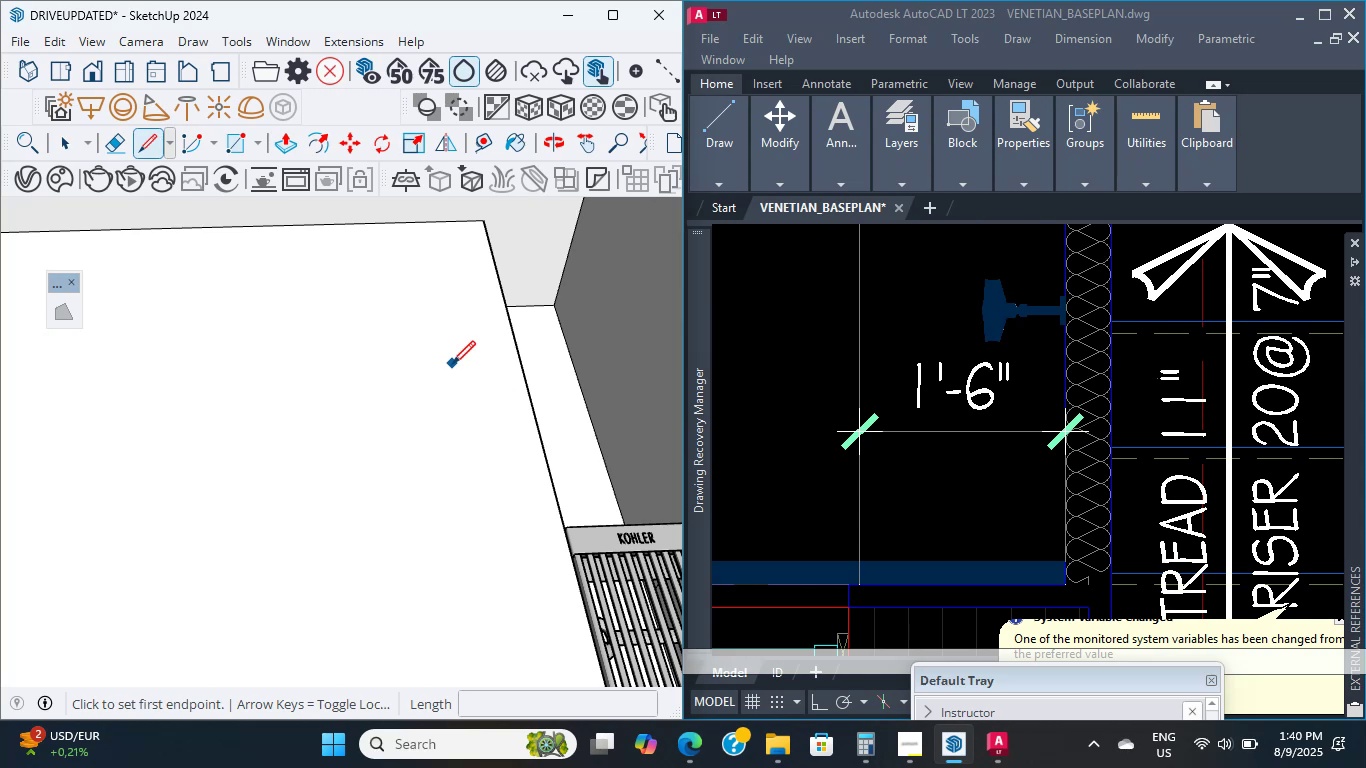 
scroll: coordinate [405, 265], scroll_direction: up, amount: 7.0
 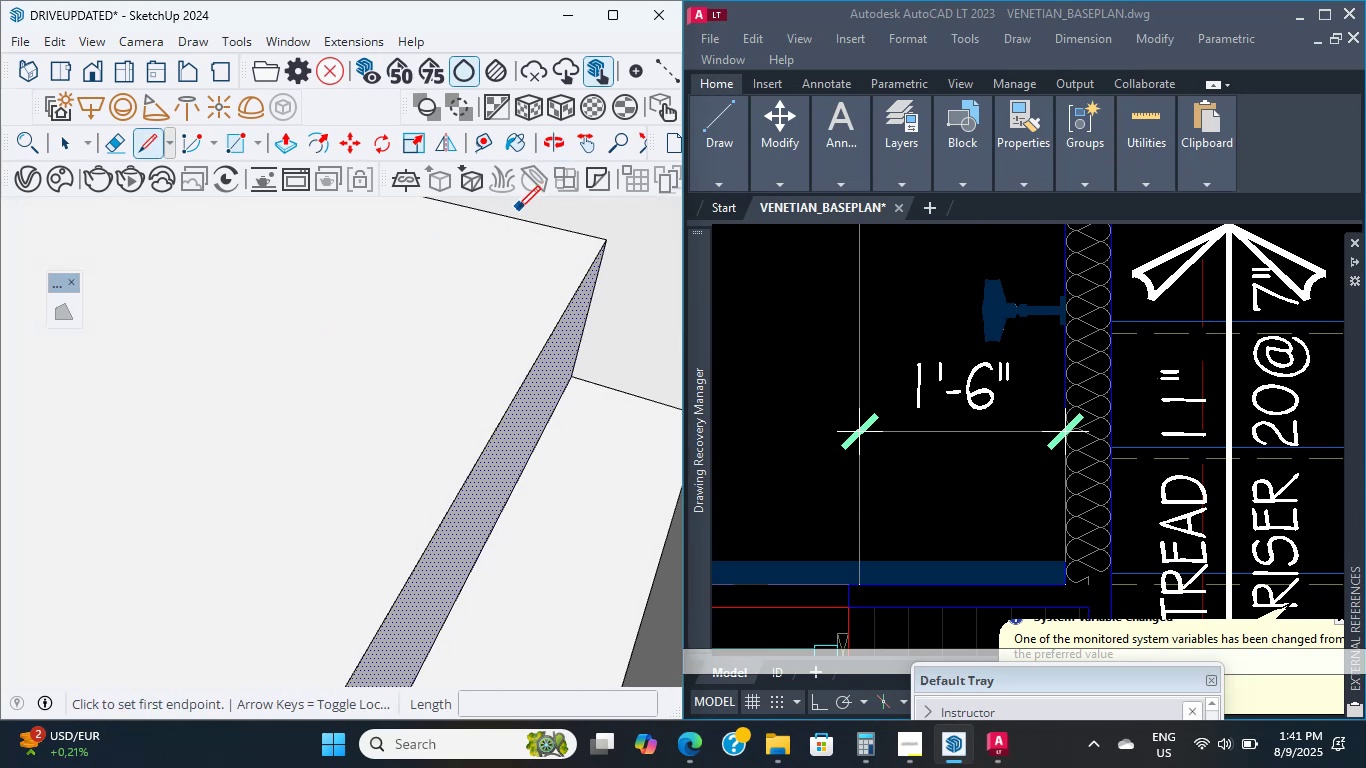 
left_click([512, 212])
 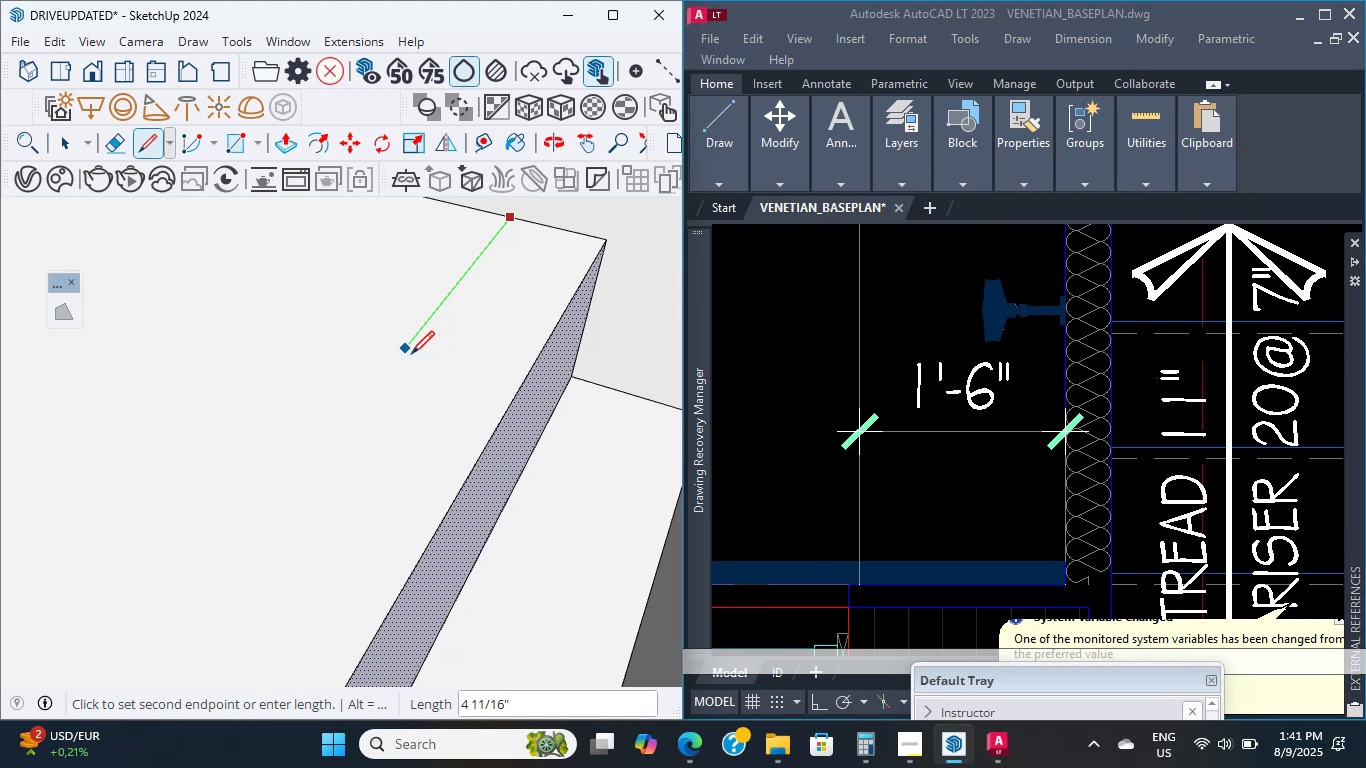 
key(Numpad1)
 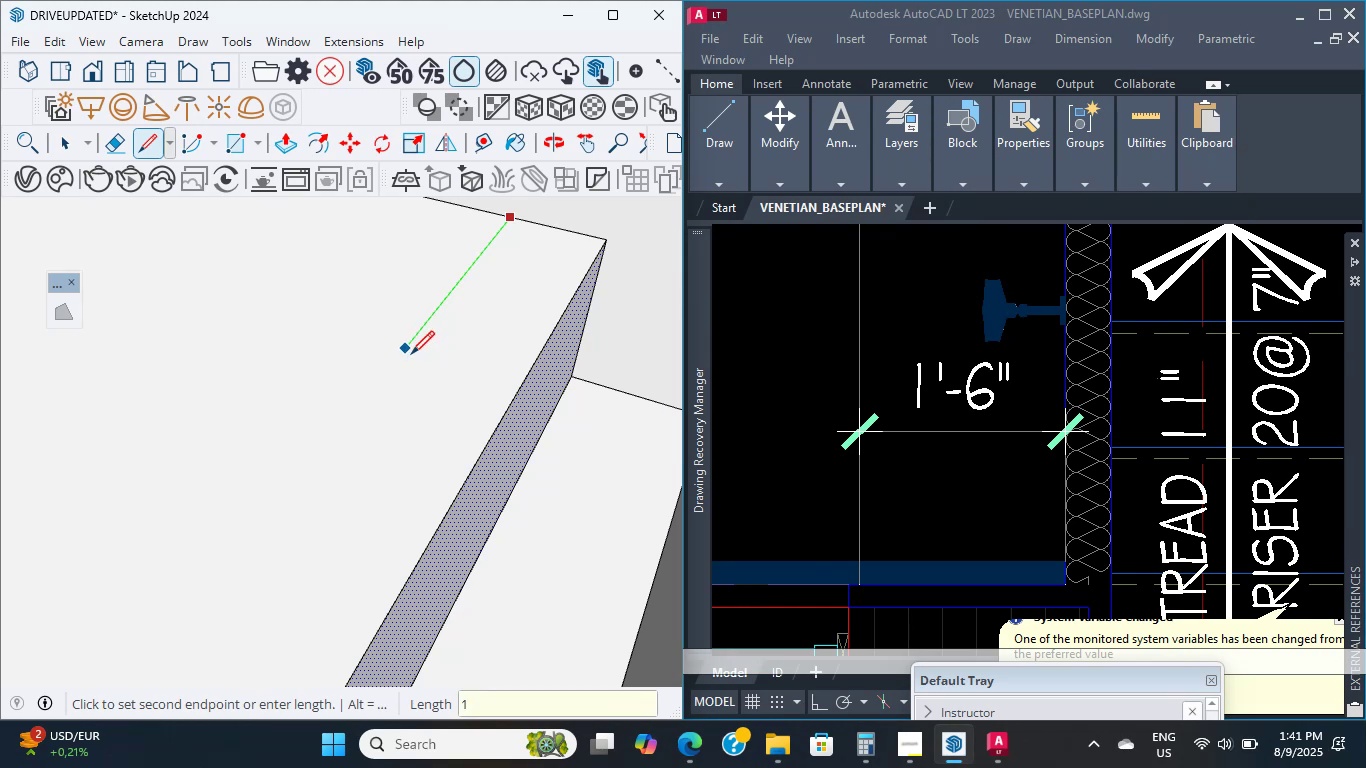 
key(Numpad8)
 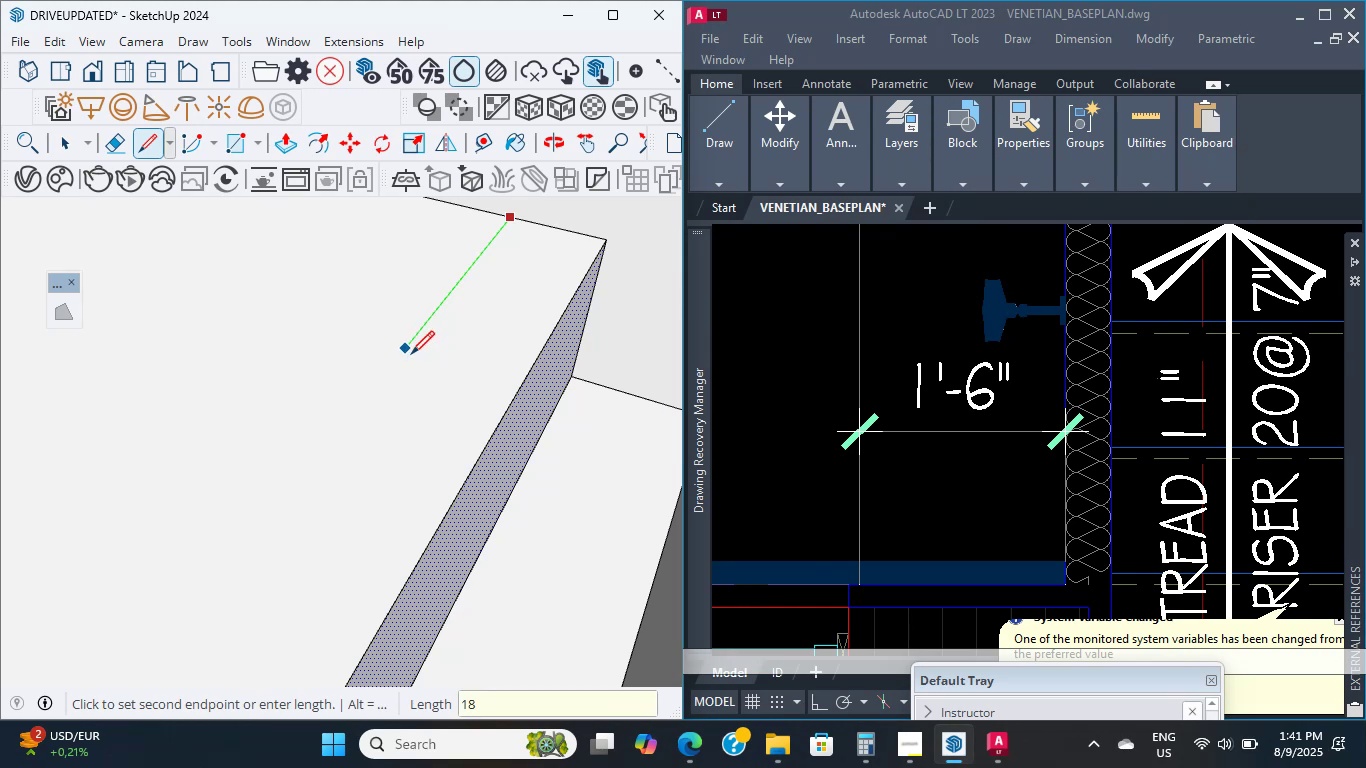 
key(Backspace)
 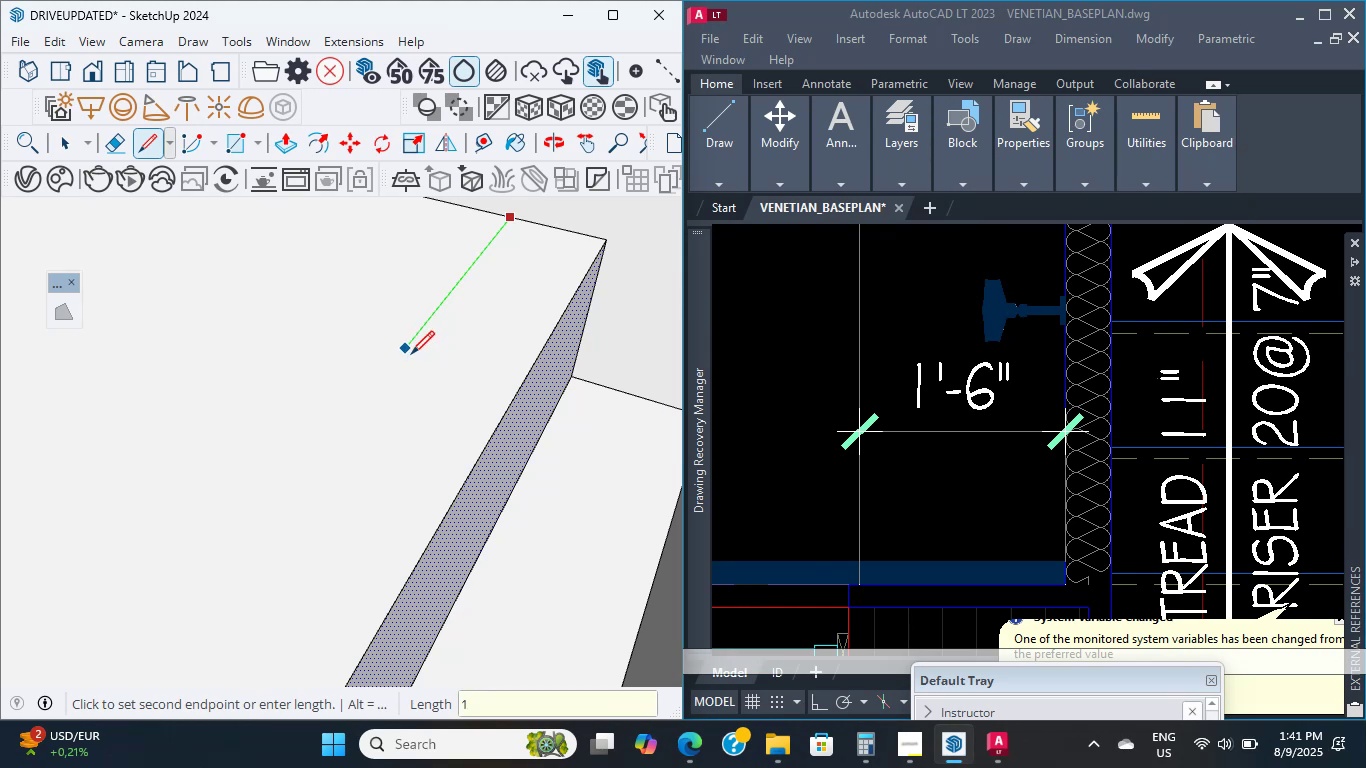 
key(Backspace)
 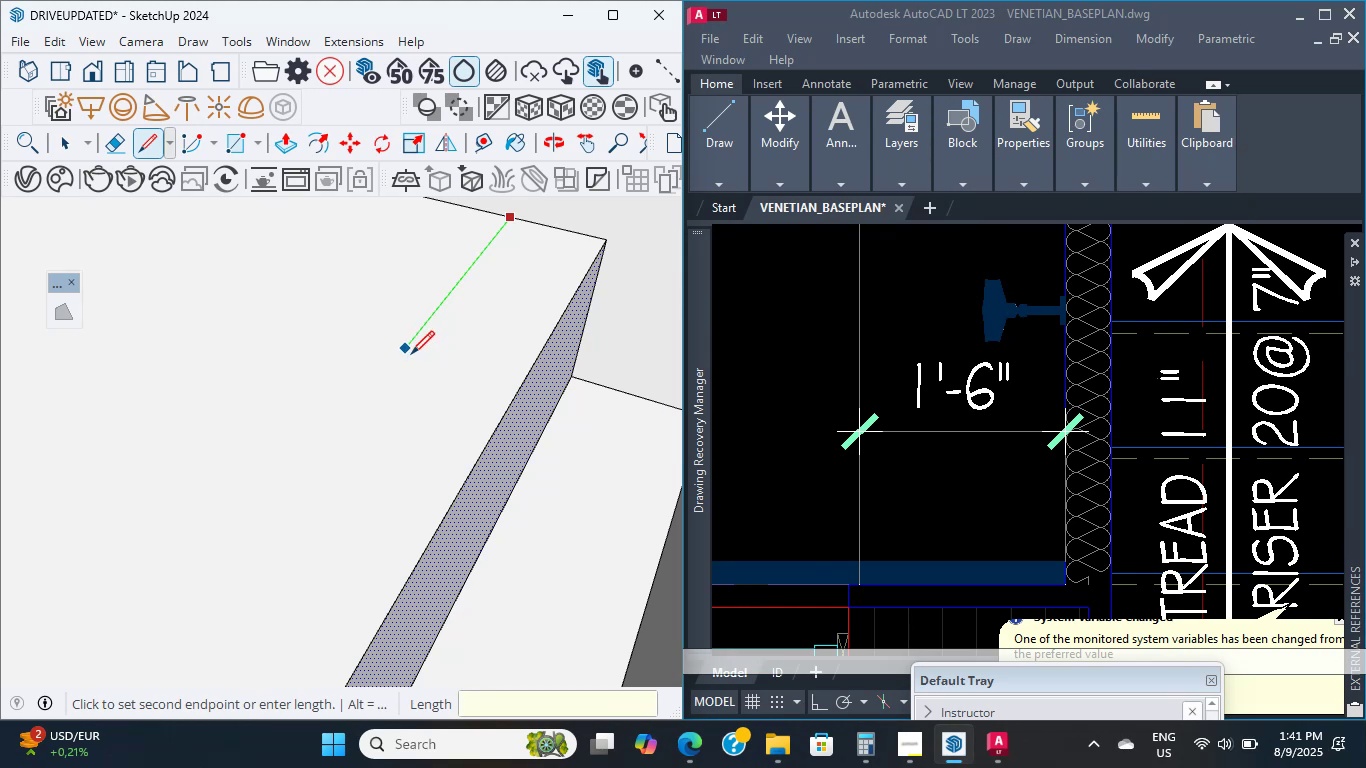 
key(Backspace)
 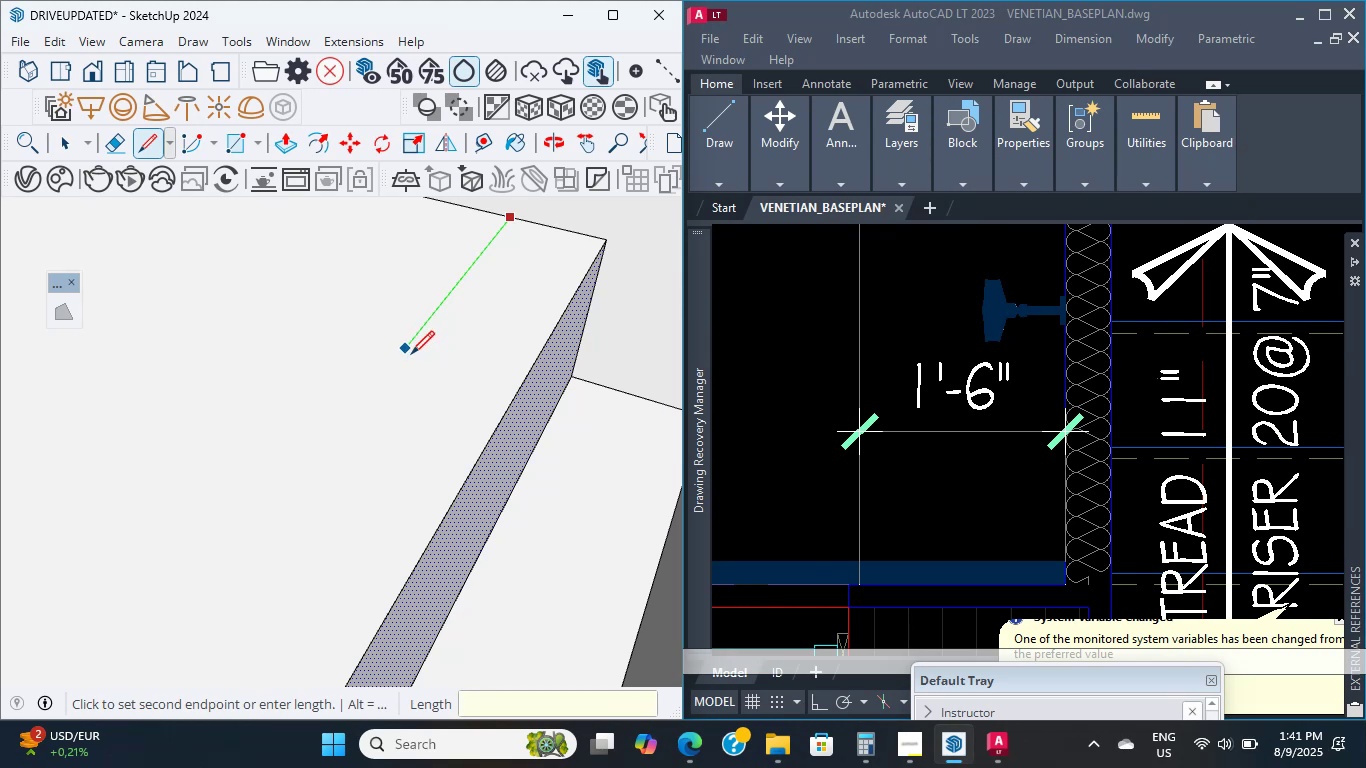 
key(Backspace)
 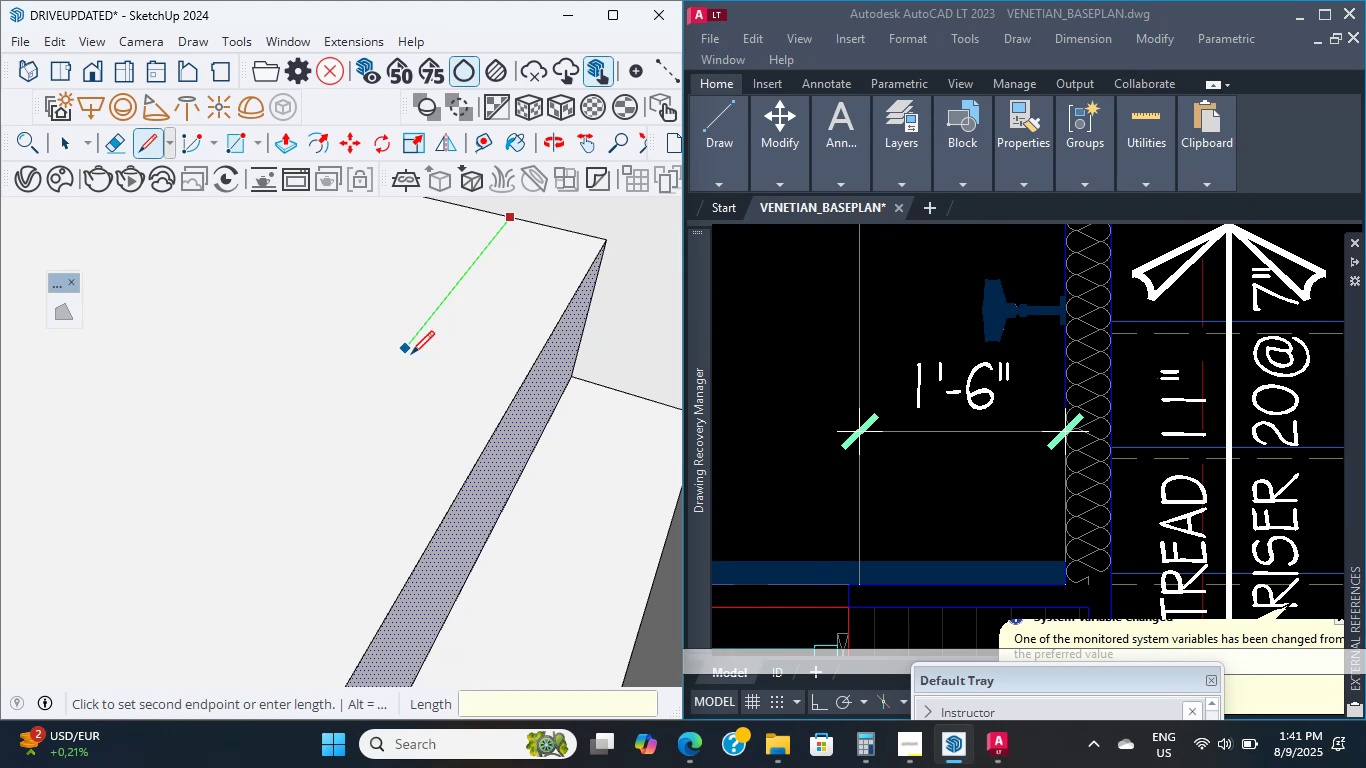 
key(Backspace)
 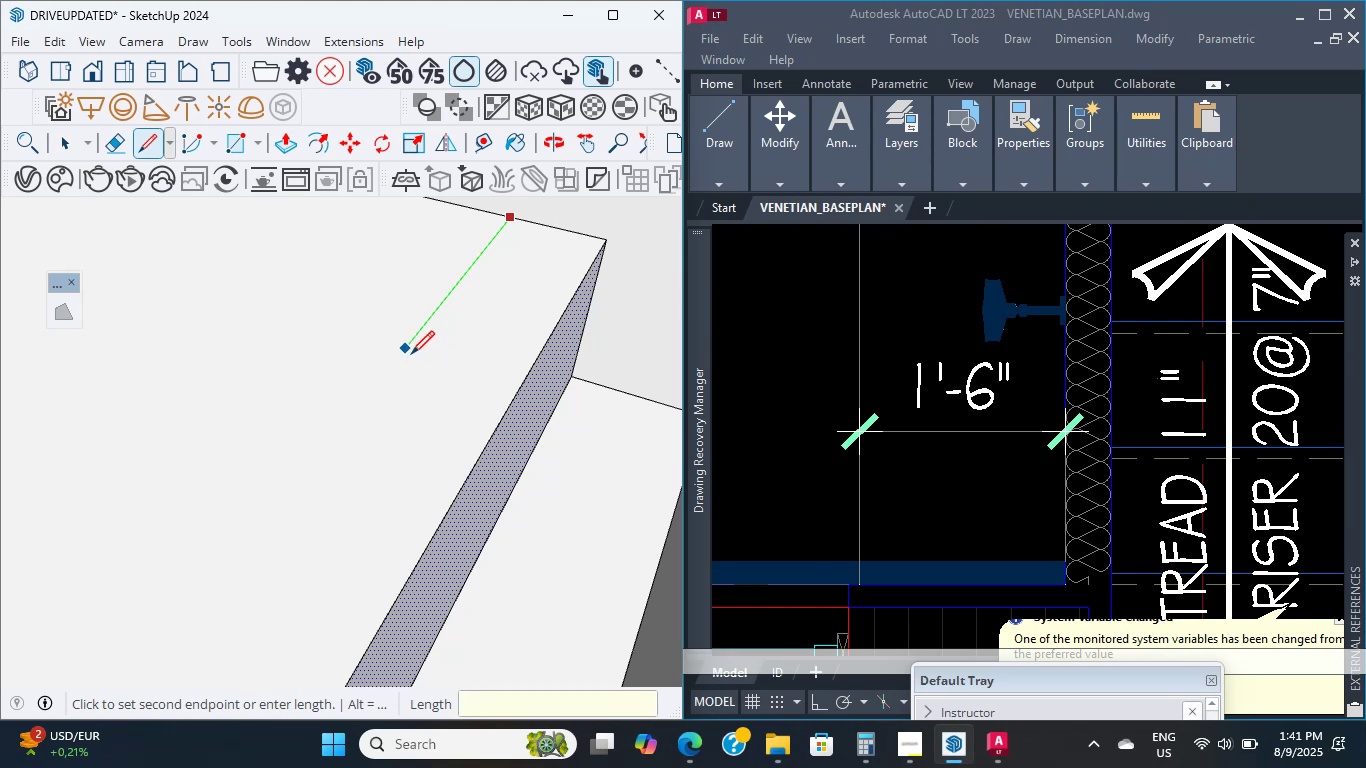 
key(Escape)
 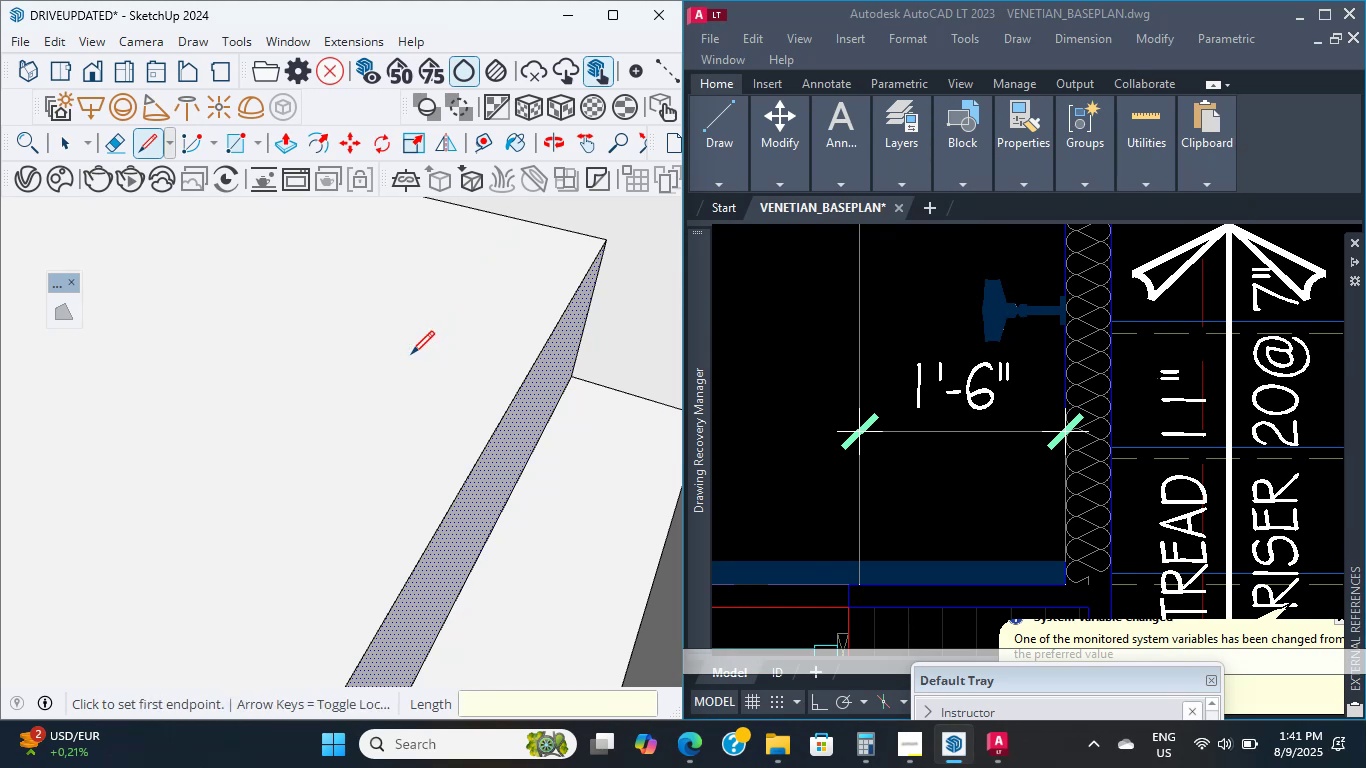 
scroll: coordinate [411, 354], scroll_direction: down, amount: 1.0
 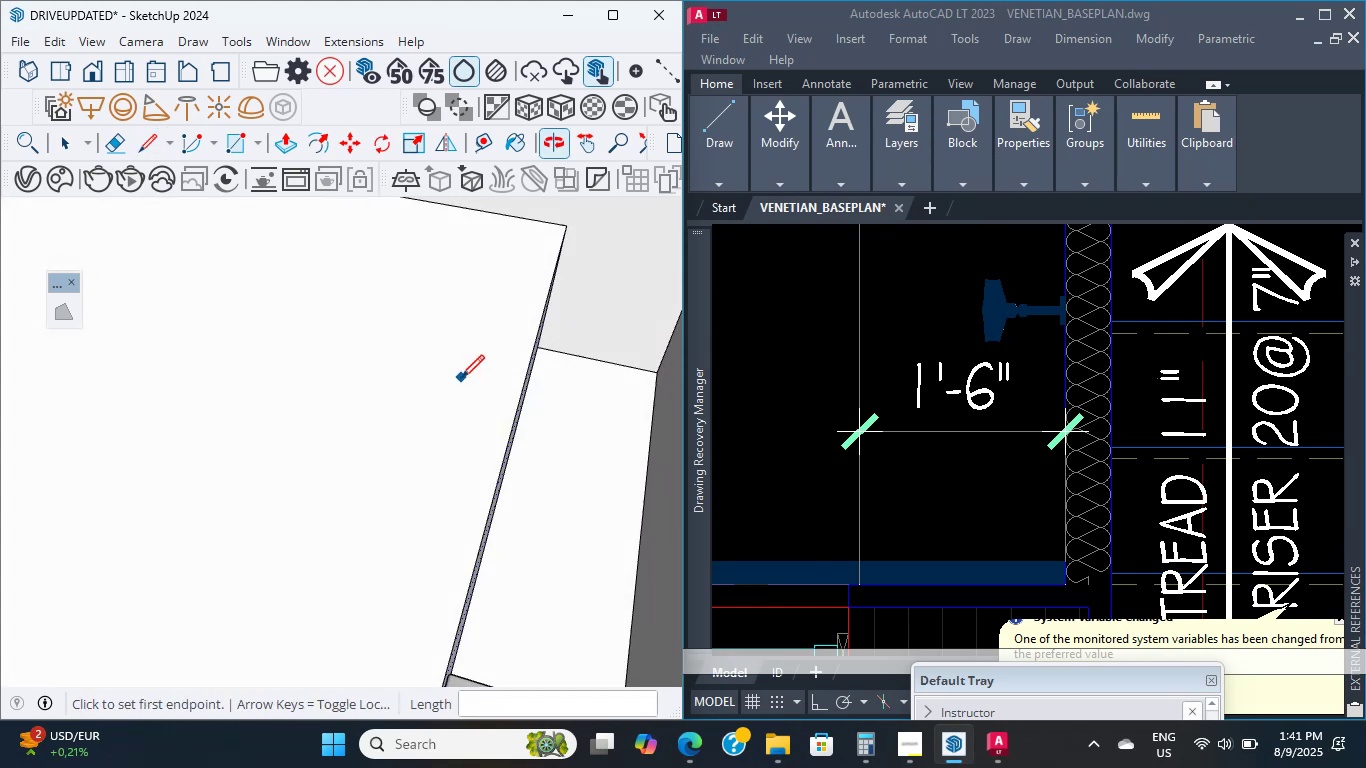 
hold_key(key=ShiftLeft, duration=0.44)
 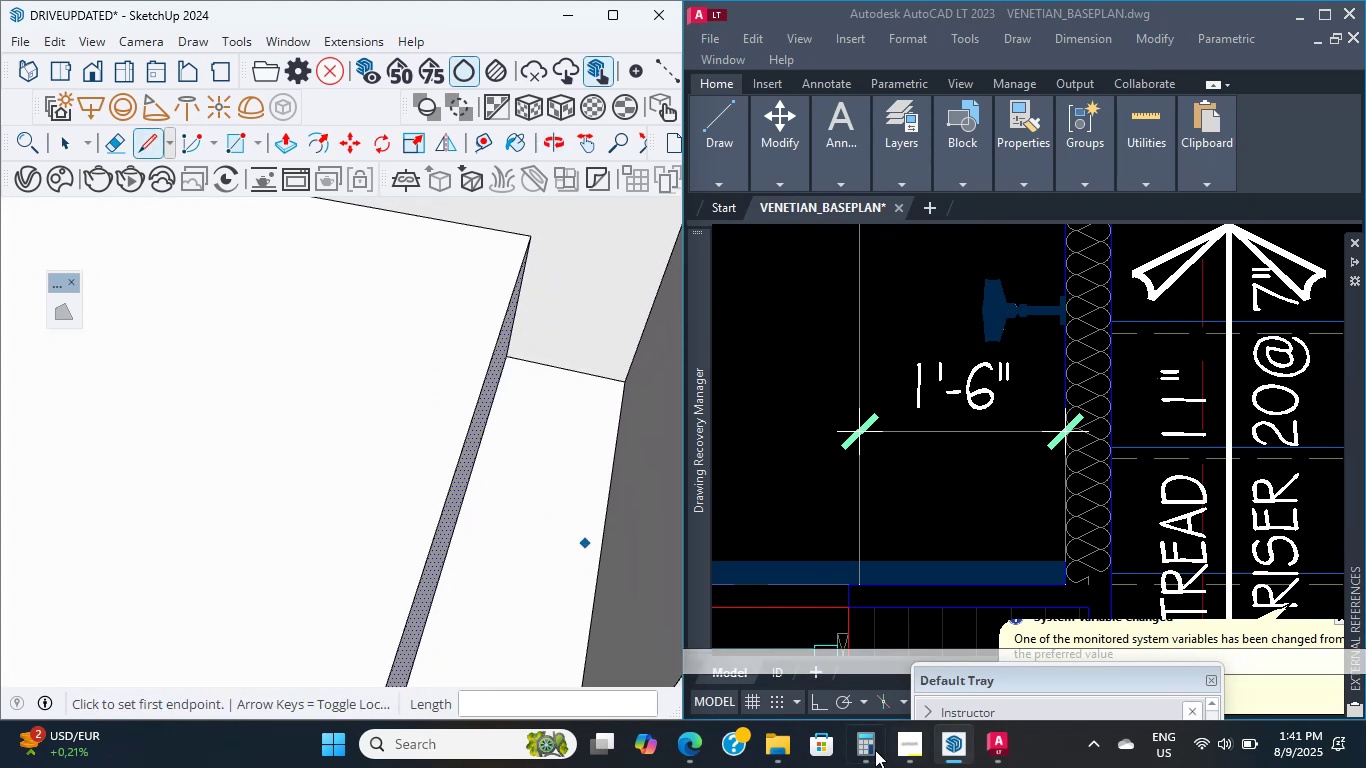 
left_click([856, 753])
 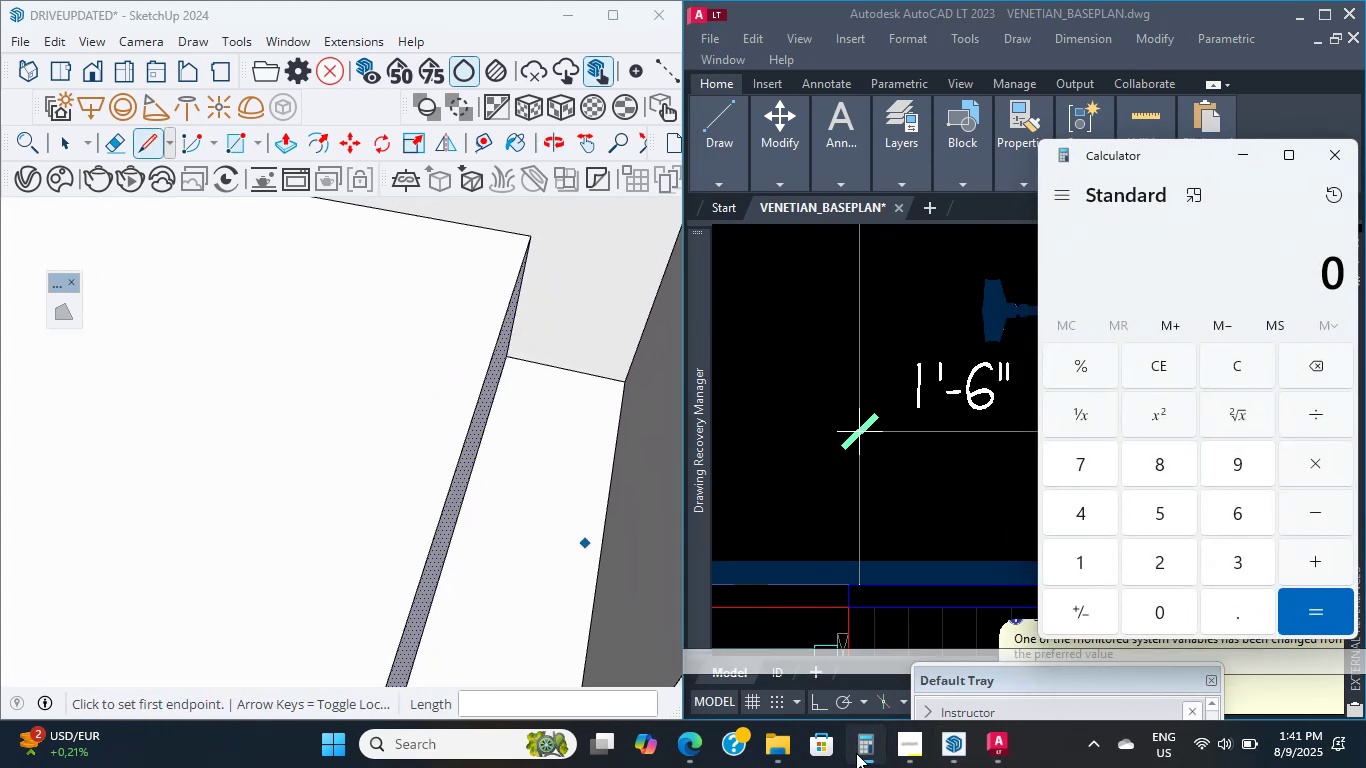 
double_click([856, 753])
 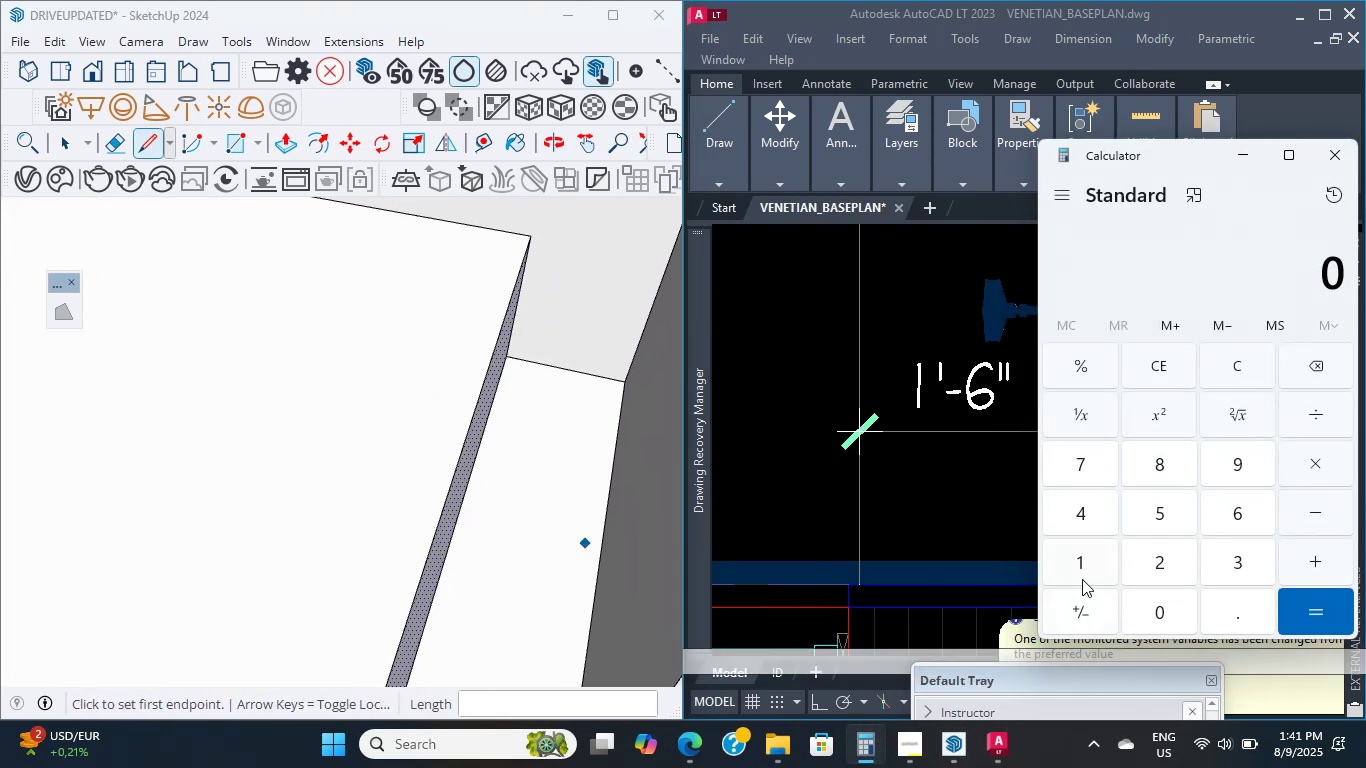 
double_click([1151, 565])
 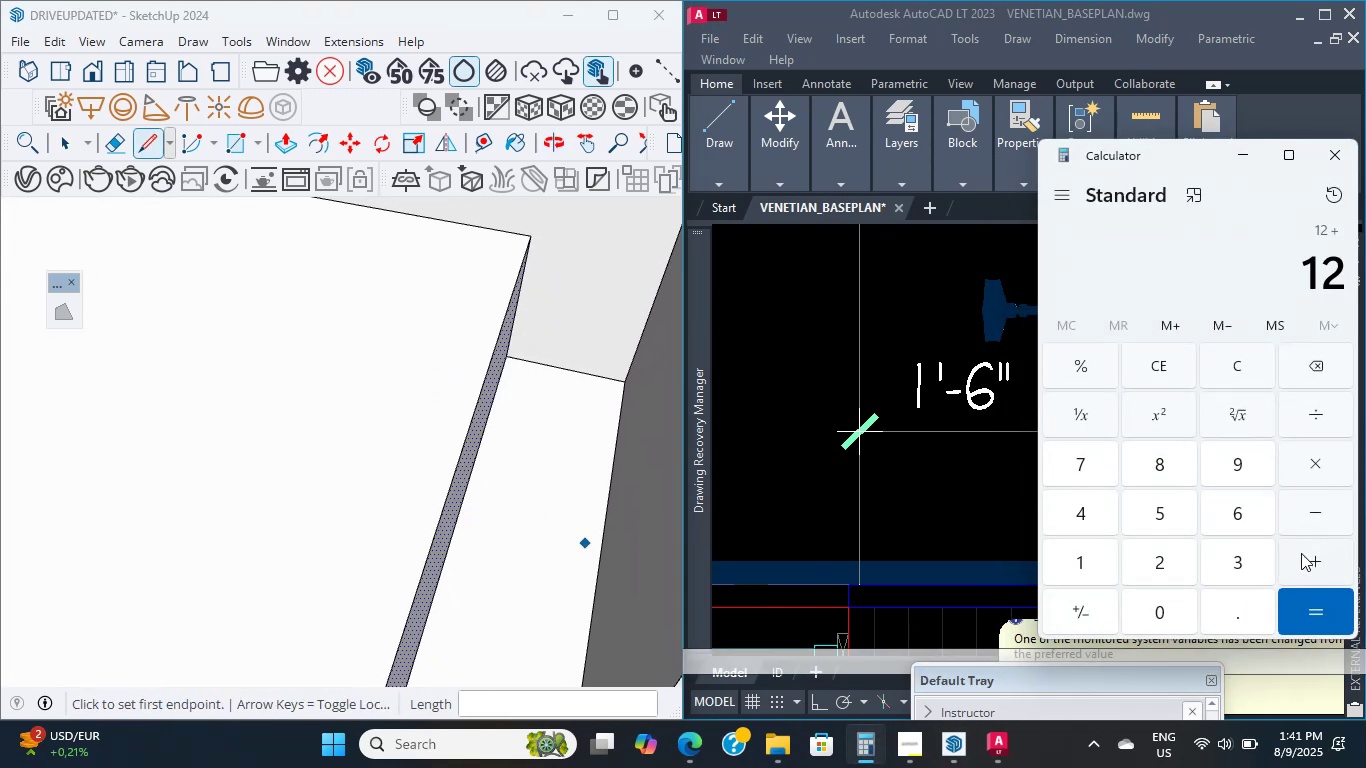 
double_click([1258, 514])
 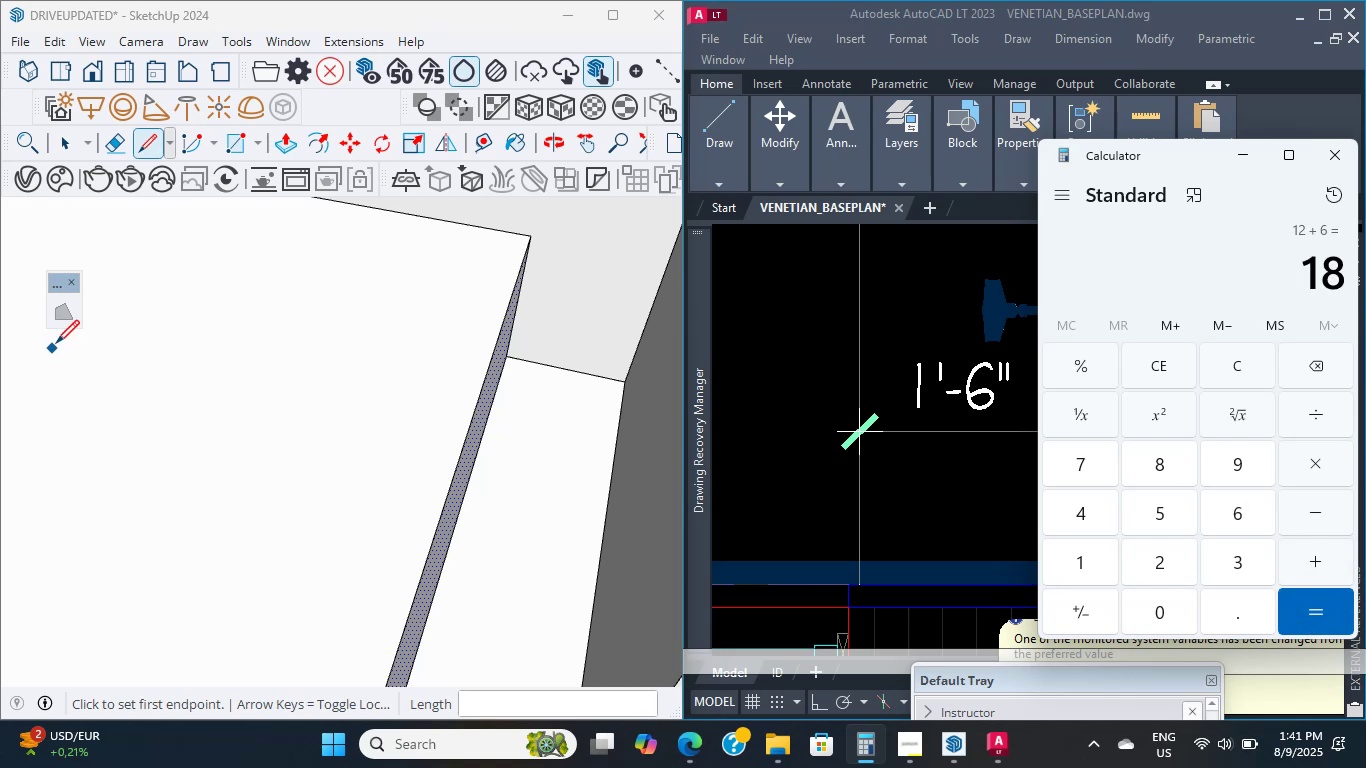 
key(Escape)
 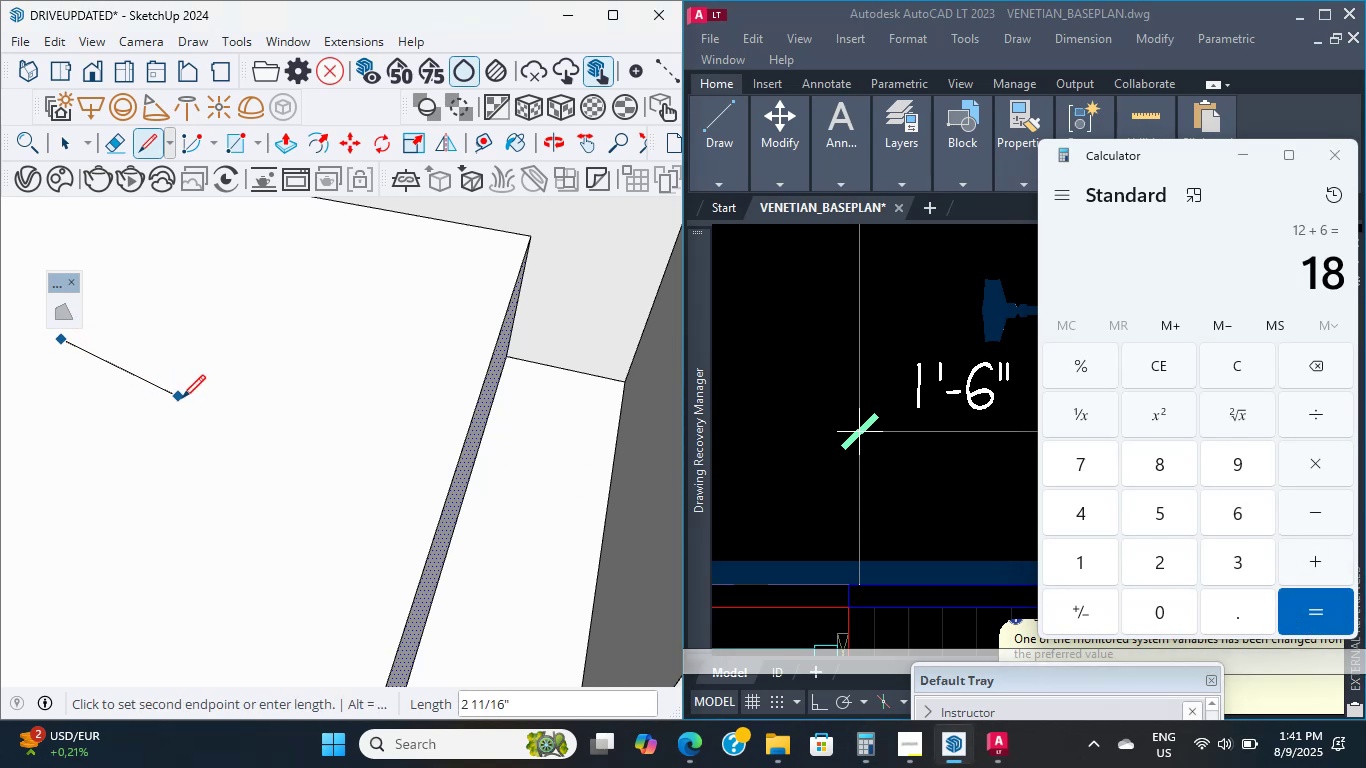 
scroll: coordinate [184, 400], scroll_direction: down, amount: 1.0
 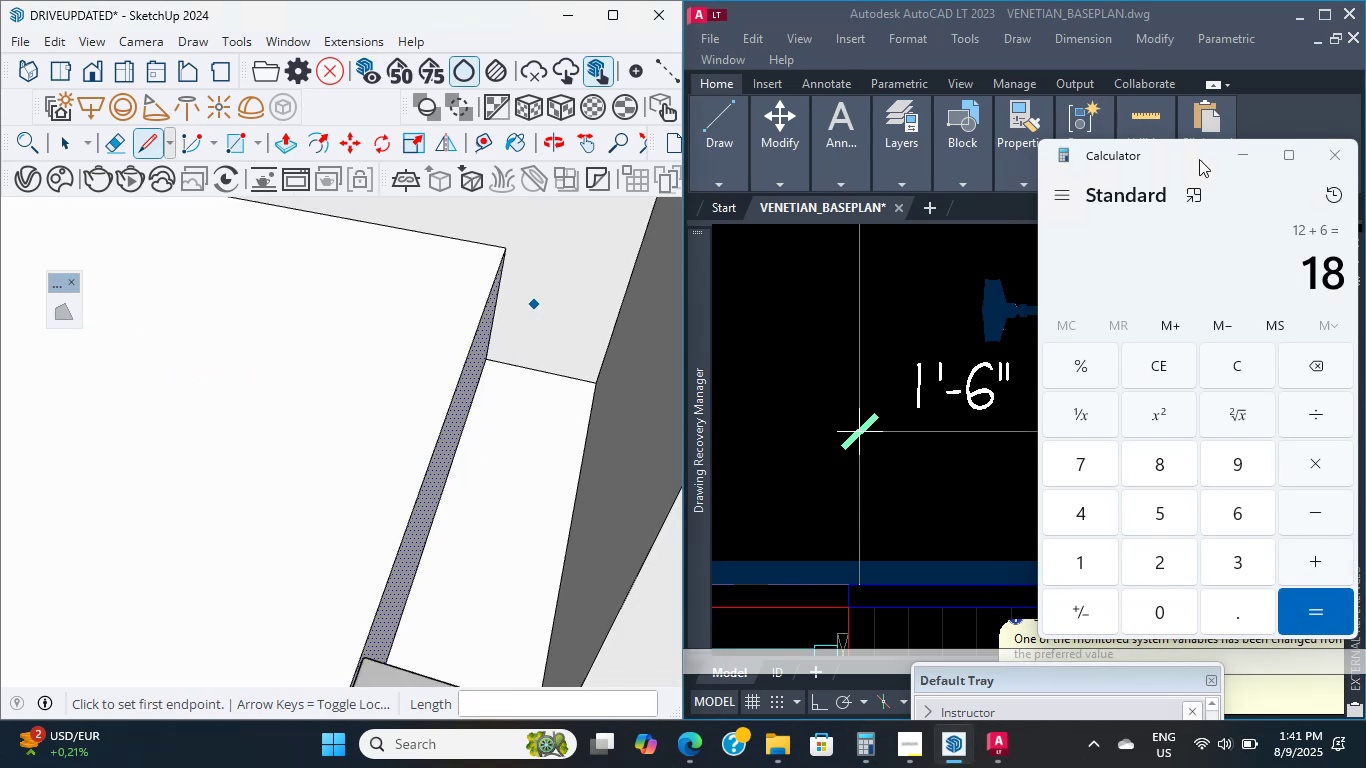 
left_click([1243, 168])
 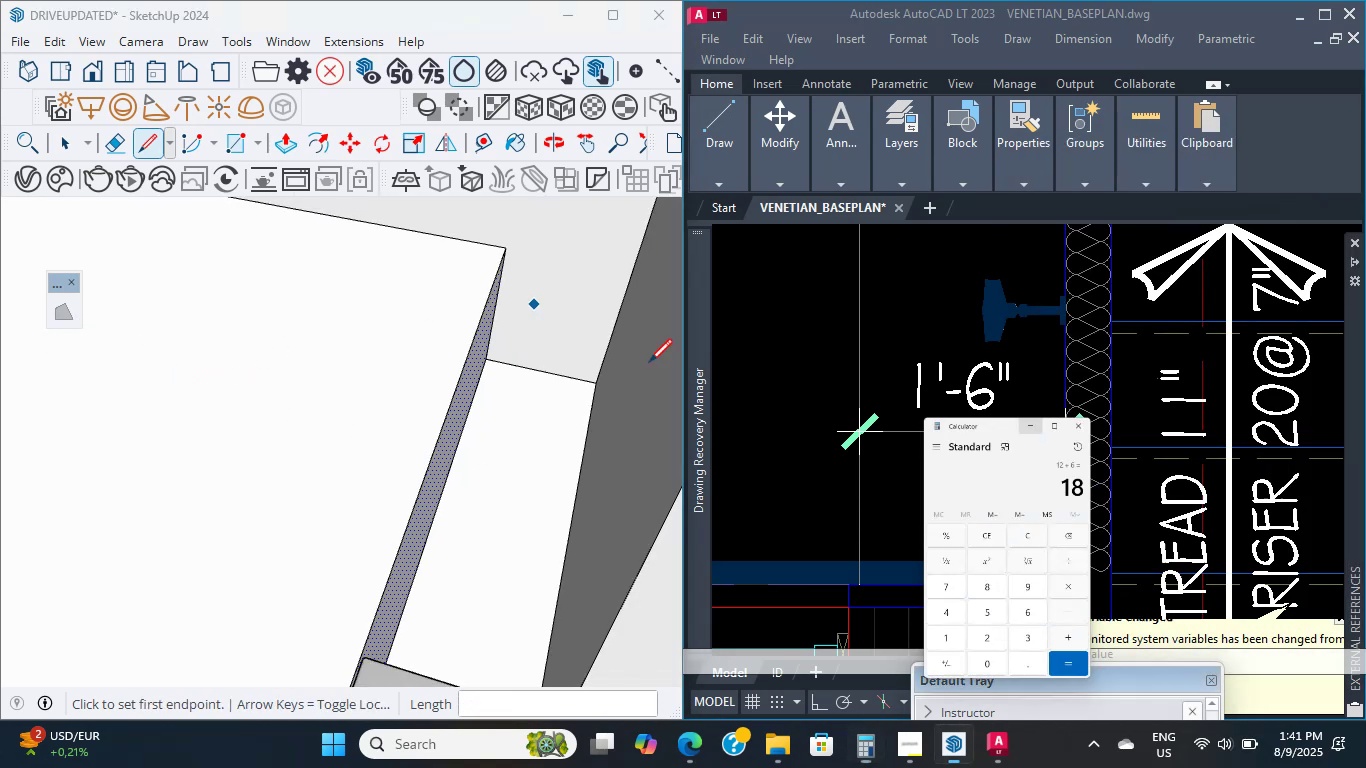 
scroll: coordinate [454, 369], scroll_direction: down, amount: 9.0
 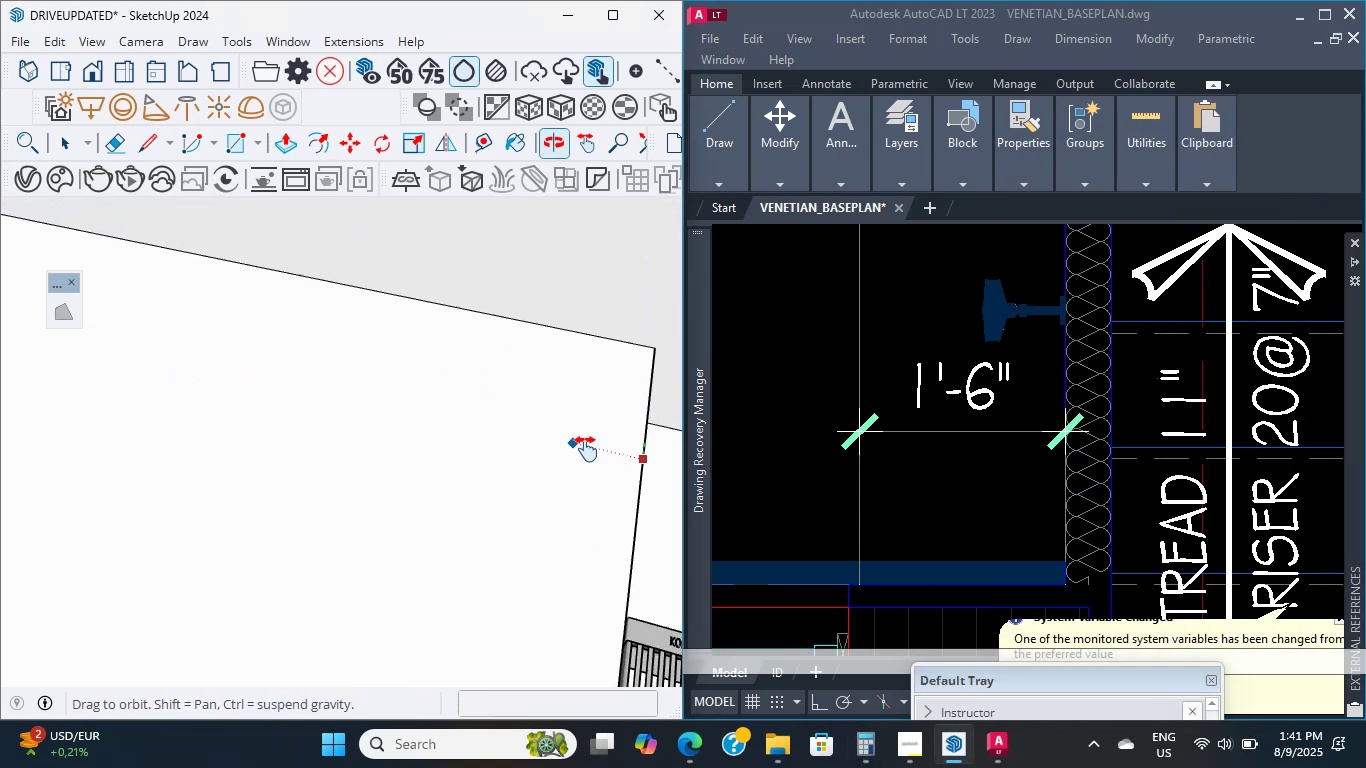 
hold_key(key=ShiftLeft, duration=0.56)
 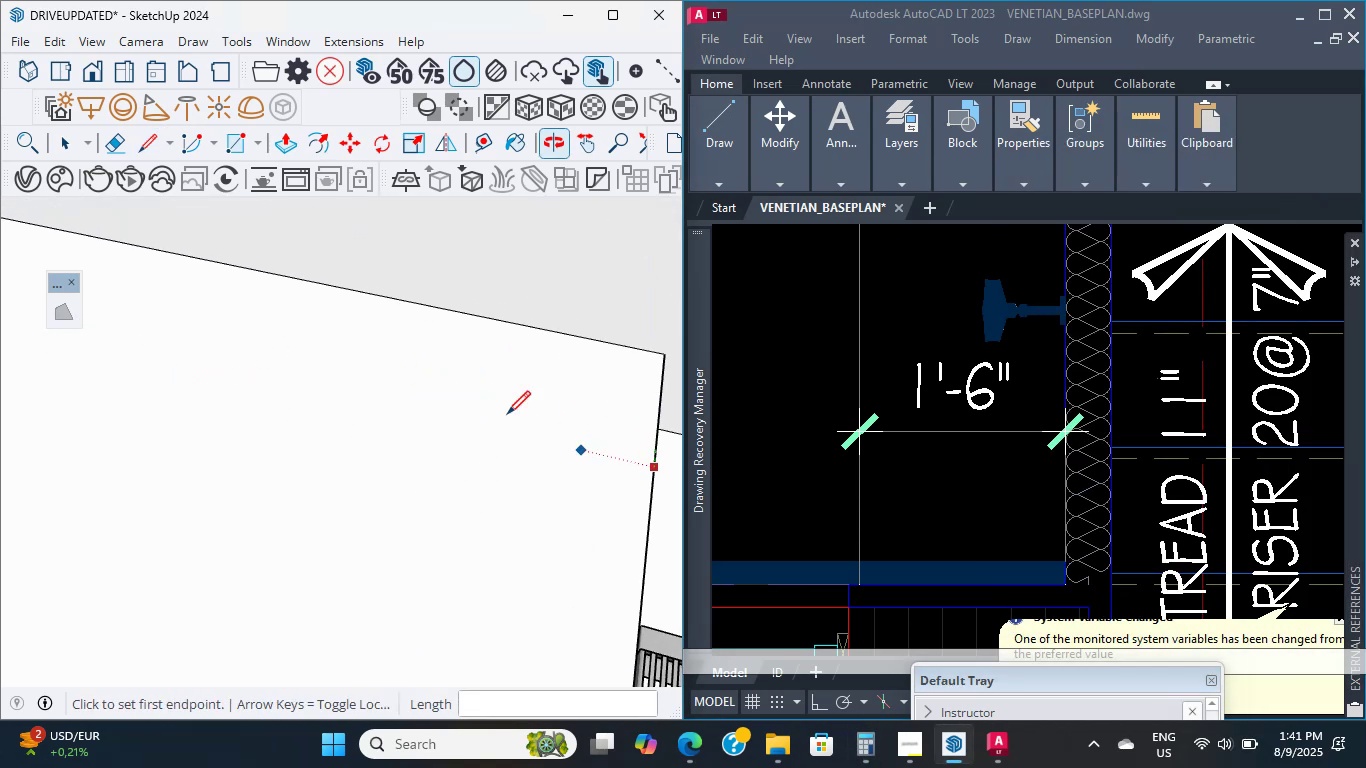 
scroll: coordinate [469, 283], scroll_direction: up, amount: 2.0
 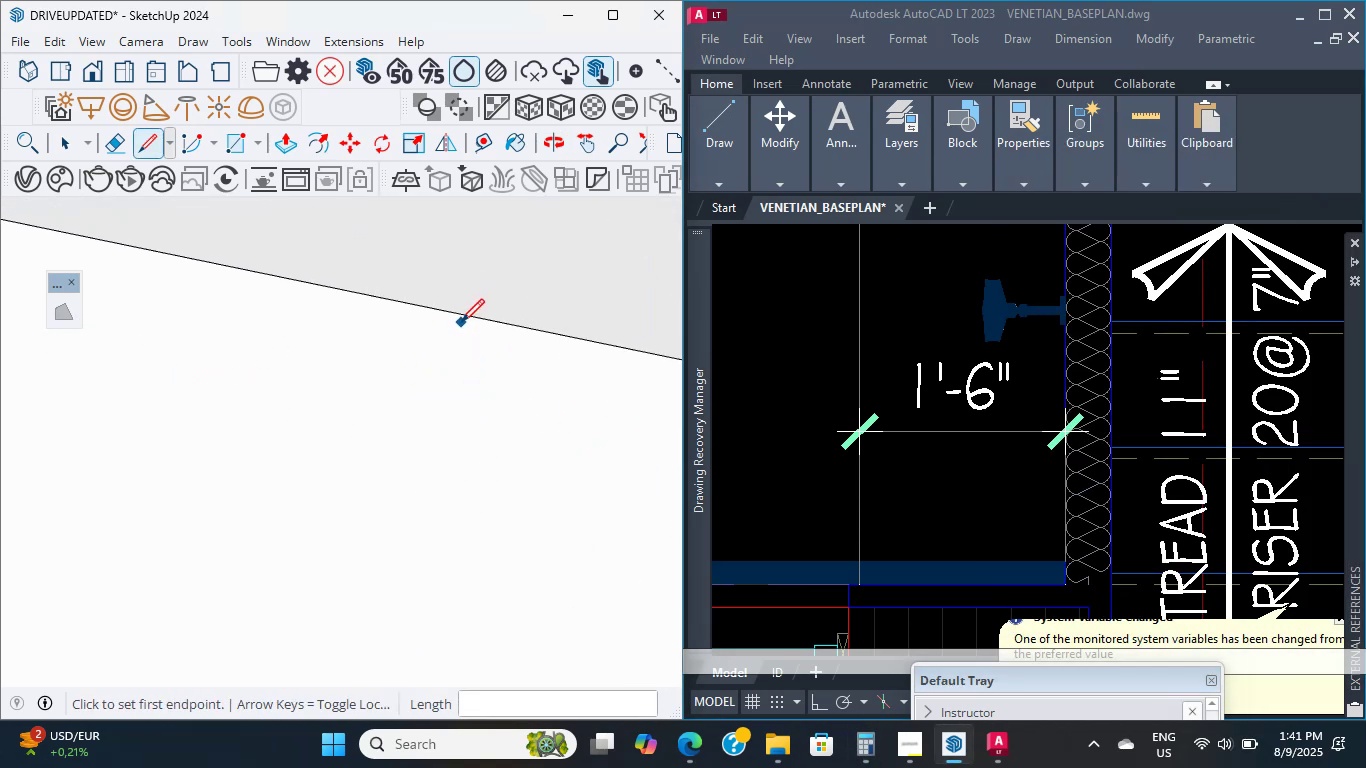 
left_click([461, 316])
 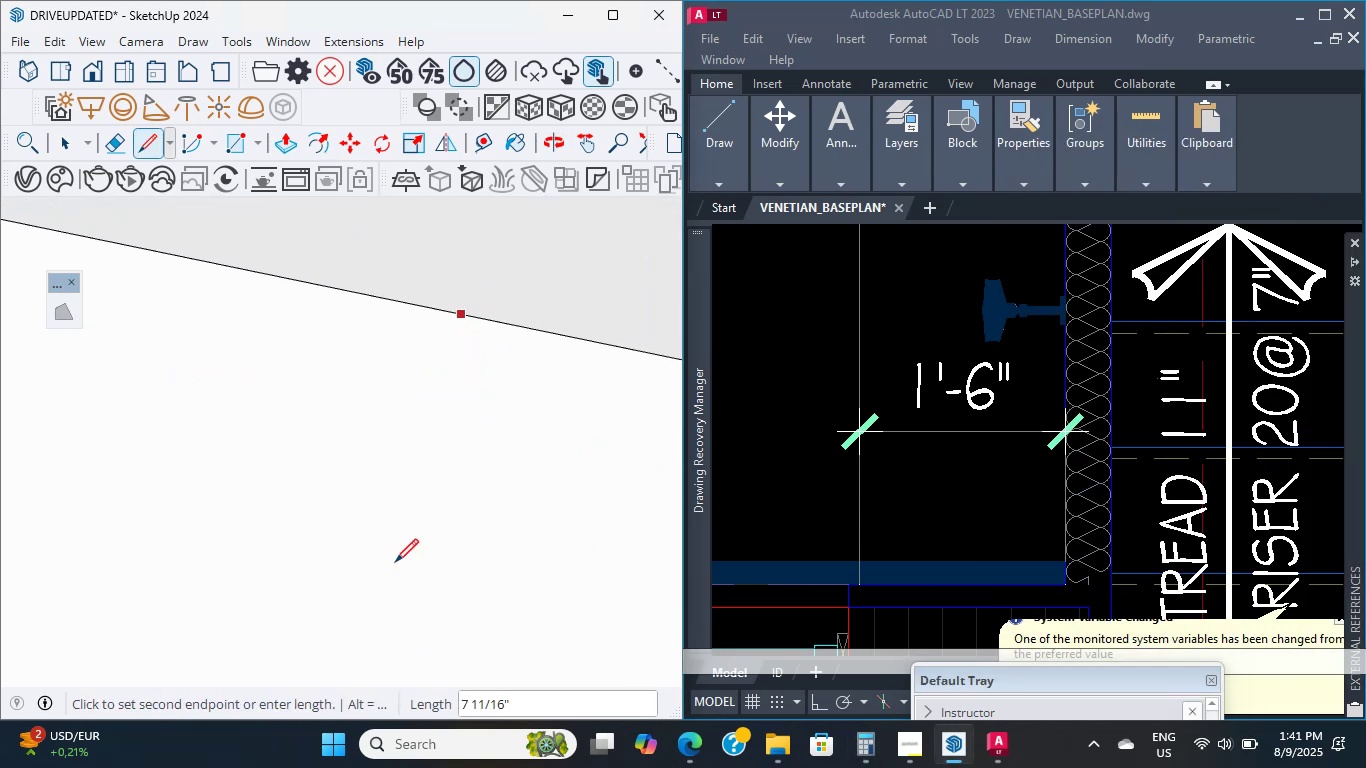 
hold_key(key=ShiftLeft, duration=0.55)
scroll: coordinate [275, 502], scroll_direction: down, amount: 3.0
 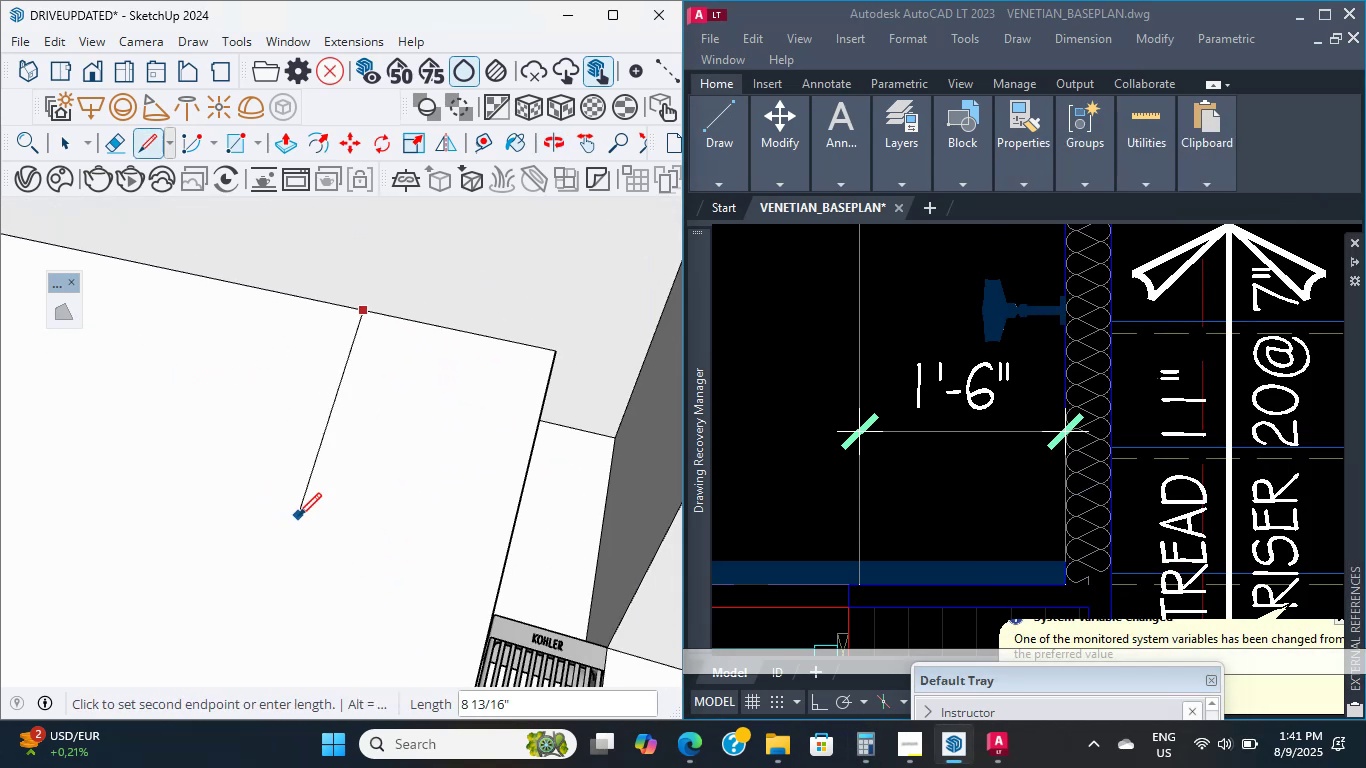 
hold_key(key=ShiftLeft, duration=0.78)
 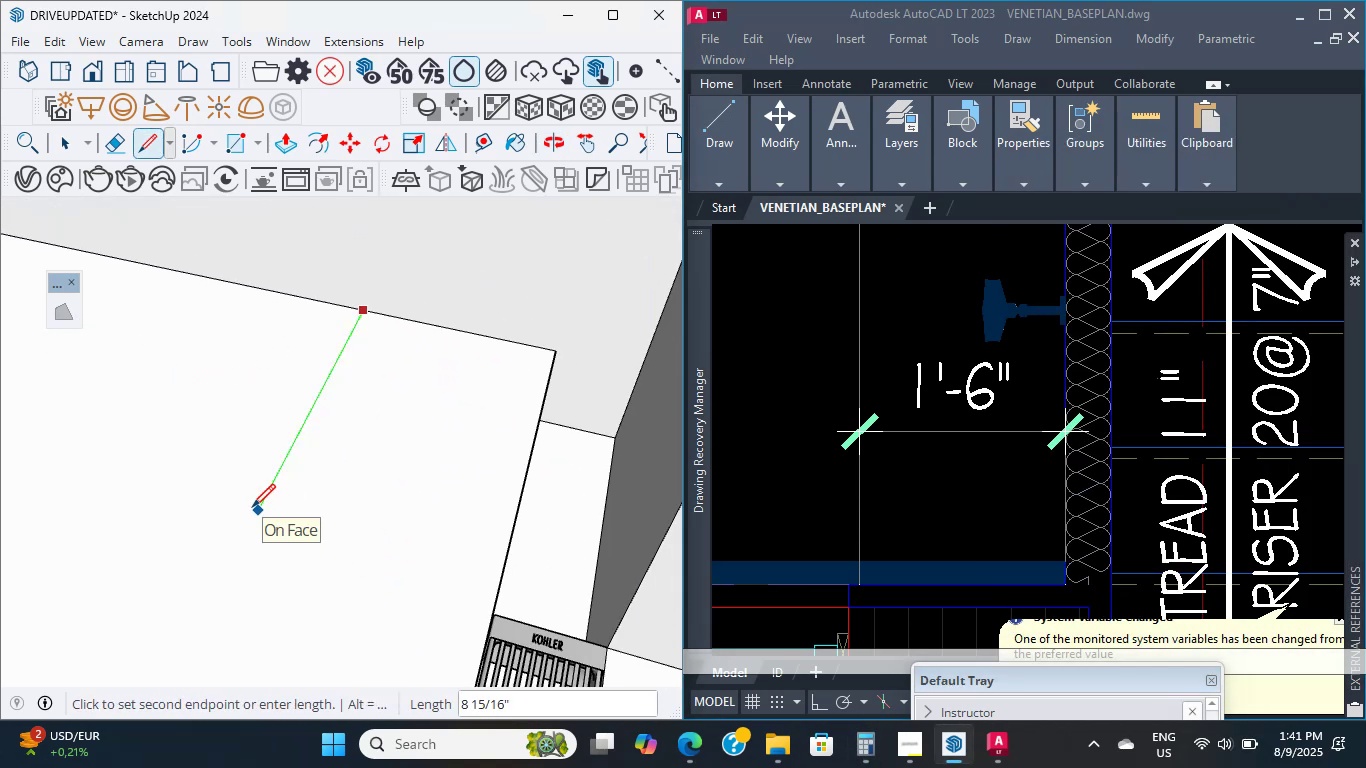 
key(Numpad1)
 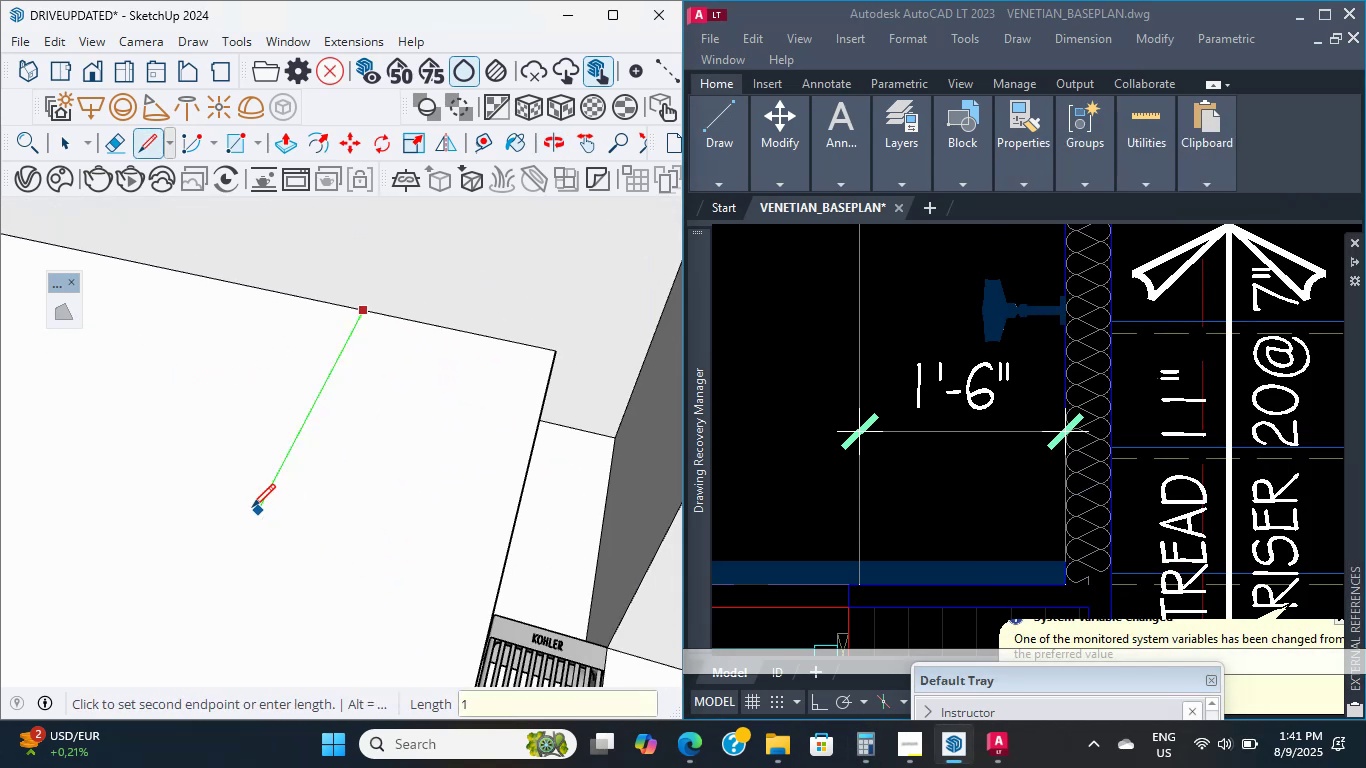 
key(Numpad8)
 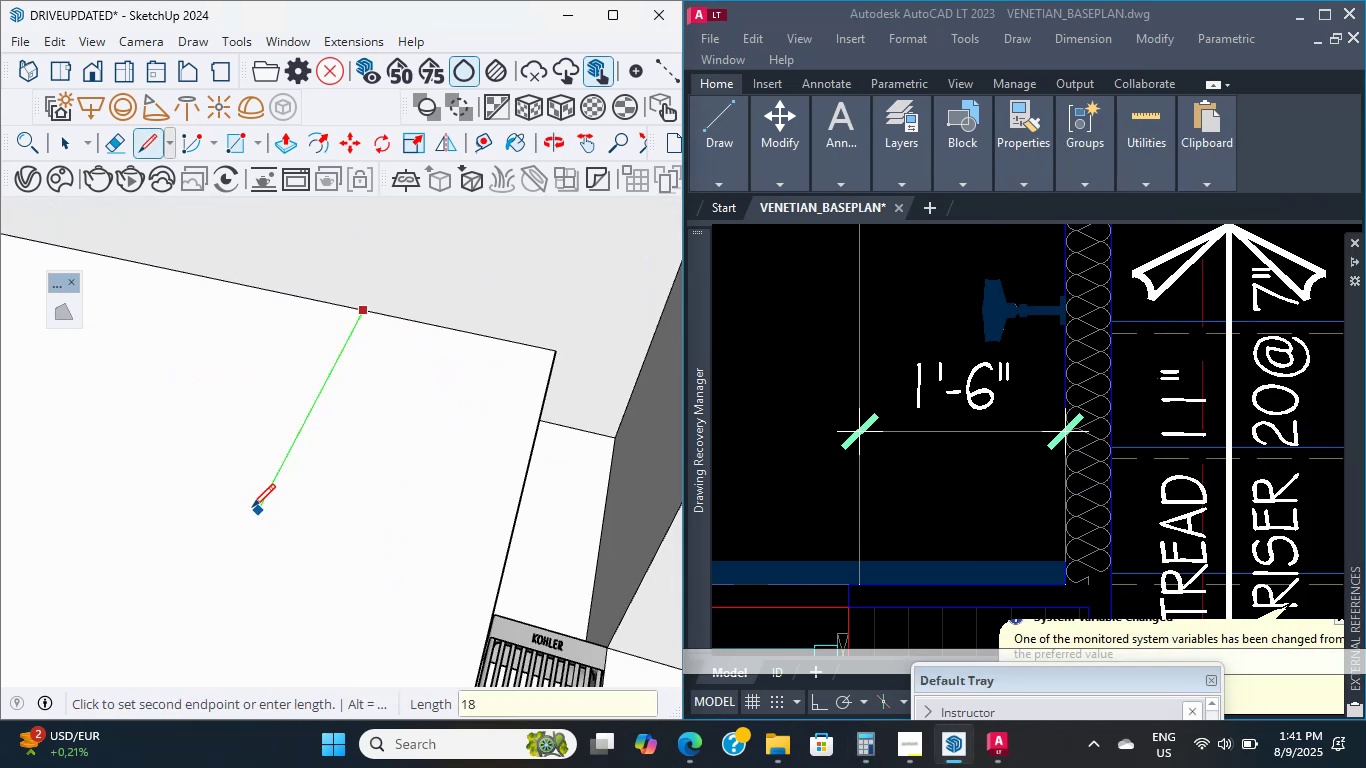 
key(NumpadEnter)
 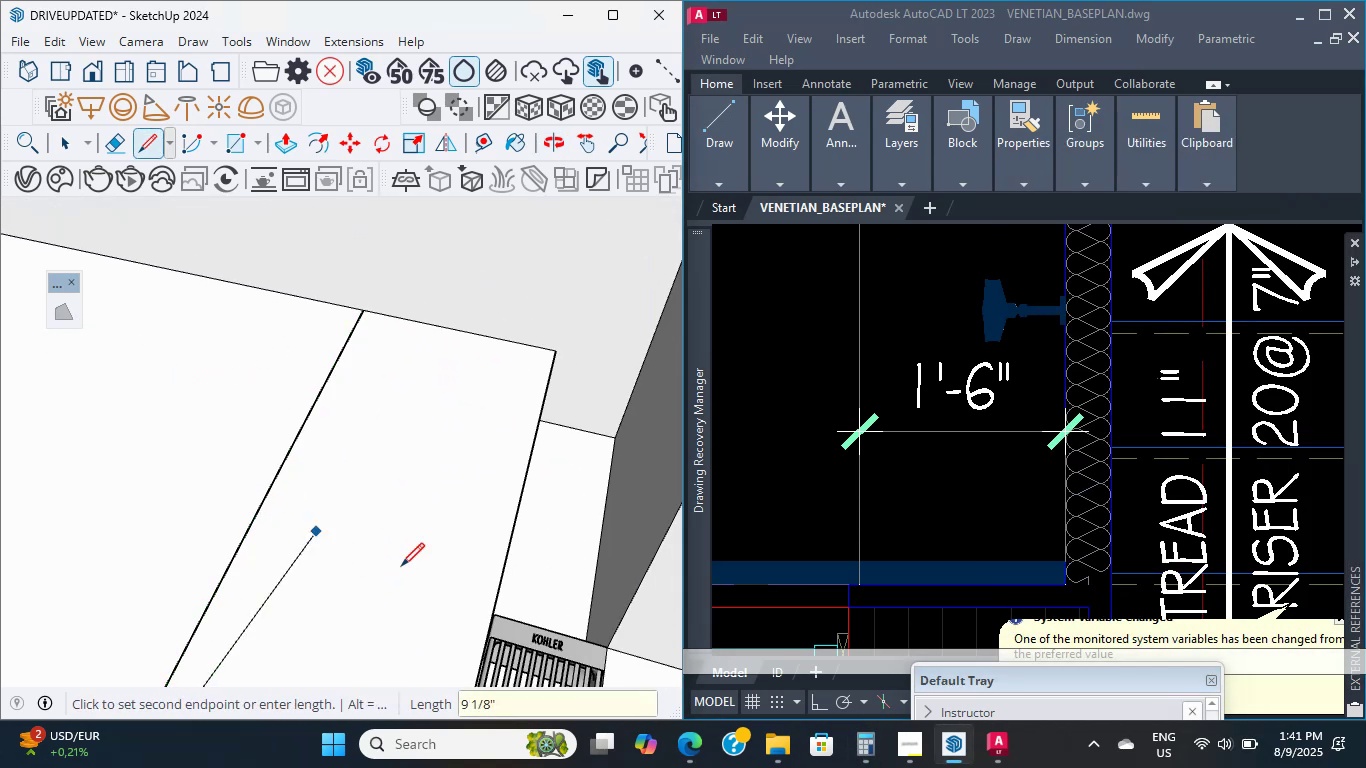 
scroll: coordinate [308, 548], scroll_direction: down, amount: 35.0
 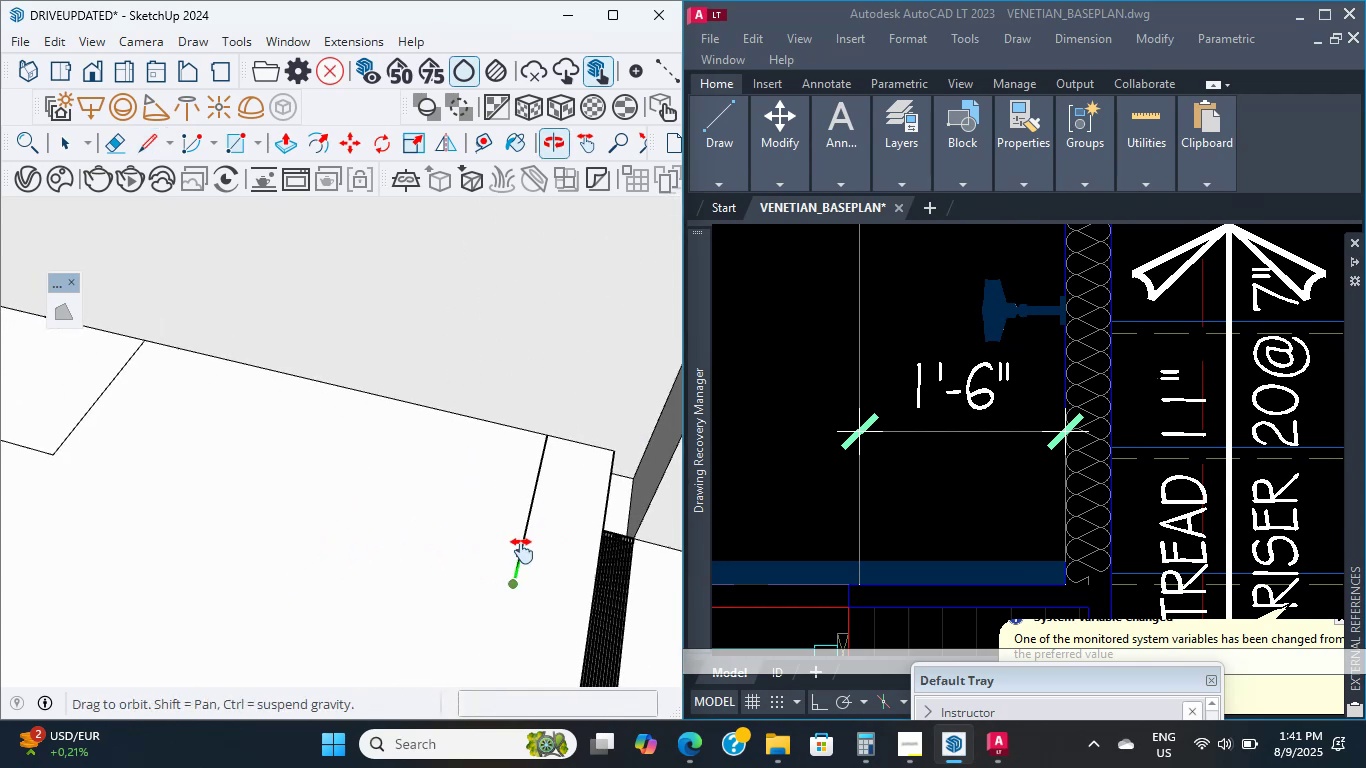 
hold_key(key=ShiftLeft, duration=0.65)
 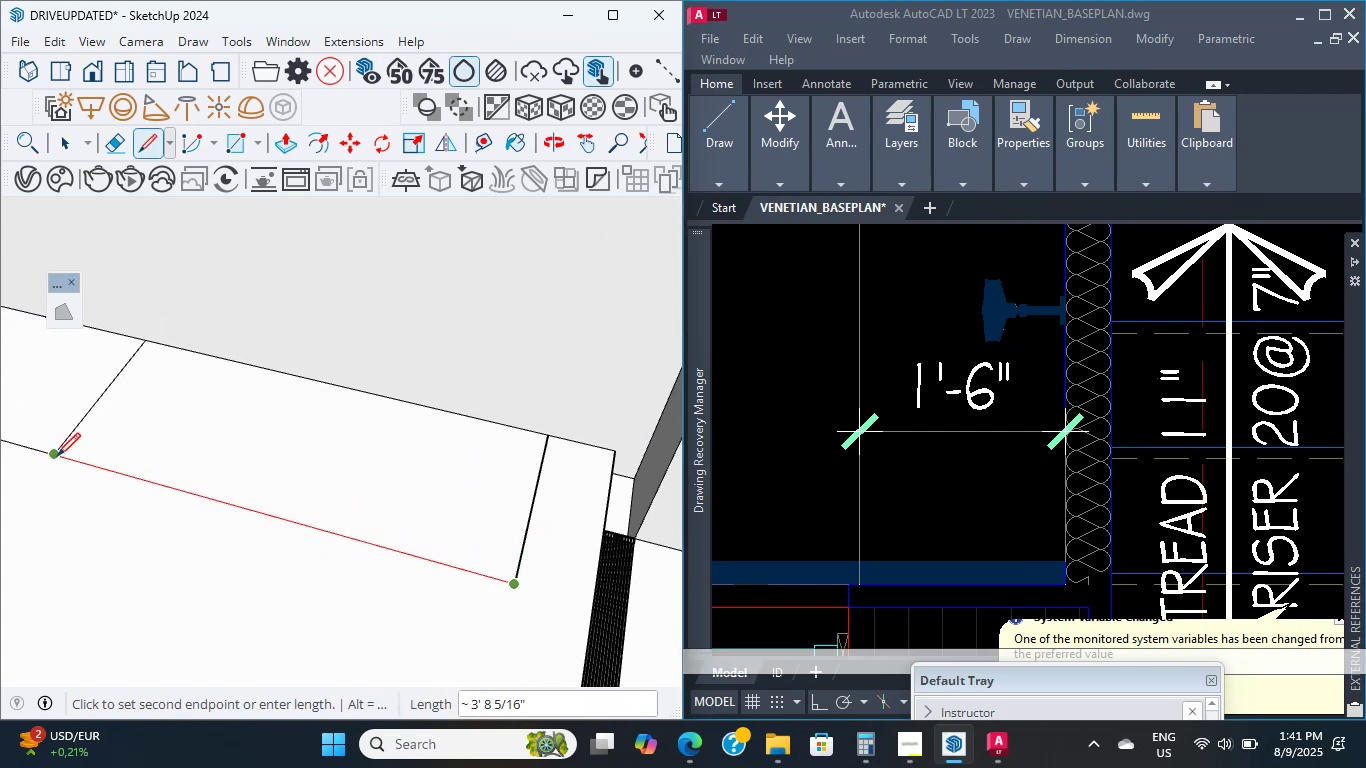 
left_click([58, 456])
 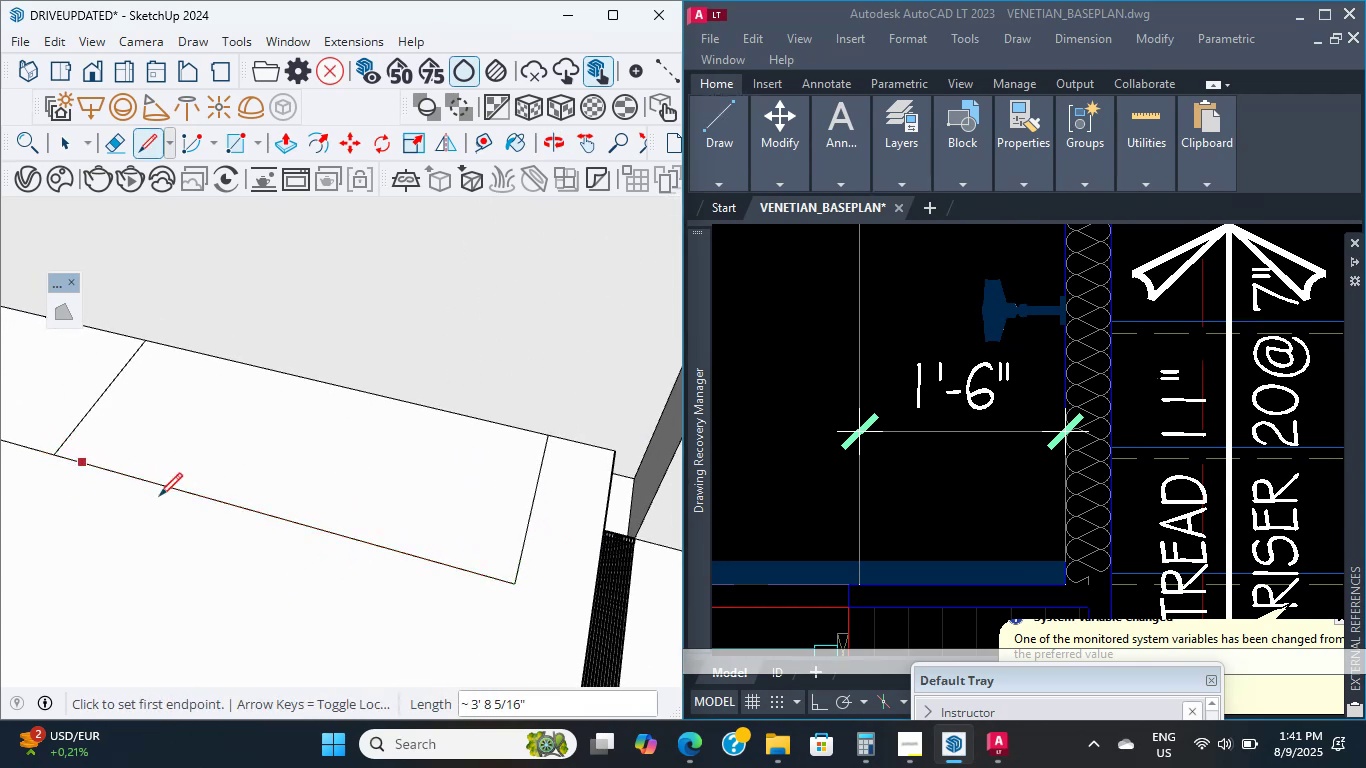 
scroll: coordinate [188, 497], scroll_direction: down, amount: 1.0
 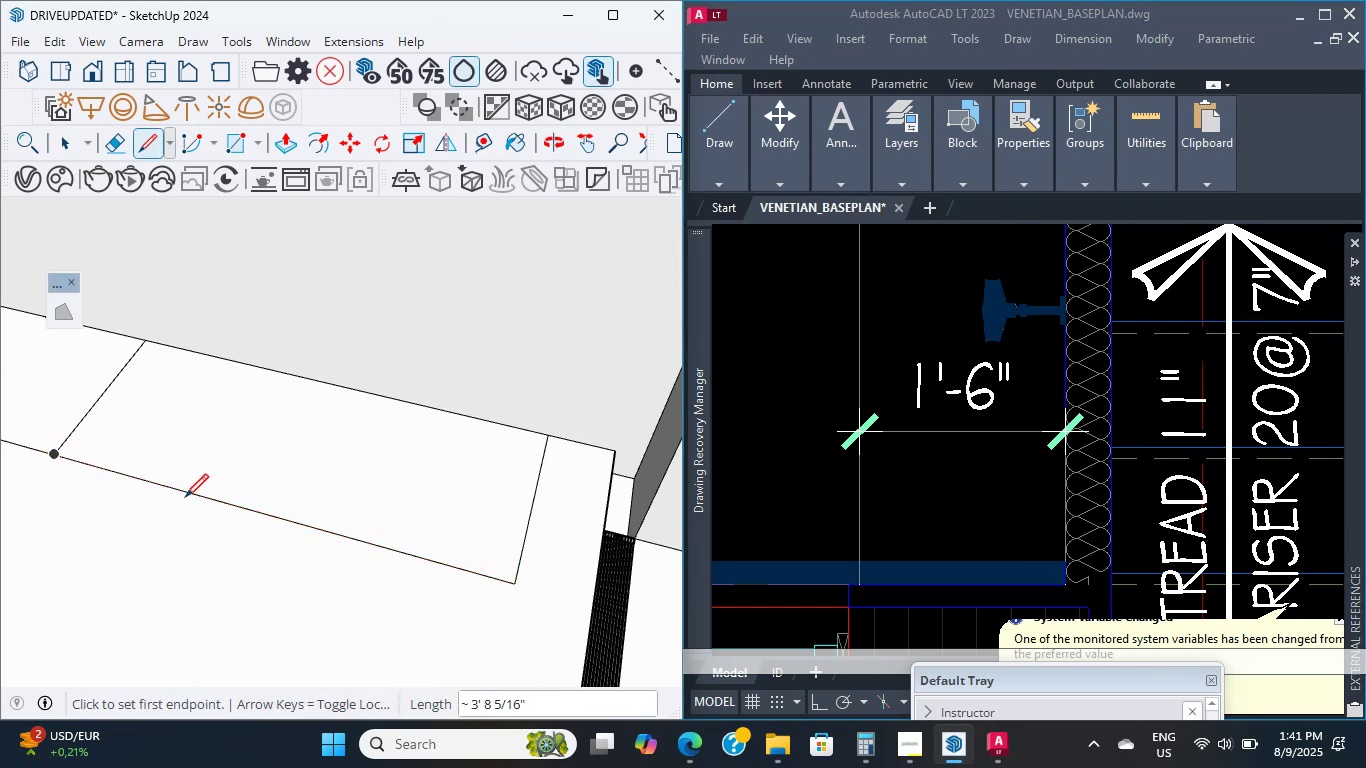 
key(Escape)
 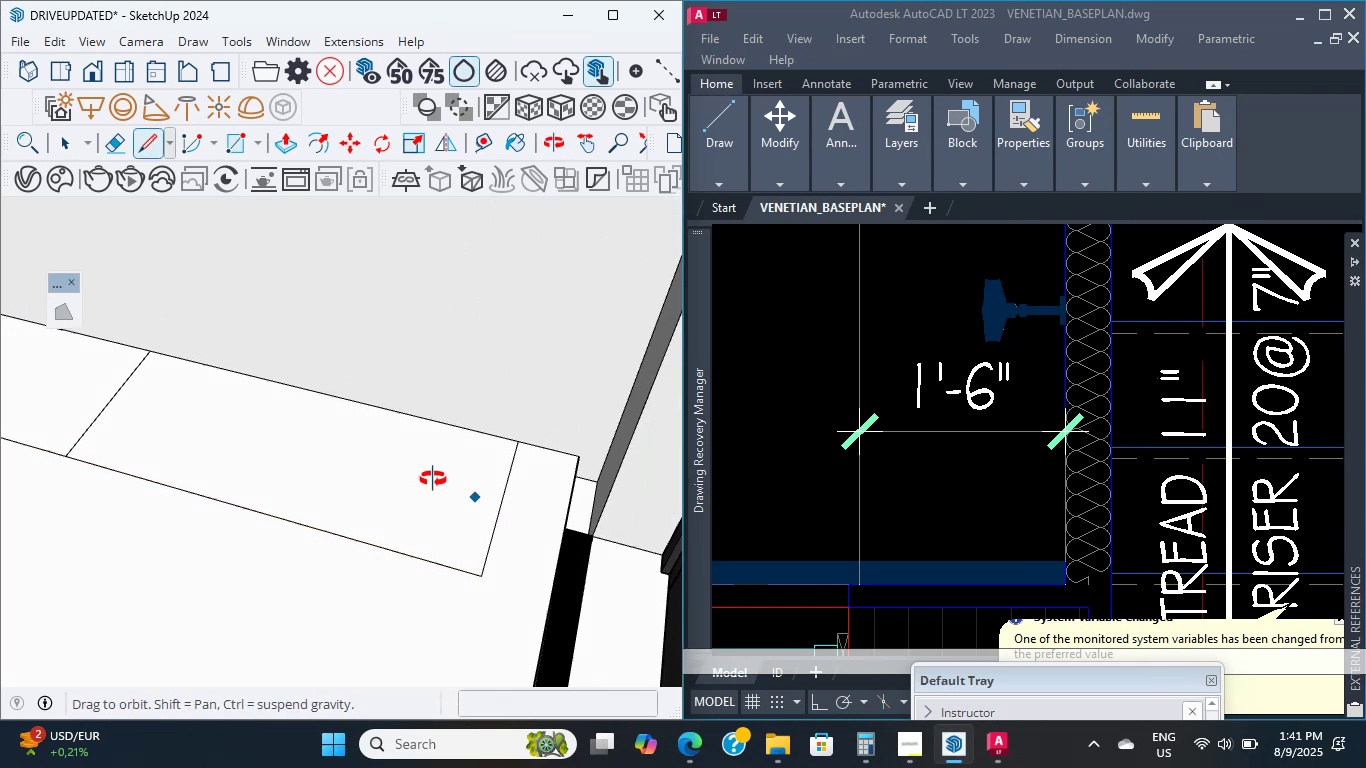 
scroll: coordinate [441, 553], scroll_direction: up, amount: 5.0
 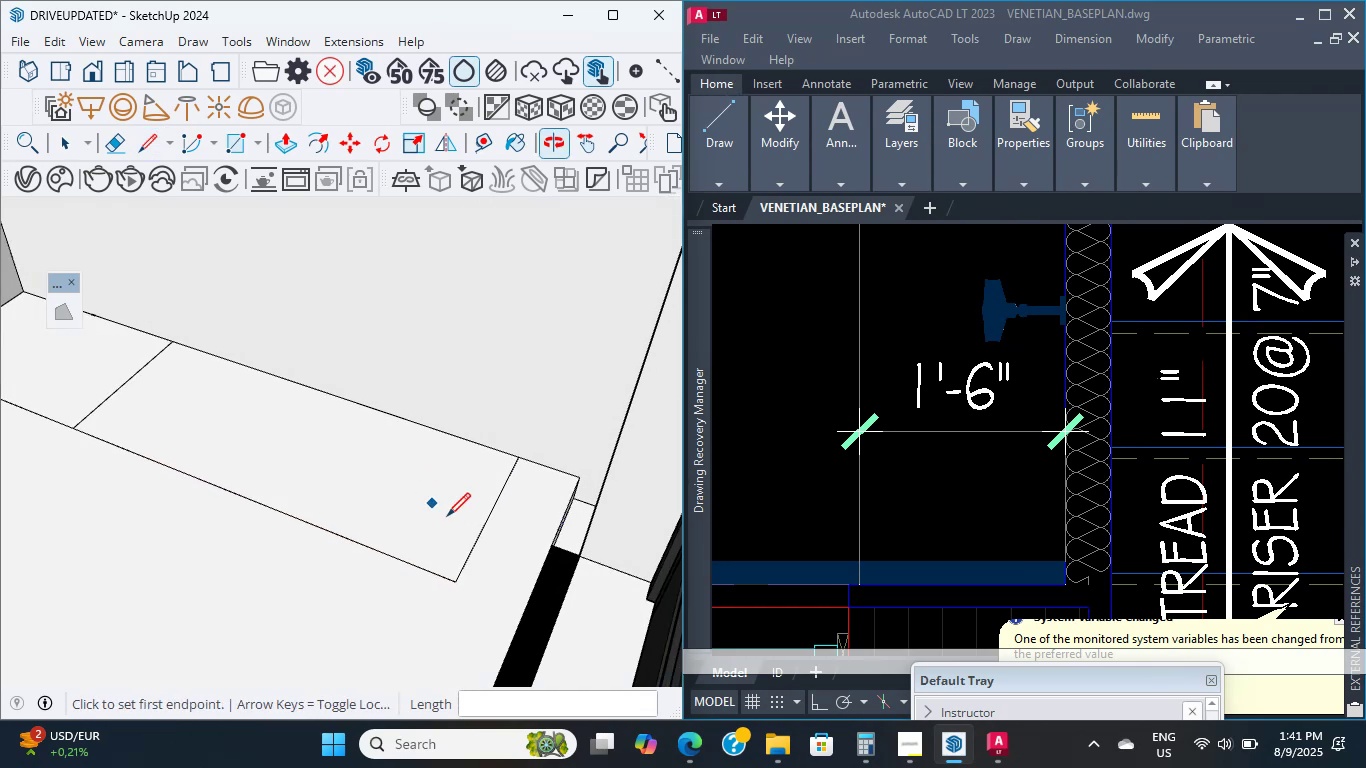 
hold_key(key=ShiftLeft, duration=0.48)
 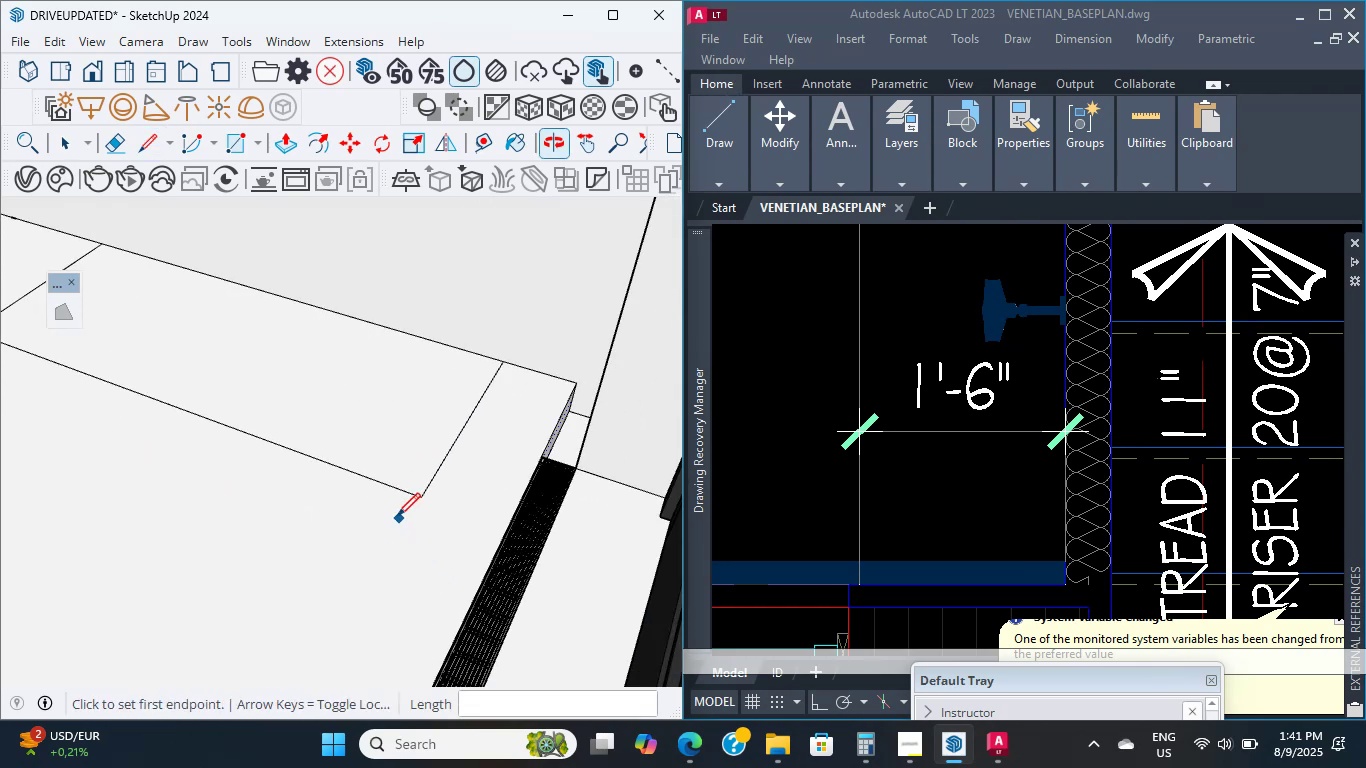 
scroll: coordinate [418, 490], scroll_direction: up, amount: 13.0
 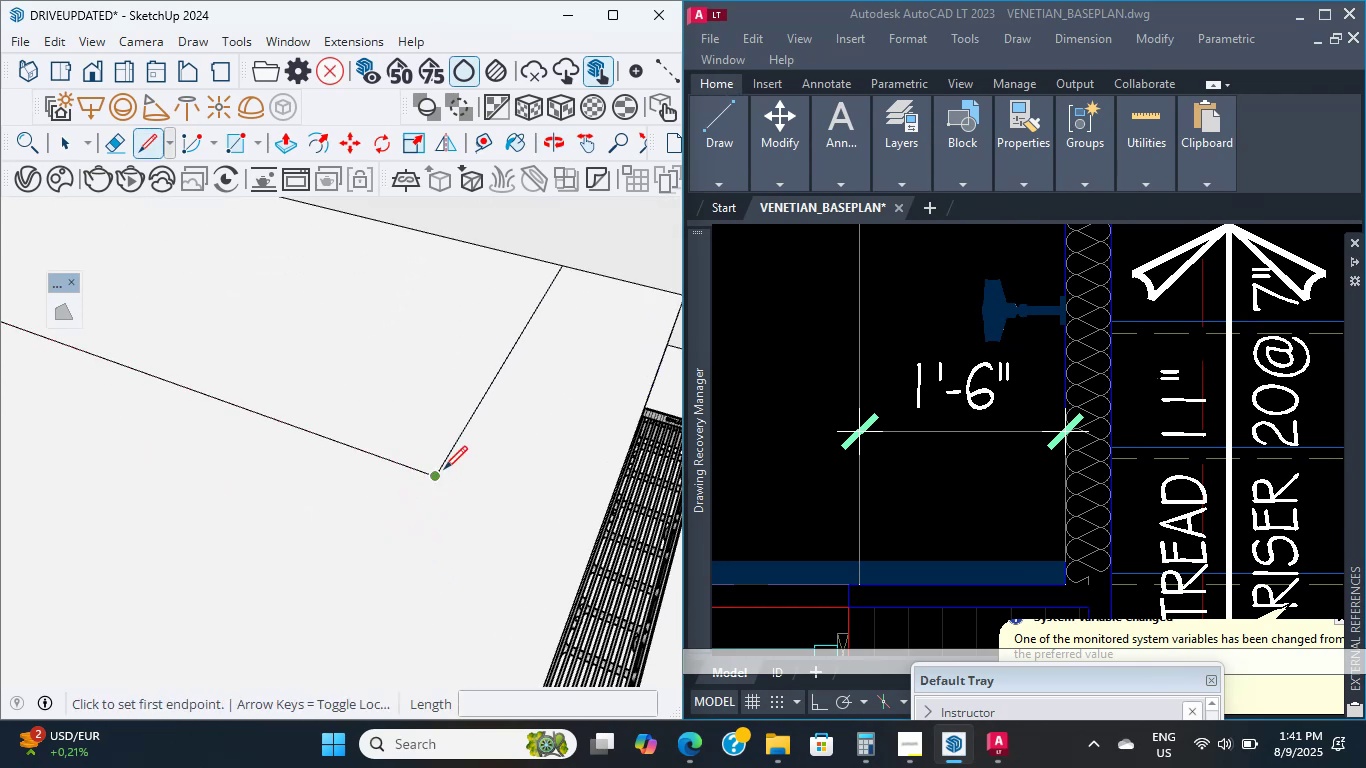 
key(L)
 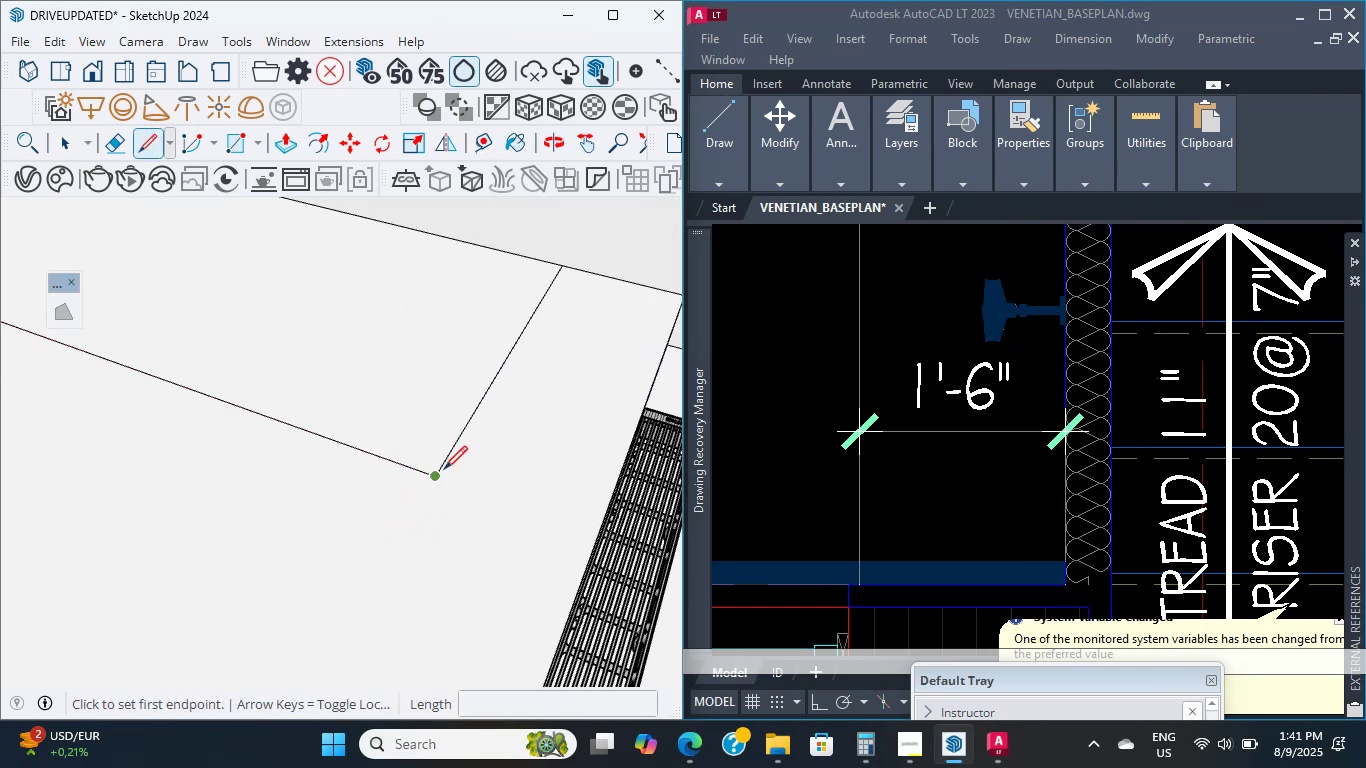 
left_click([444, 469])
 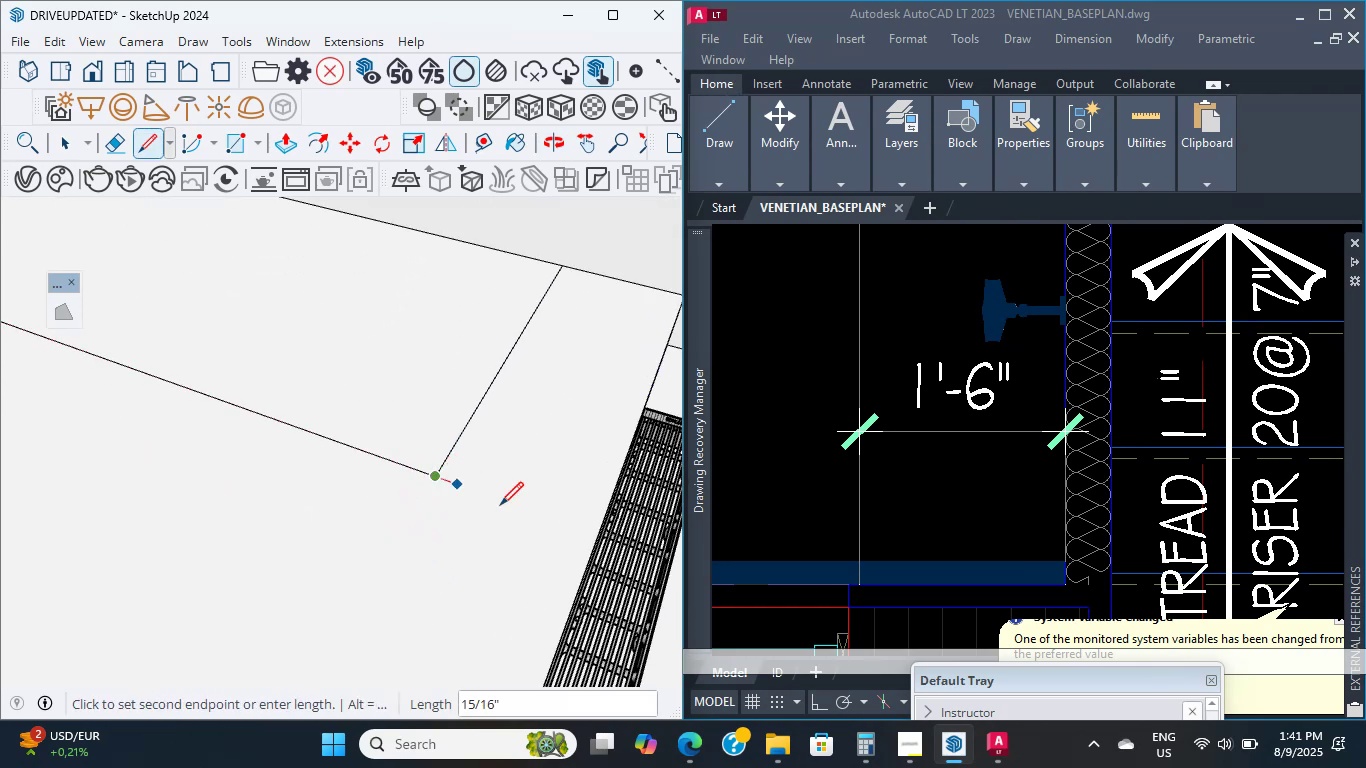 
hold_key(key=ShiftLeft, duration=0.97)
scroll: coordinate [545, 515], scroll_direction: down, amount: 1.0
 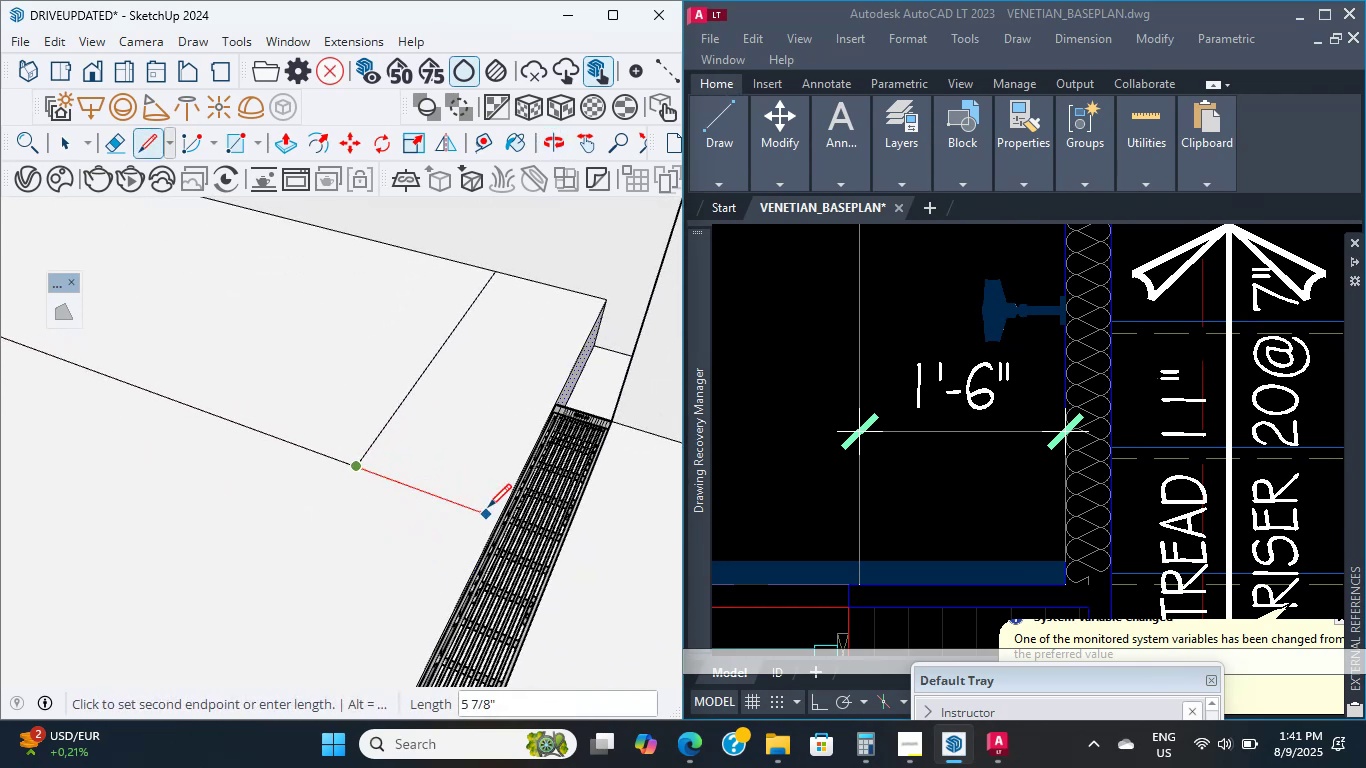 
key(Escape)
 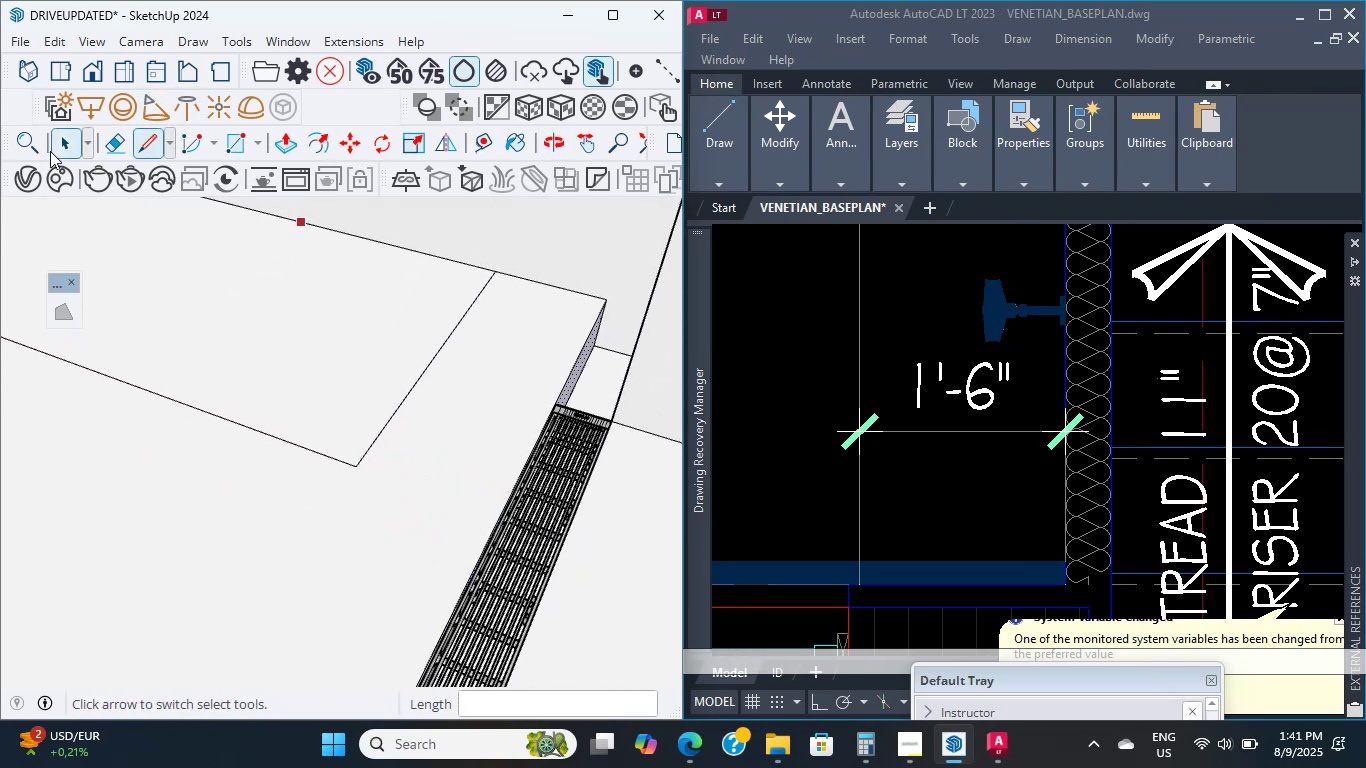 
scroll: coordinate [483, 429], scroll_direction: up, amount: 3.0
 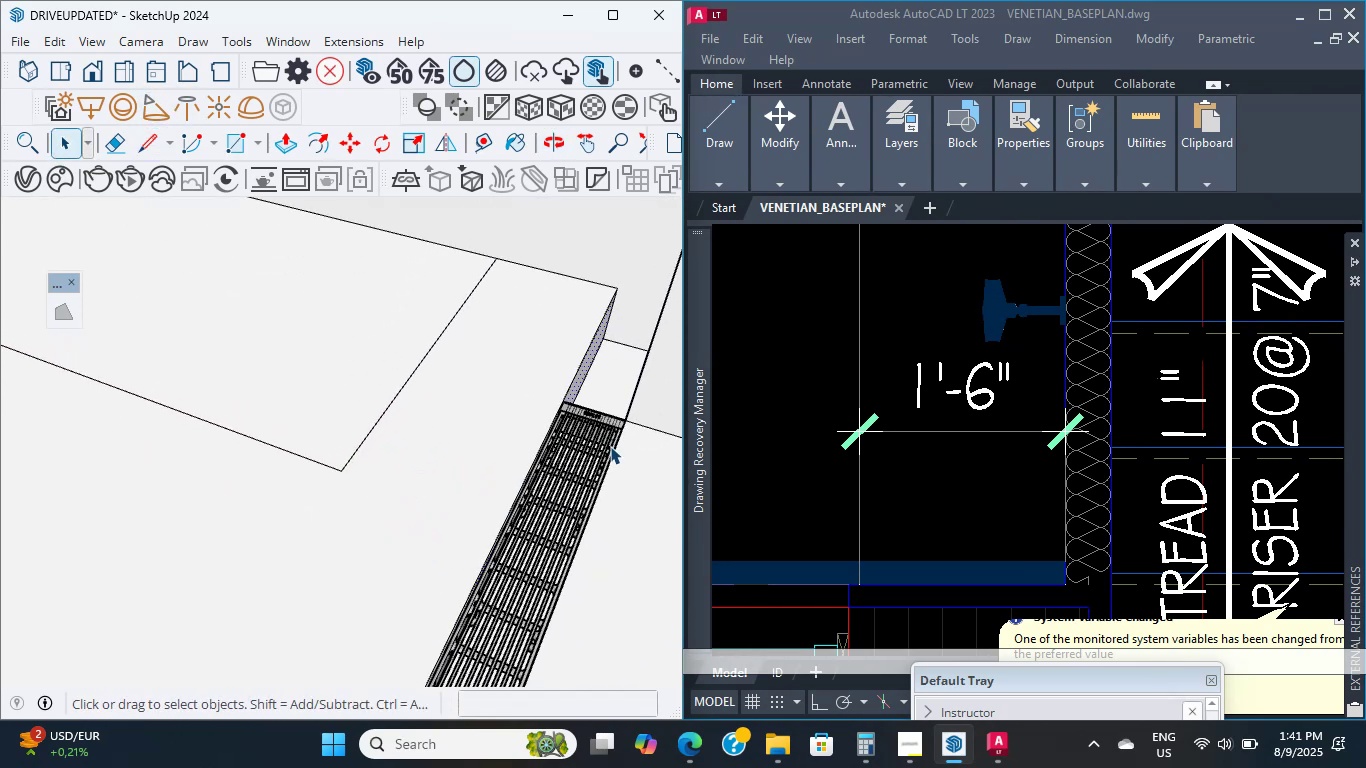 
left_click([574, 414])
 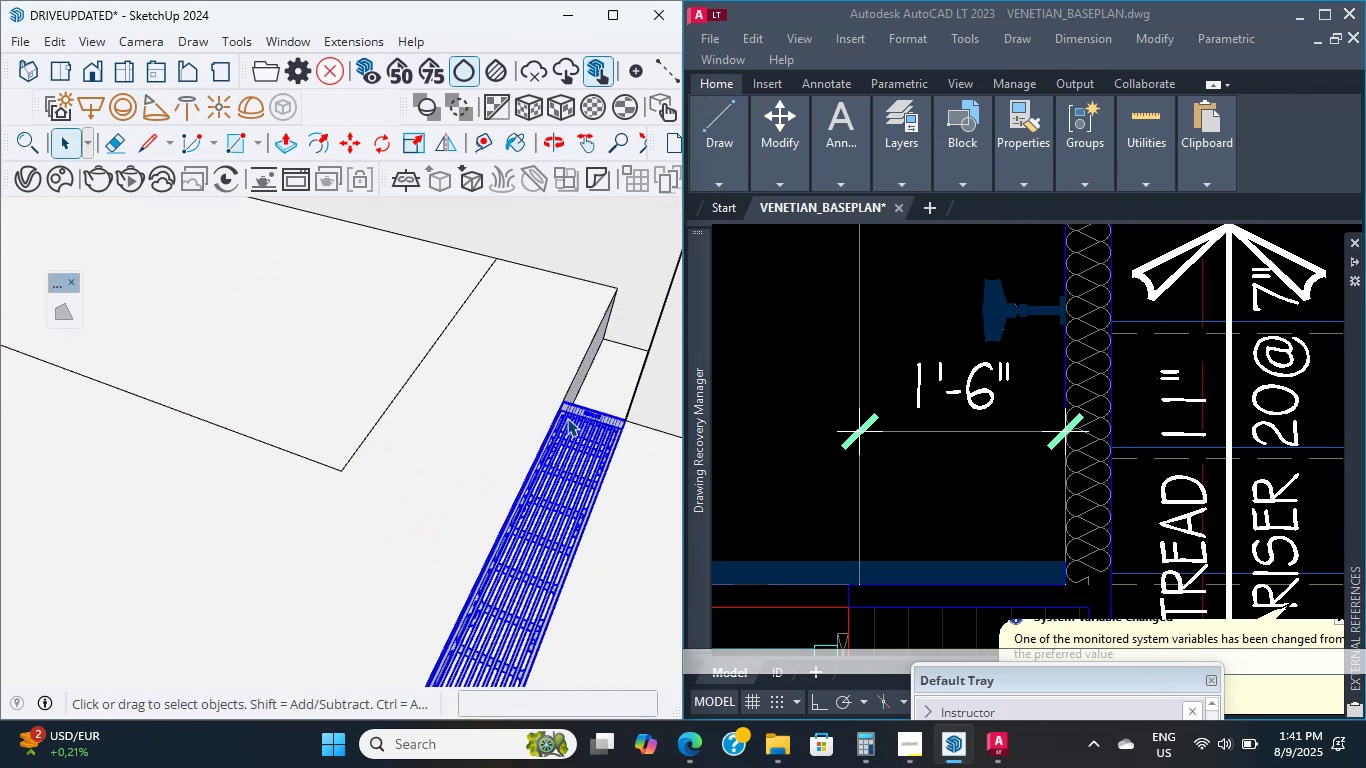 
scroll: coordinate [558, 442], scroll_direction: up, amount: 5.0
 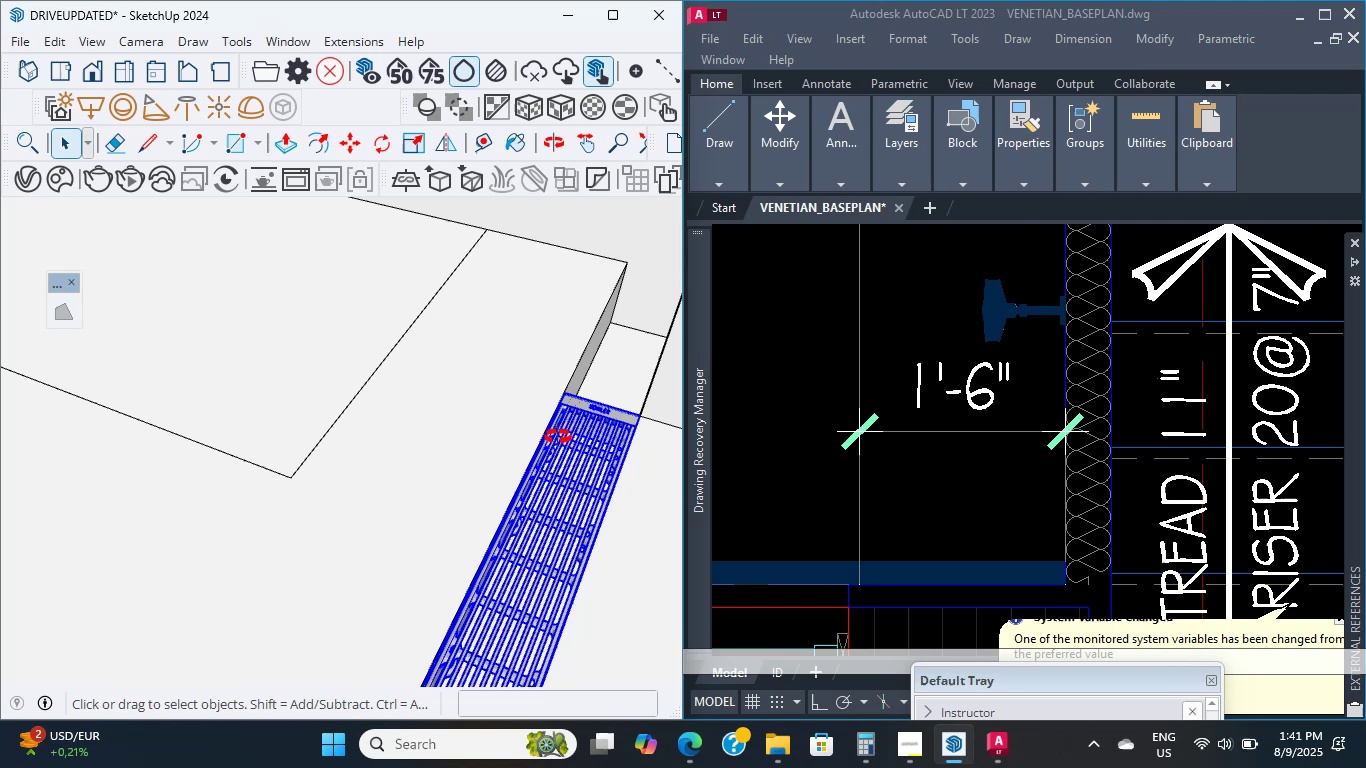 
key(S)
 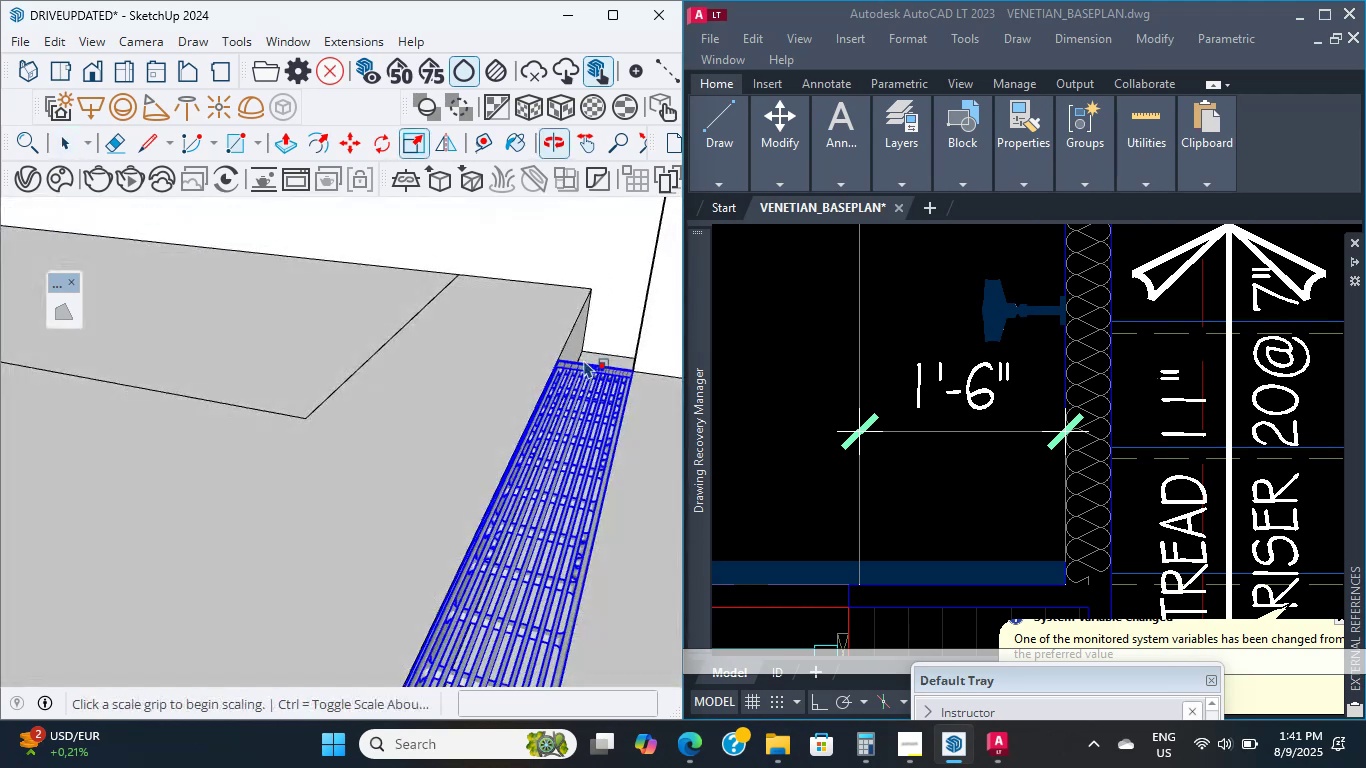 
scroll: coordinate [584, 362], scroll_direction: up, amount: 5.0
 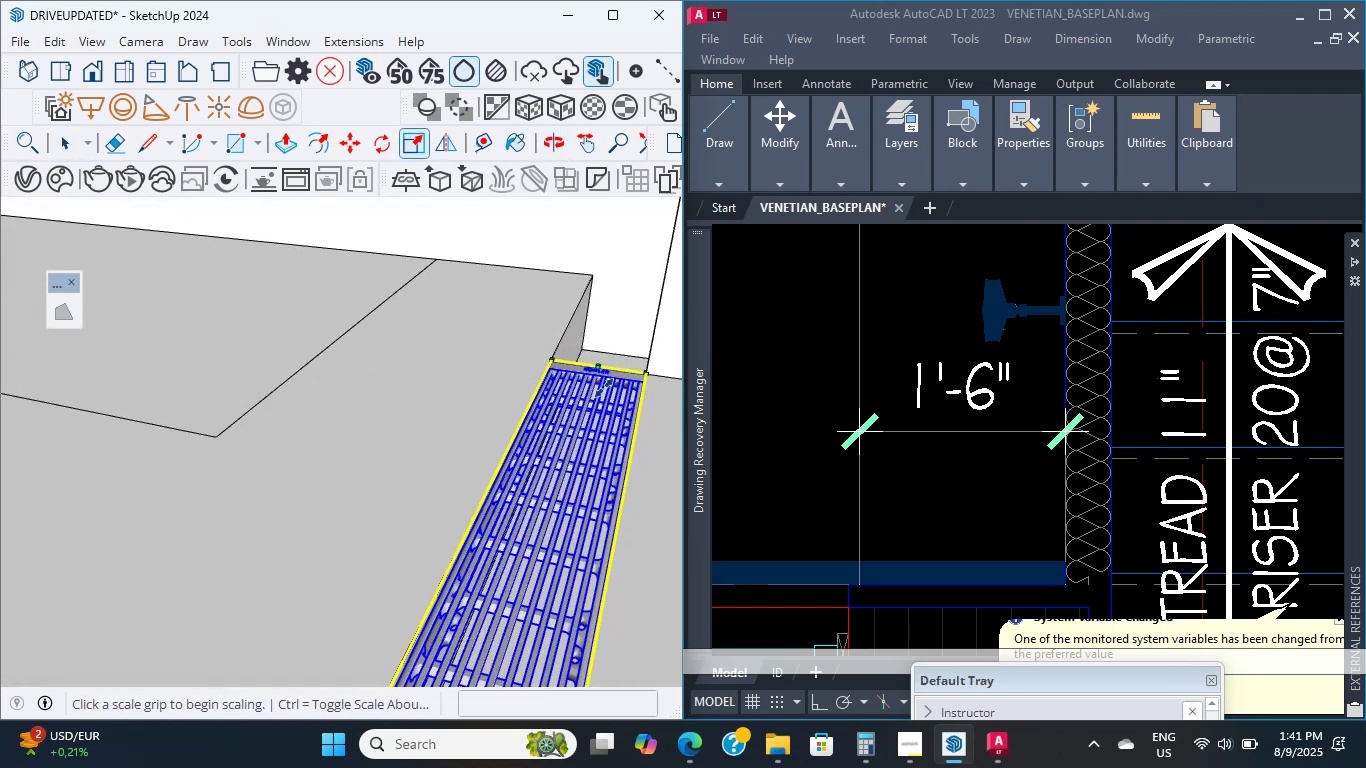 
left_click([599, 385])
 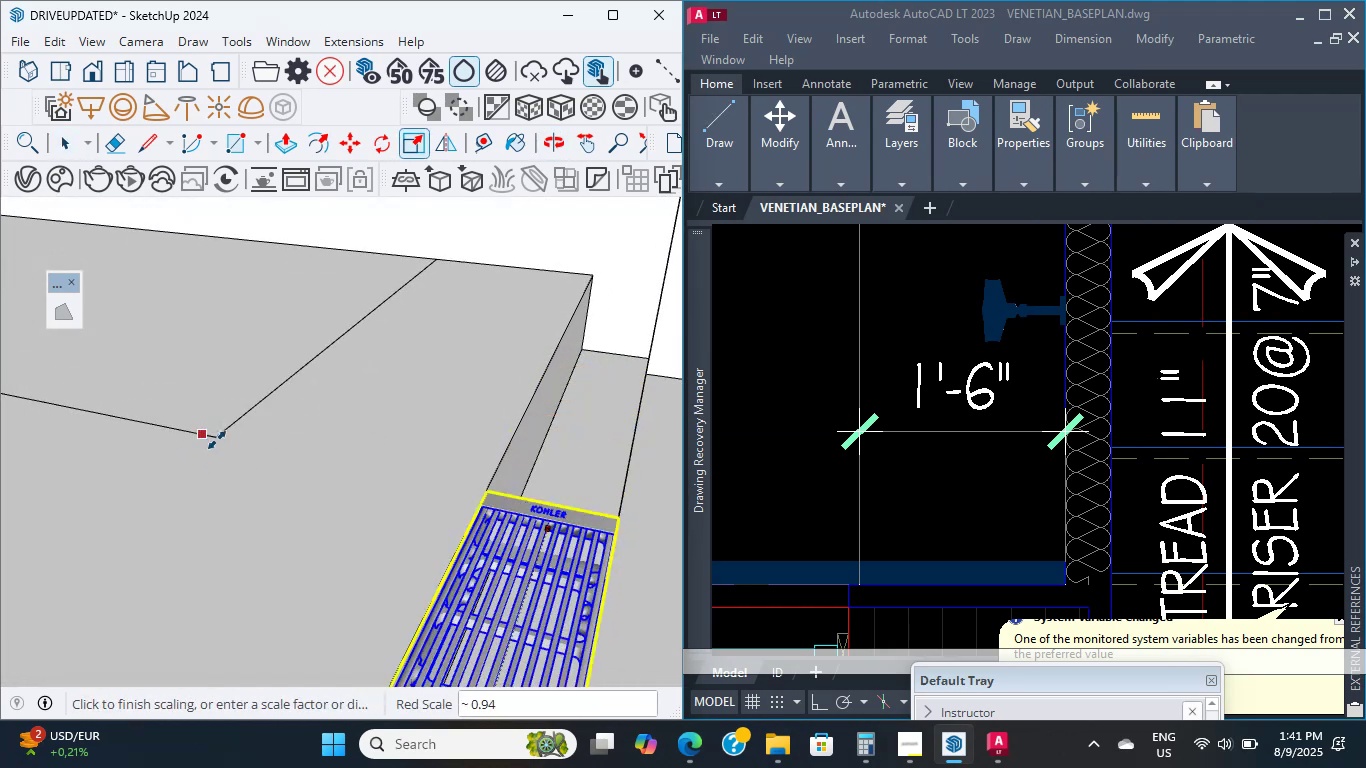 
left_click([223, 436])
 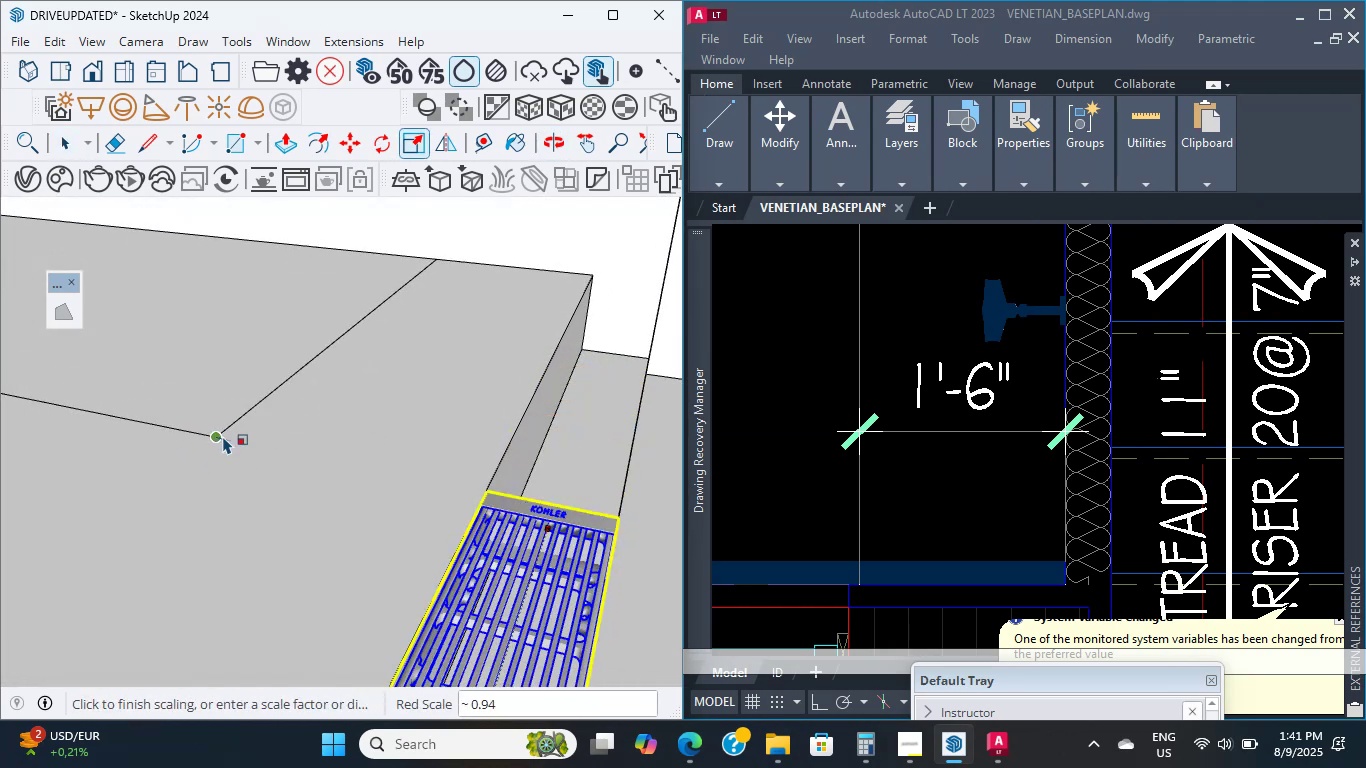 
scroll: coordinate [200, 472], scroll_direction: down, amount: 5.0
 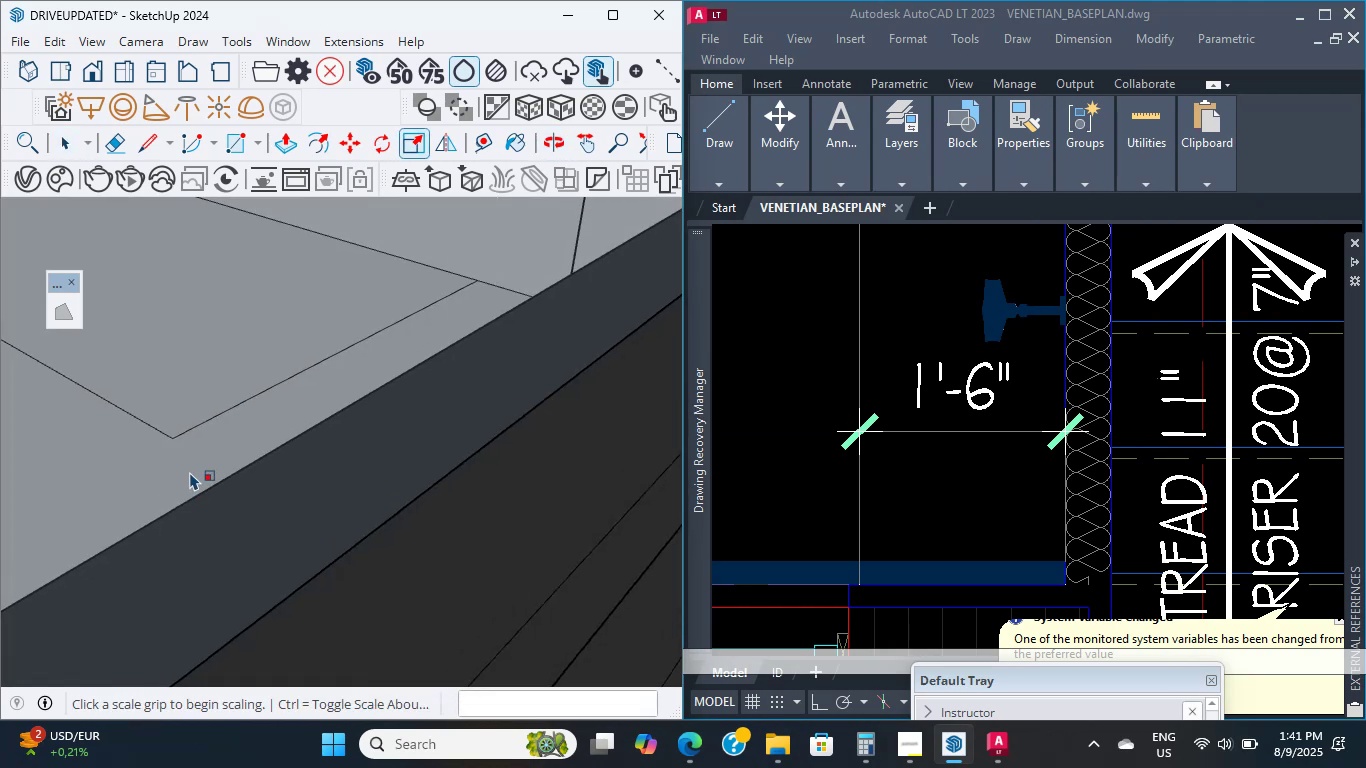 
hold_key(key=ShiftLeft, duration=1.15)
 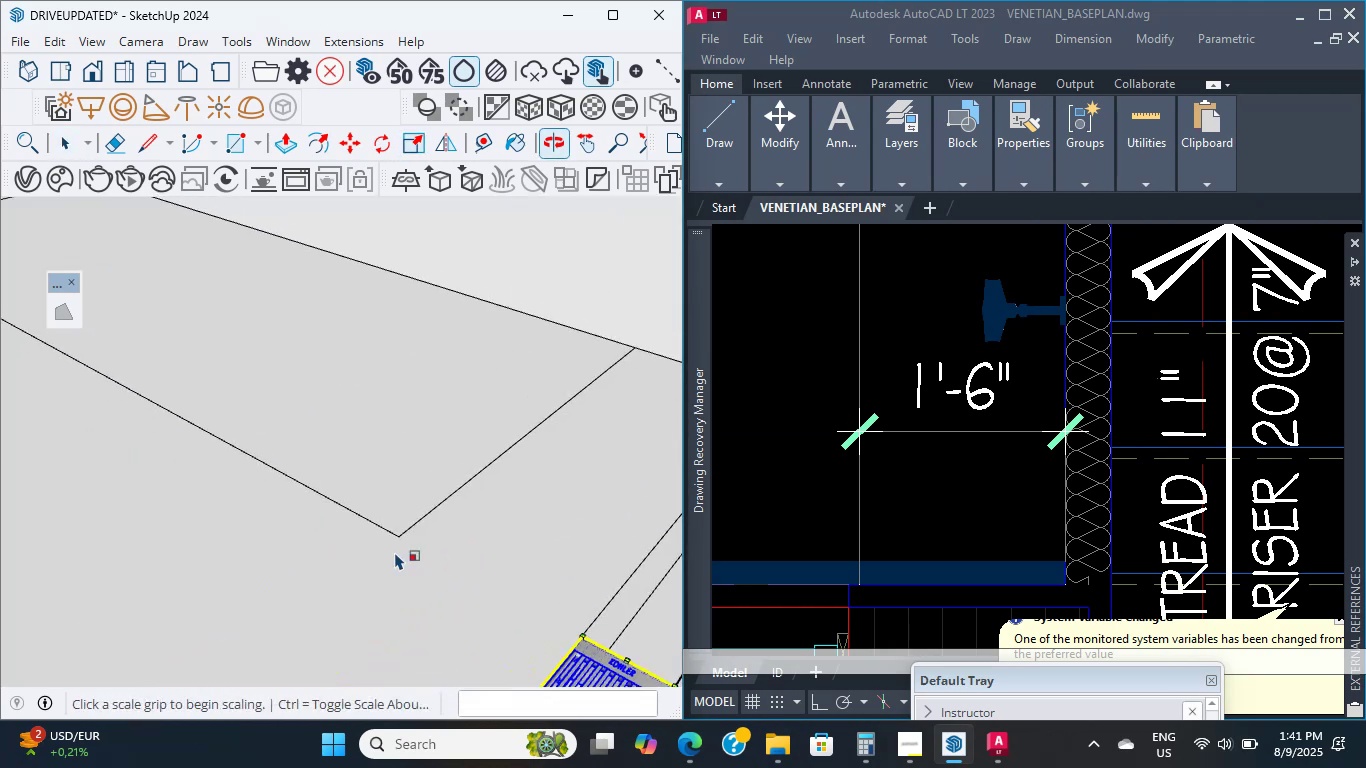 
scroll: coordinate [337, 508], scroll_direction: down, amount: 8.0
 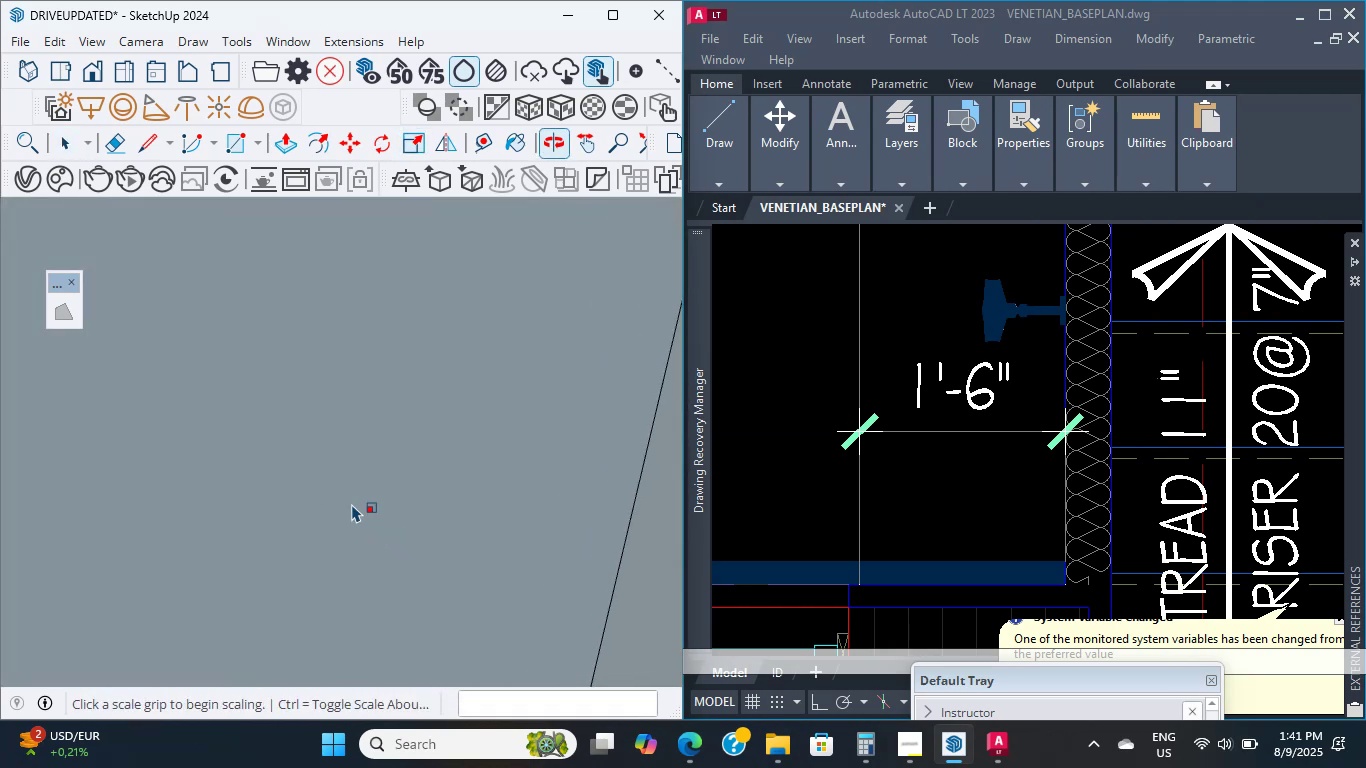 
hold_key(key=ShiftLeft, duration=3.21)
scroll: coordinate [343, 415], scroll_direction: up, amount: 7.0
 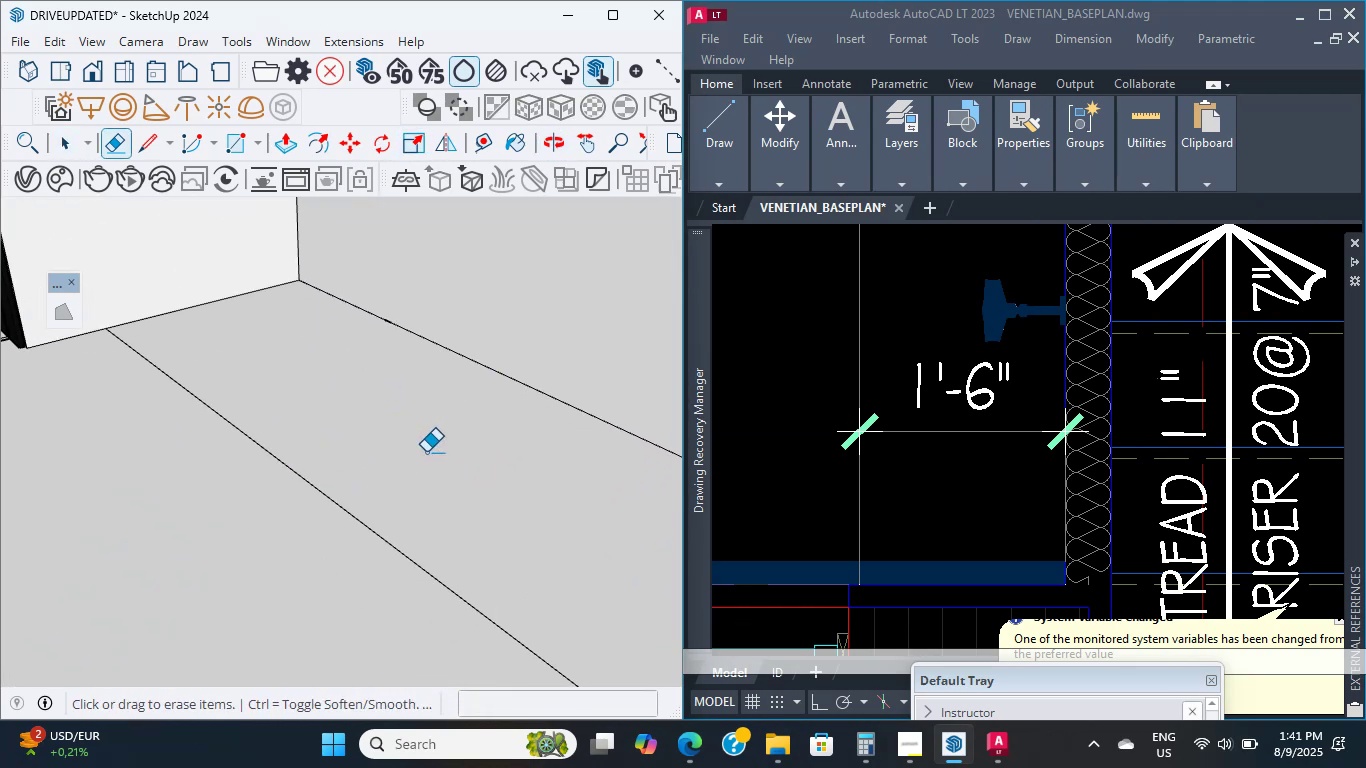 
key(E)
 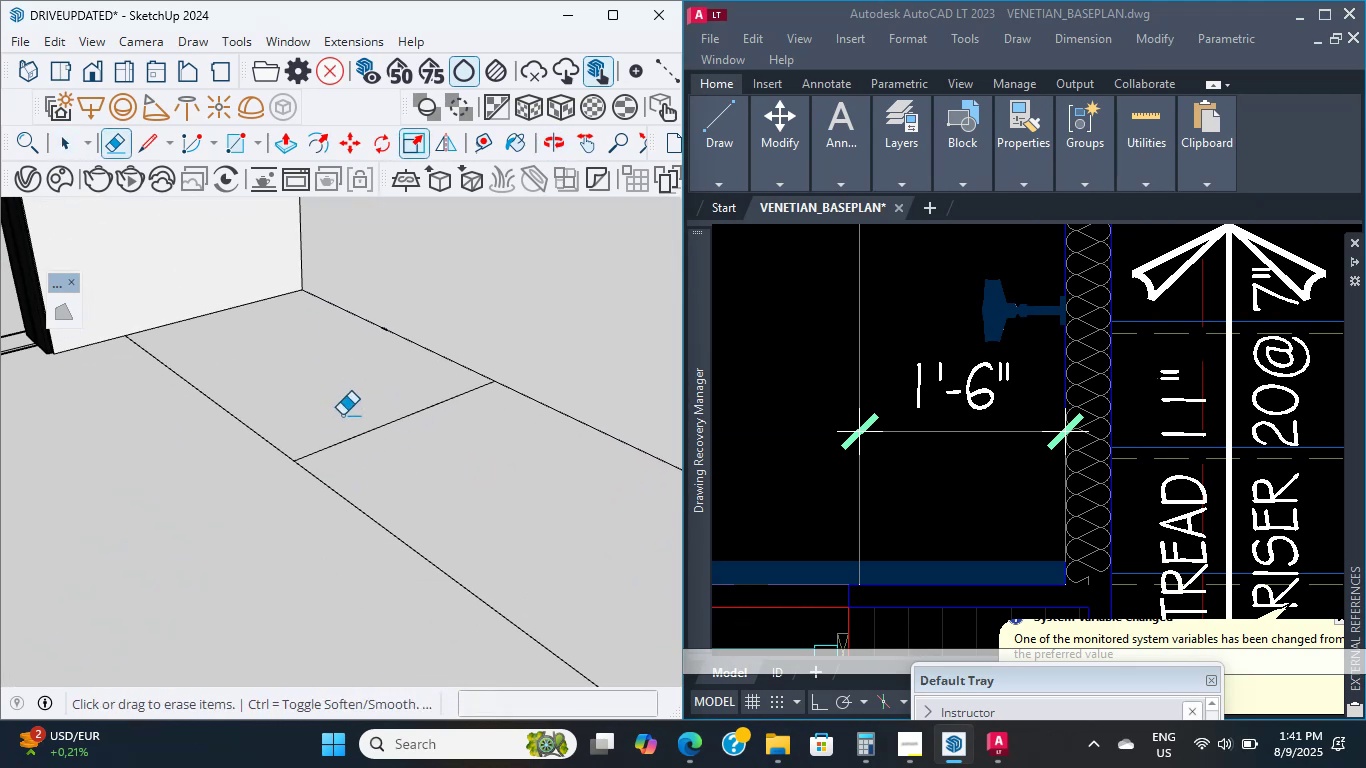 
left_click_drag(start_coordinate=[354, 417], to_coordinate=[423, 452])
 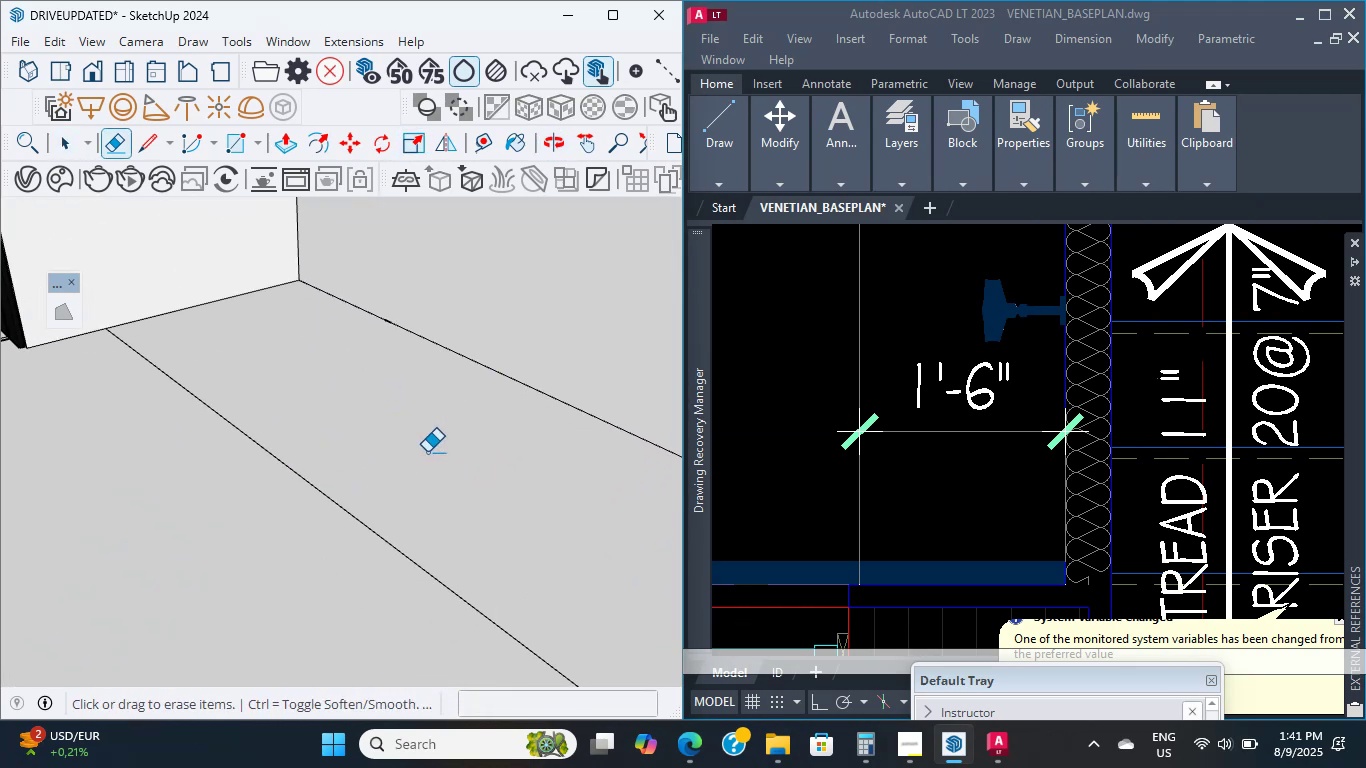 
scroll: coordinate [365, 430], scroll_direction: down, amount: 29.0
 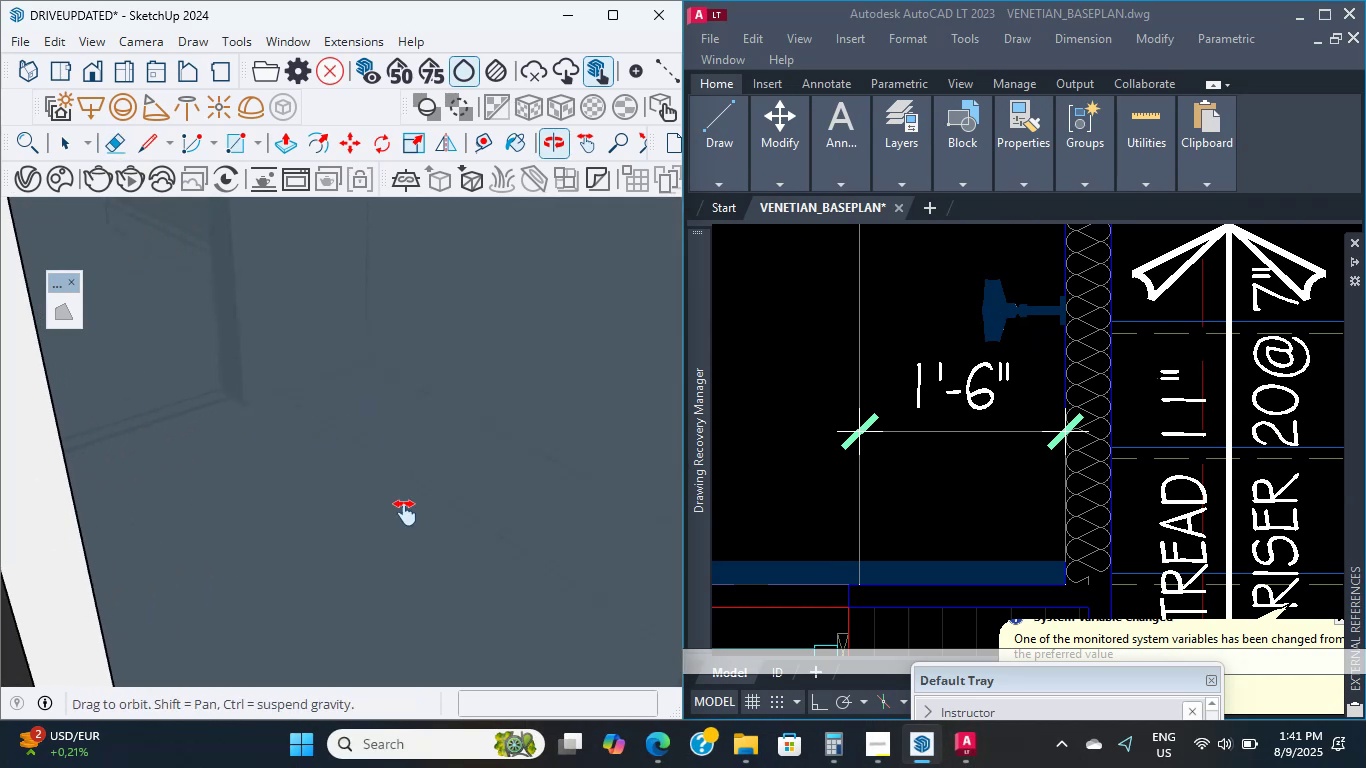 
hold_key(key=ShiftLeft, duration=2.72)
 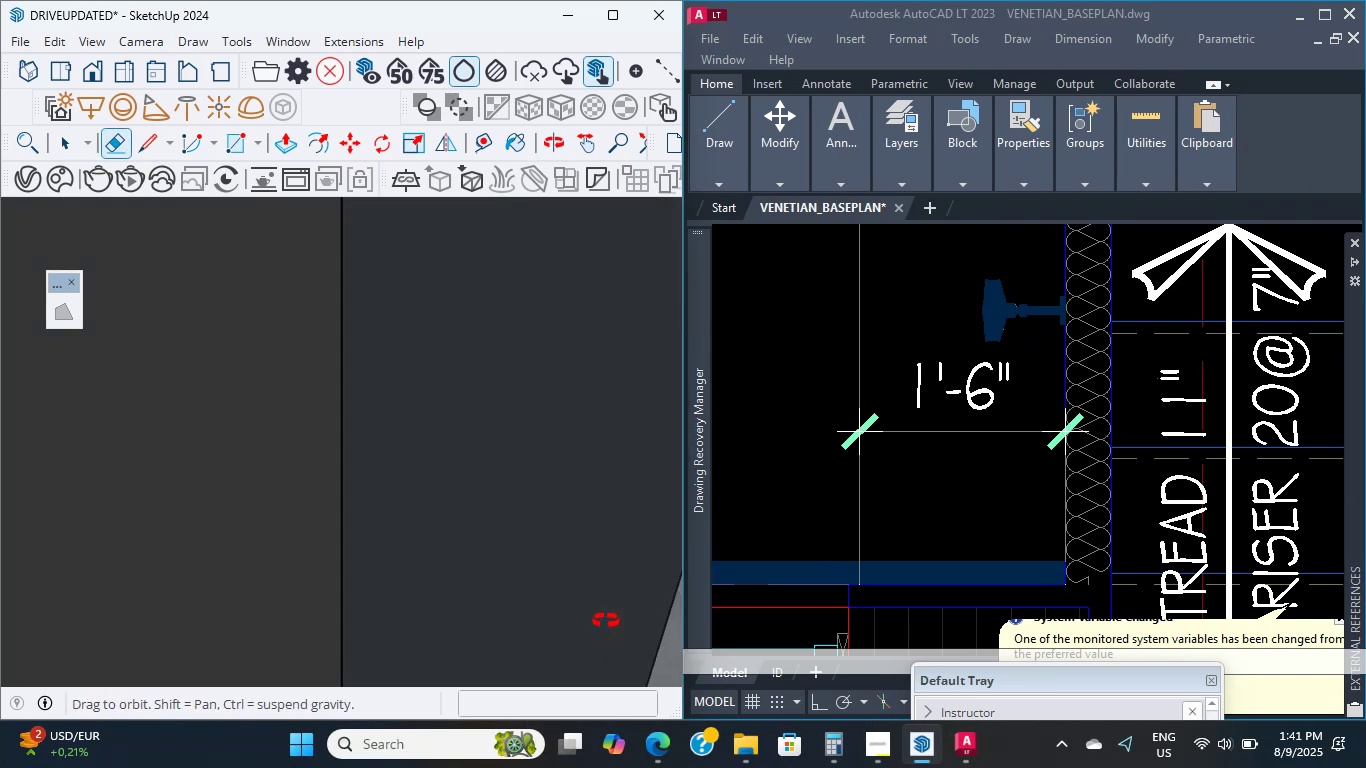 
hold_key(key=ShiftLeft, duration=1.75)
scroll: coordinate [520, 573], scroll_direction: up, amount: 3.0
 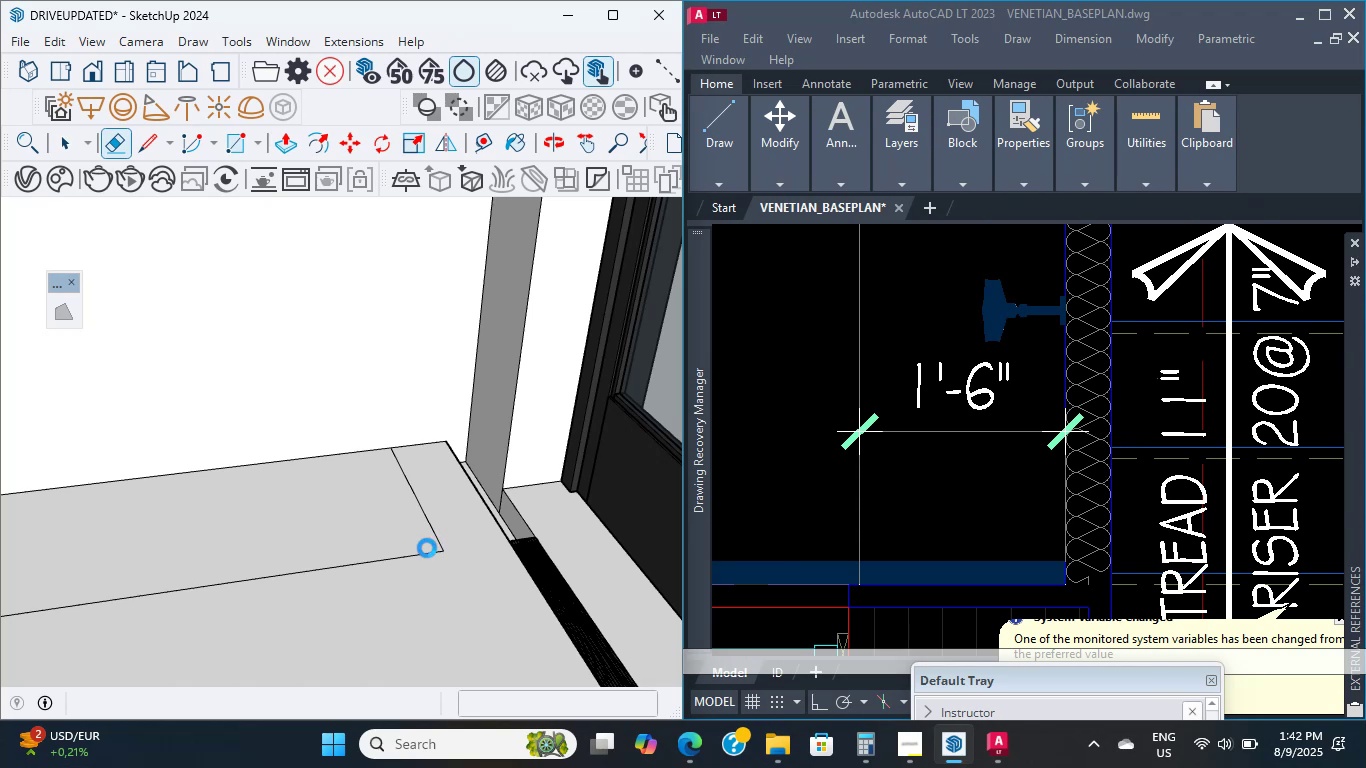 
wait(42.69)
 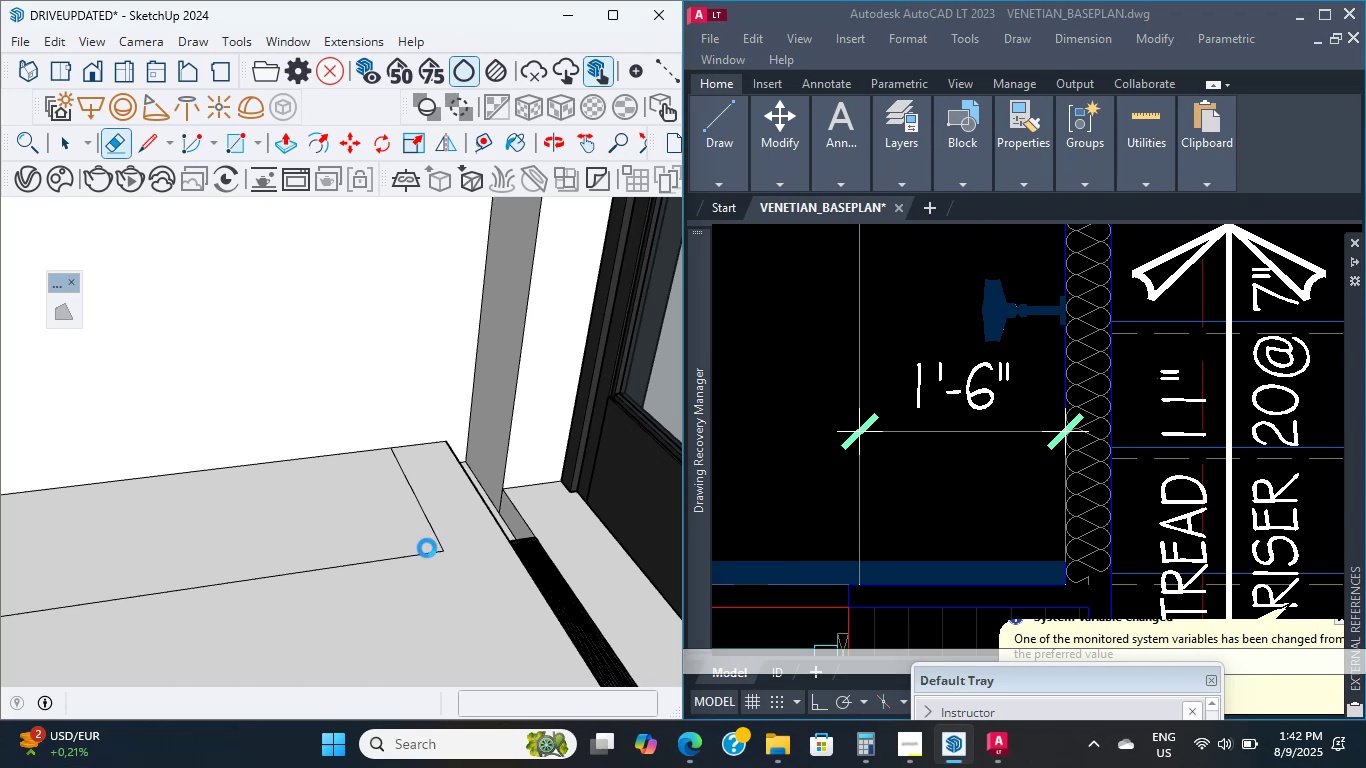 
scroll: coordinate [416, 563], scroll_direction: up, amount: 2.0
 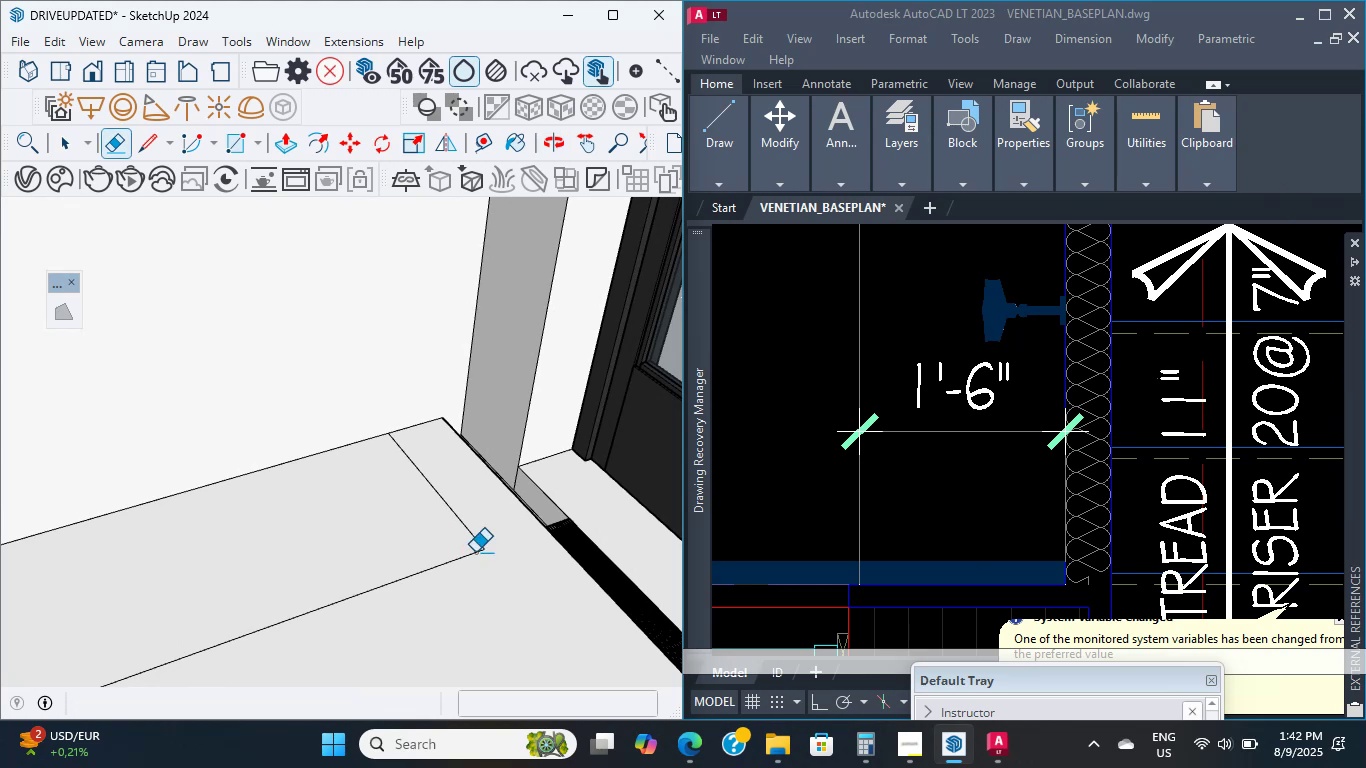 
wait(8.49)
 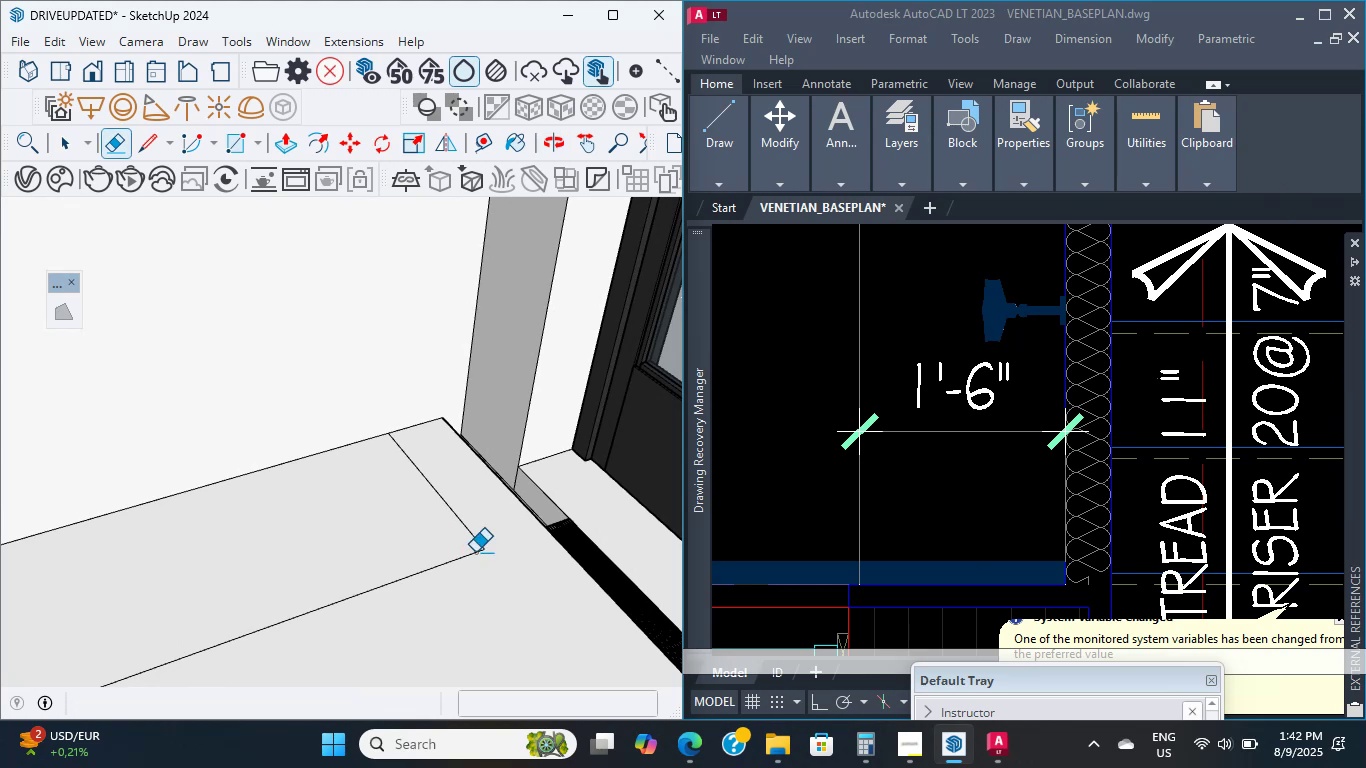 
middle_click([496, 576])
 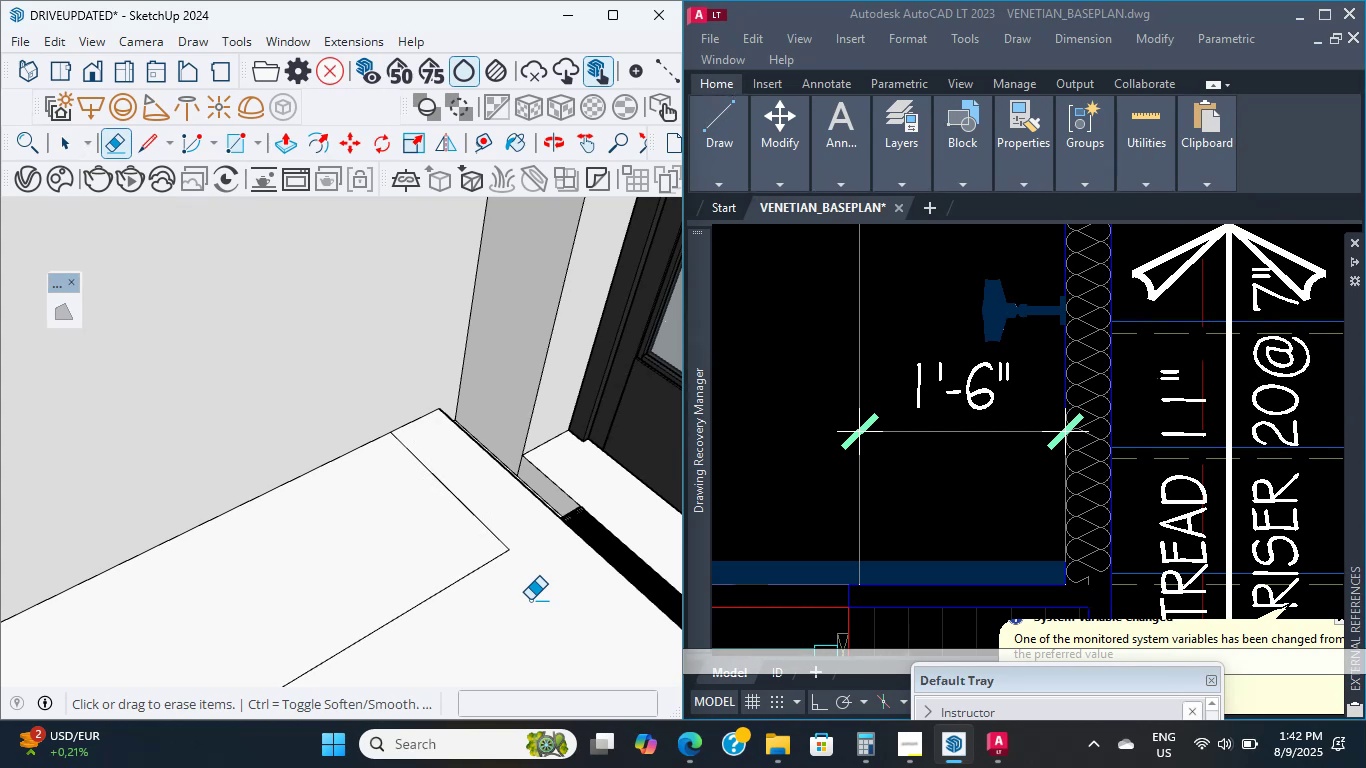 
wait(21.38)
 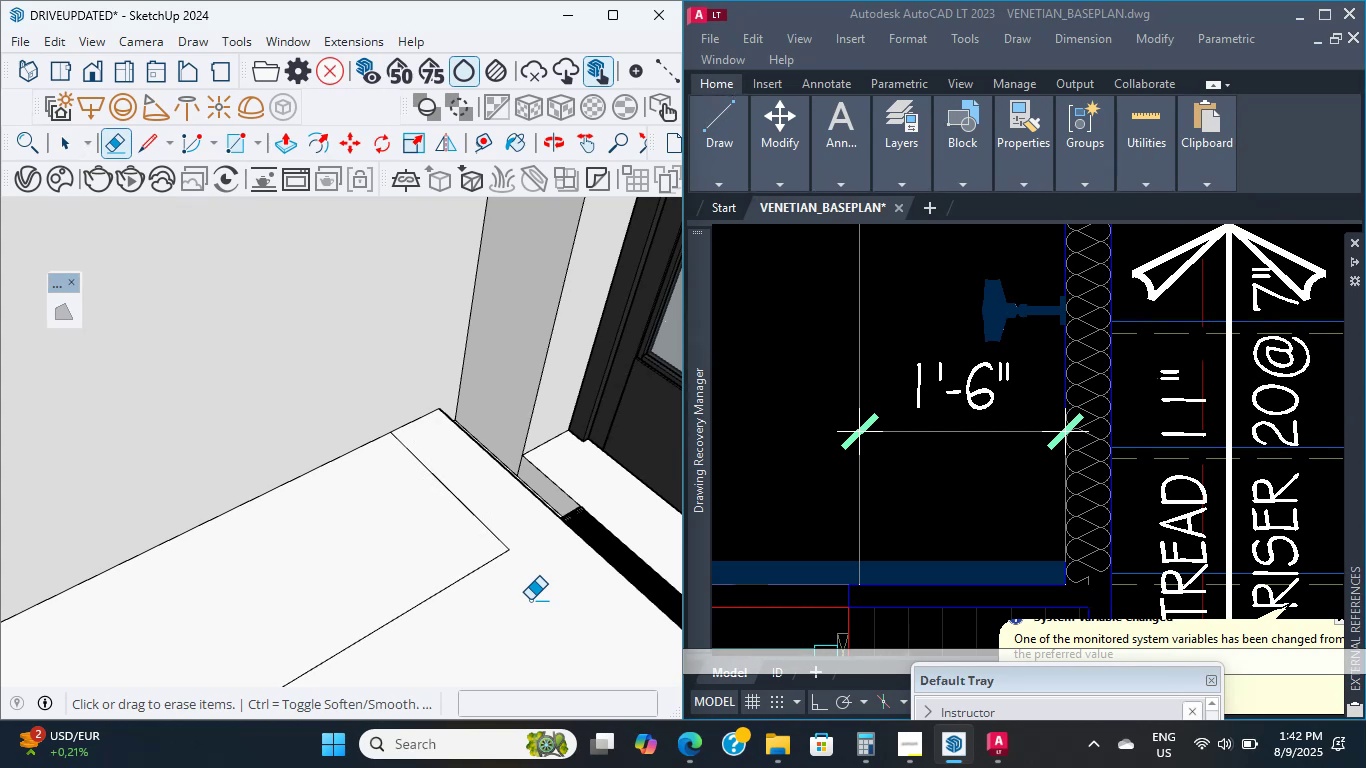 
scroll: coordinate [521, 561], scroll_direction: up, amount: 17.0
 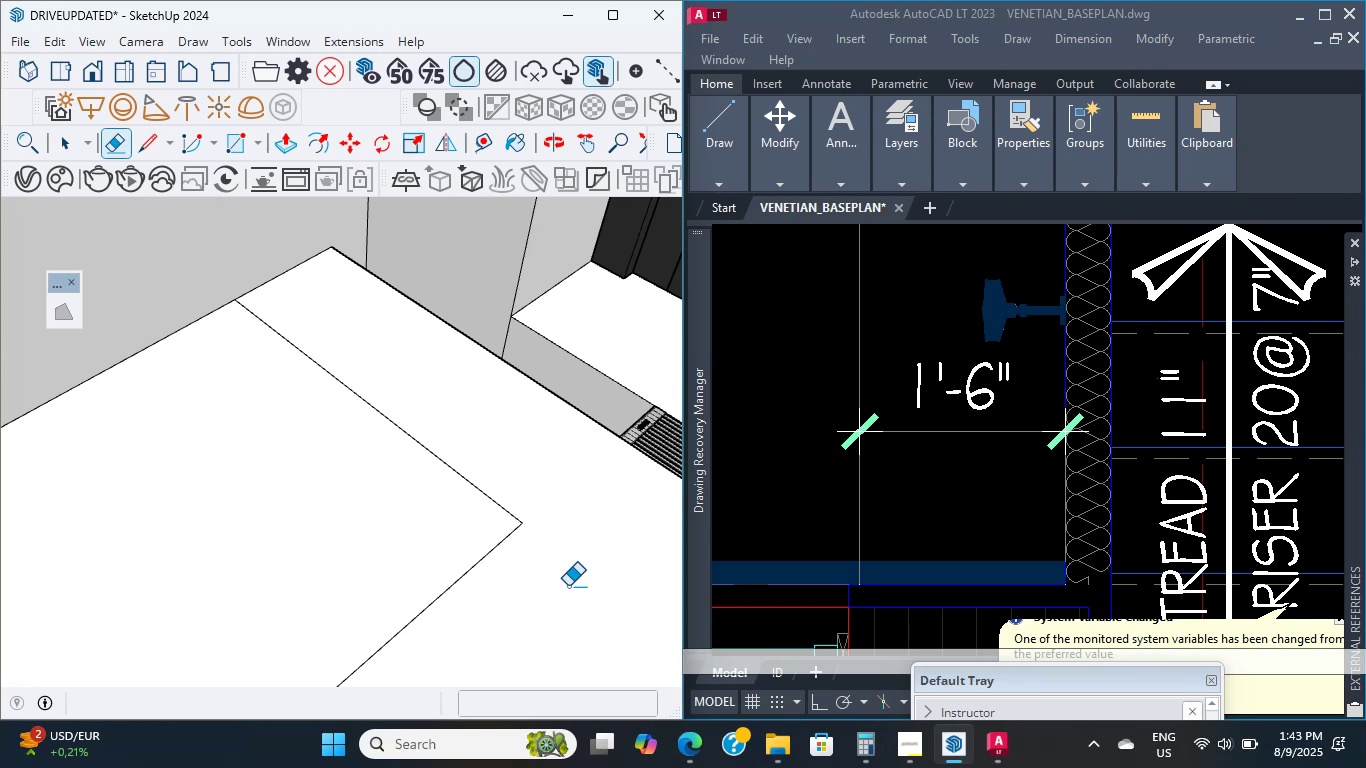 
wait(23.04)
 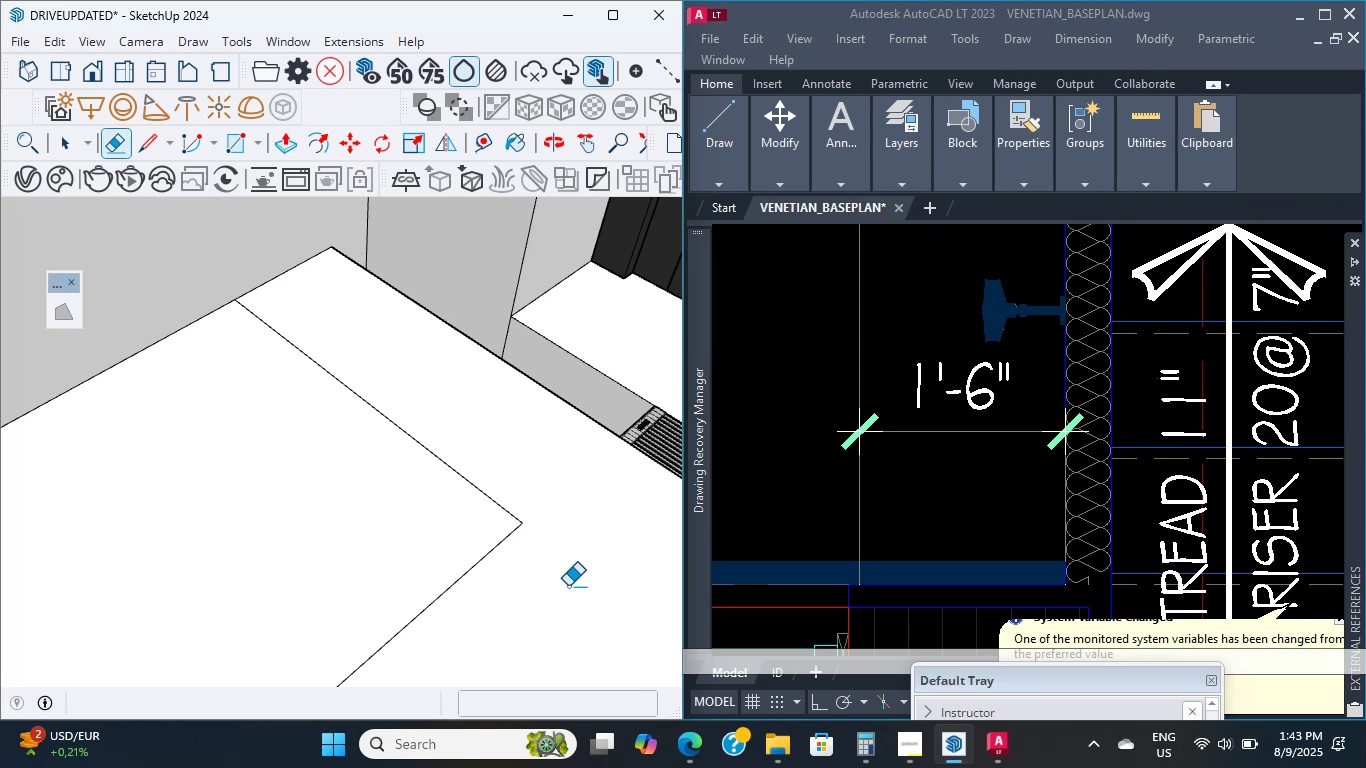 
scroll: coordinate [492, 531], scroll_direction: up, amount: 3.0
 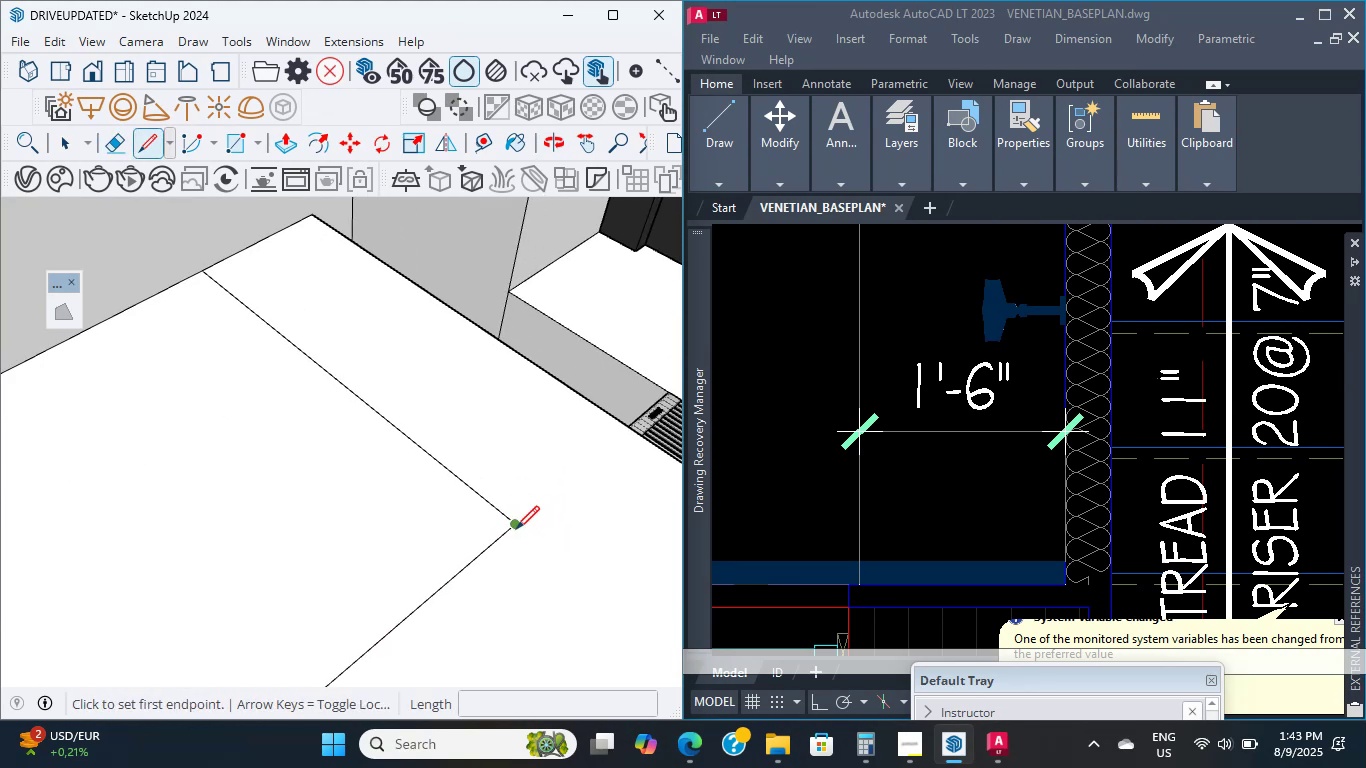 
key(L)
 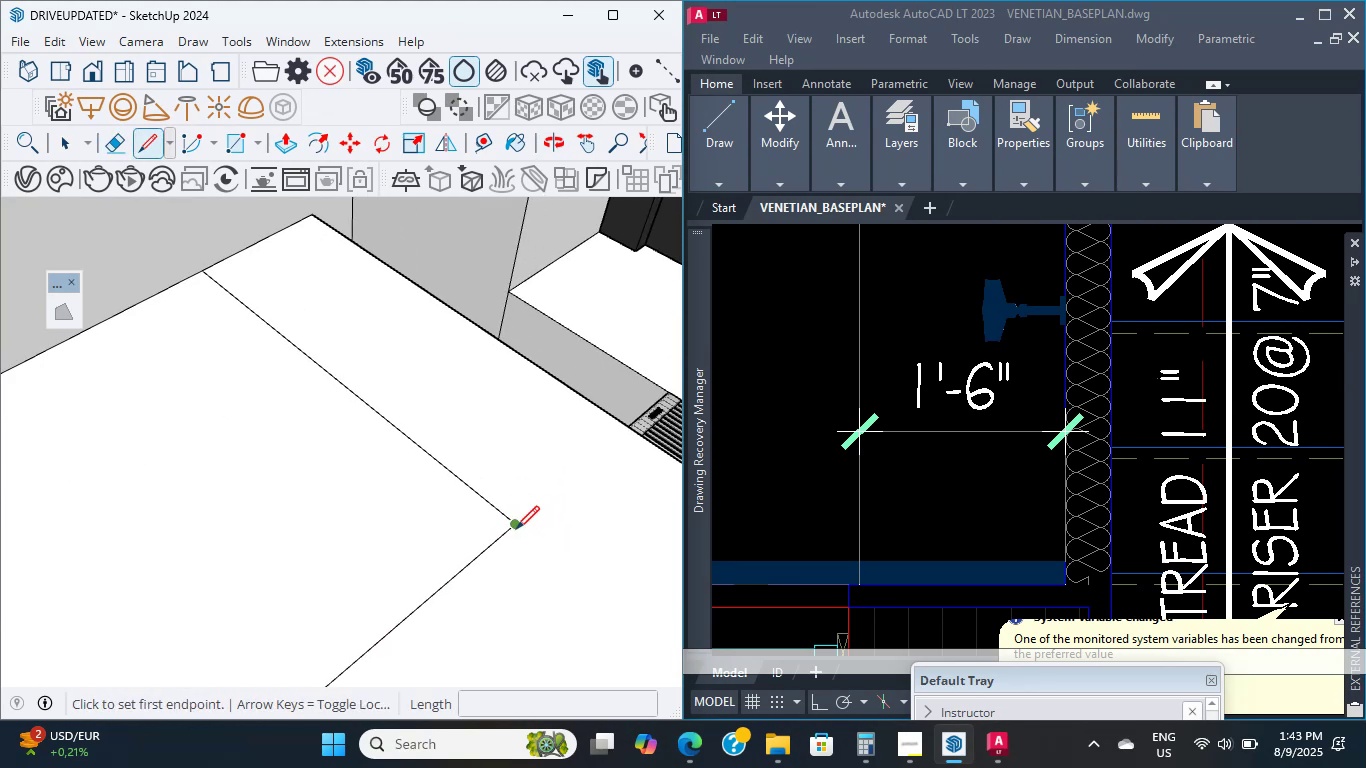 
key(Shift+ShiftLeft)
 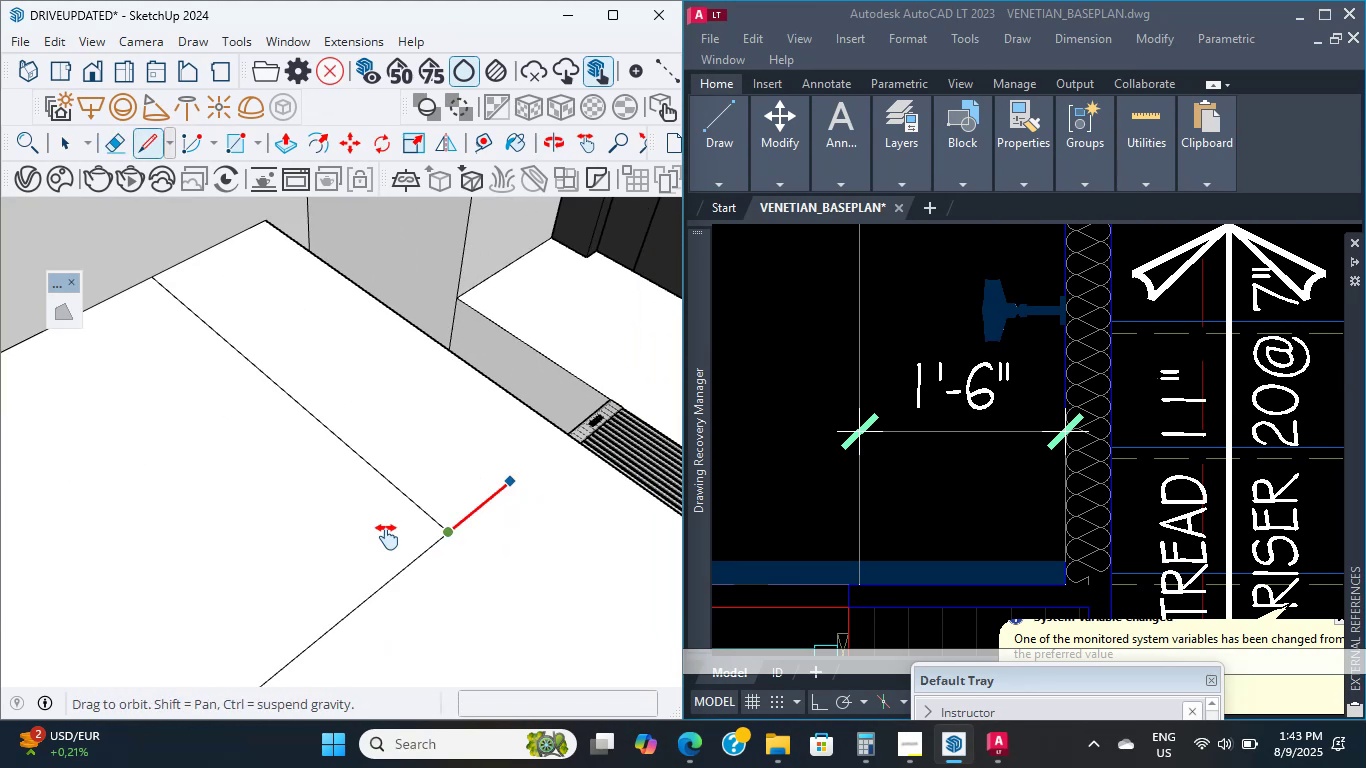 
scroll: coordinate [484, 452], scroll_direction: up, amount: 32.0
 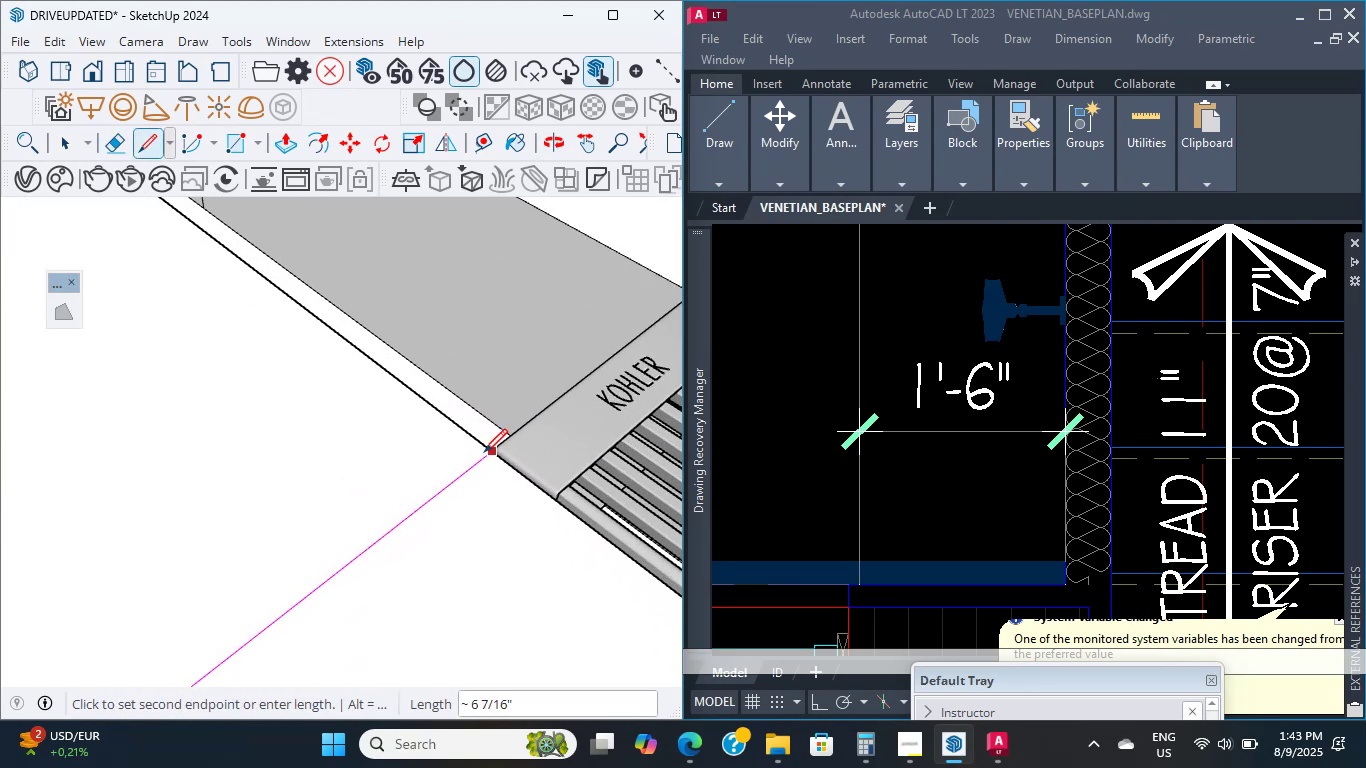 
left_click([484, 452])
 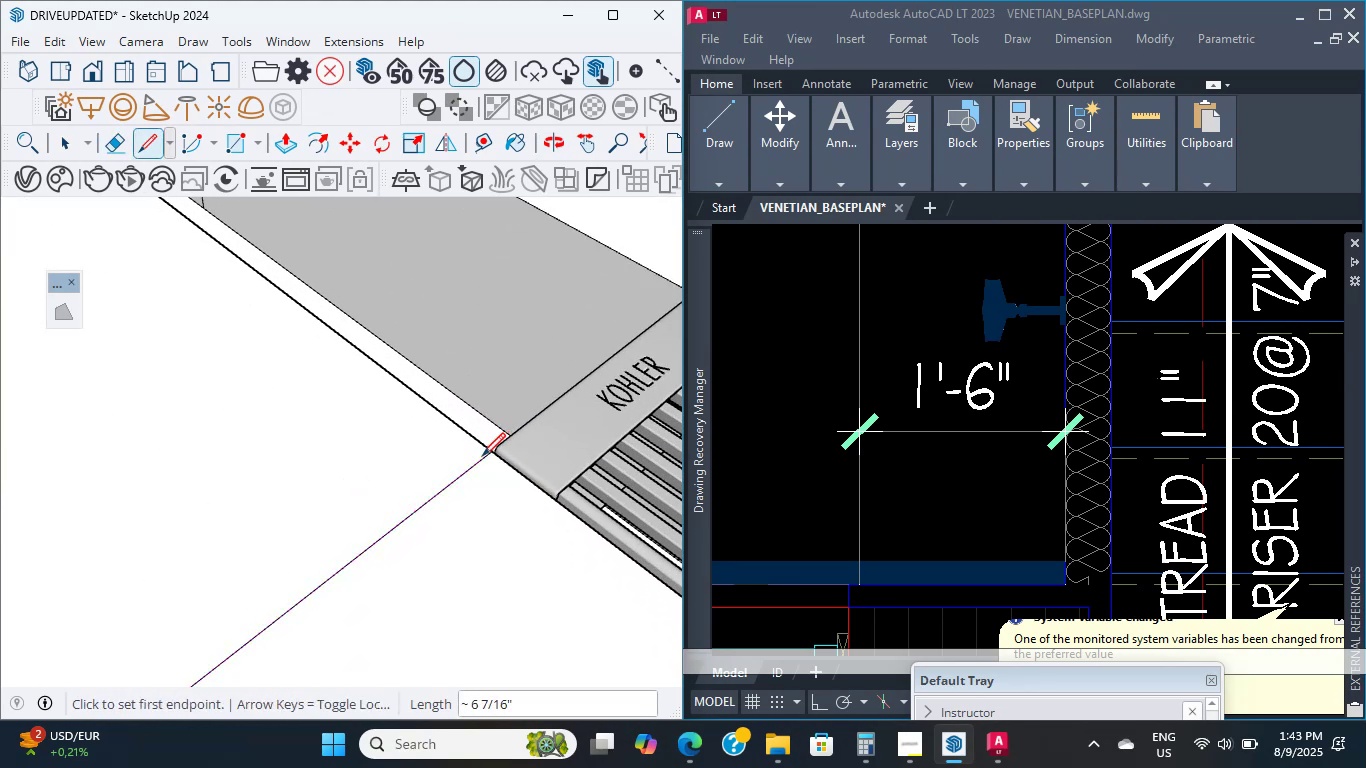 
scroll: coordinate [456, 503], scroll_direction: down, amount: 14.0
 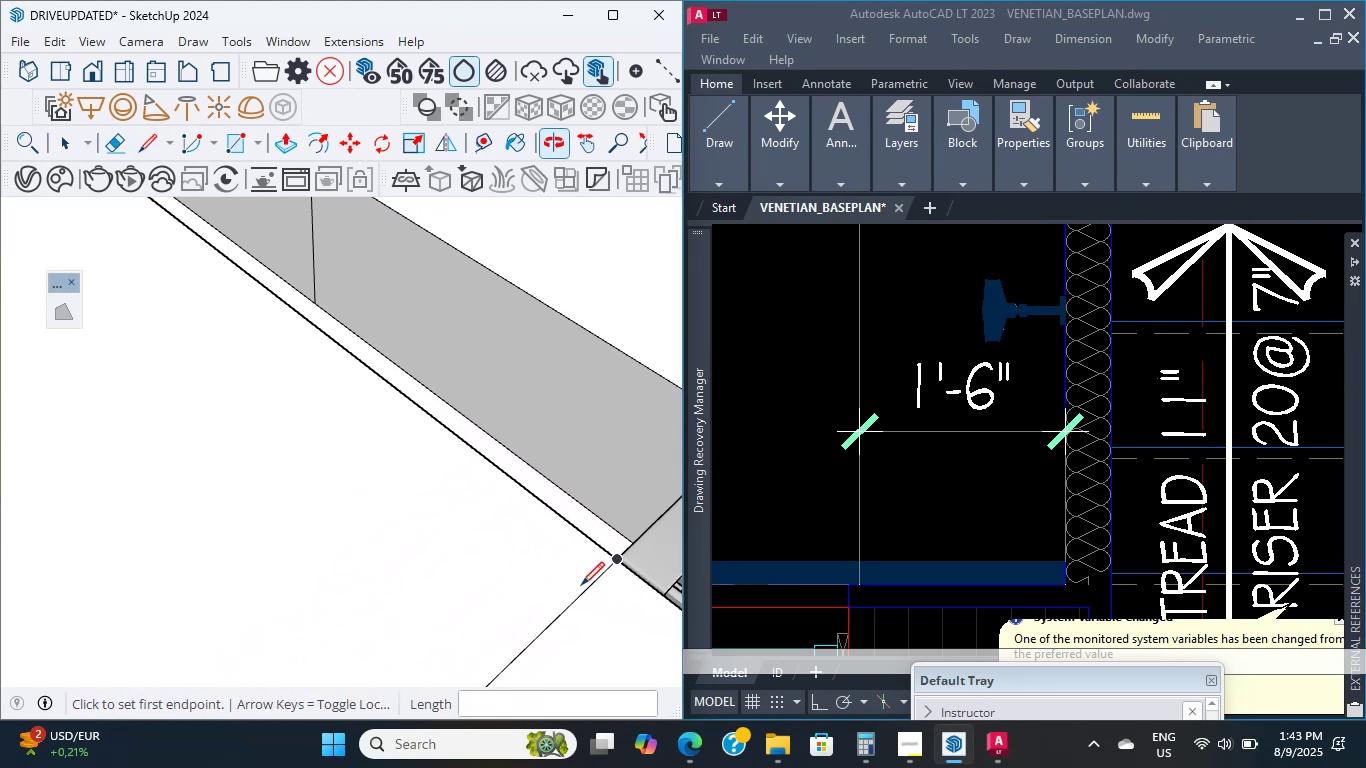 
hold_key(key=ShiftLeft, duration=0.74)
 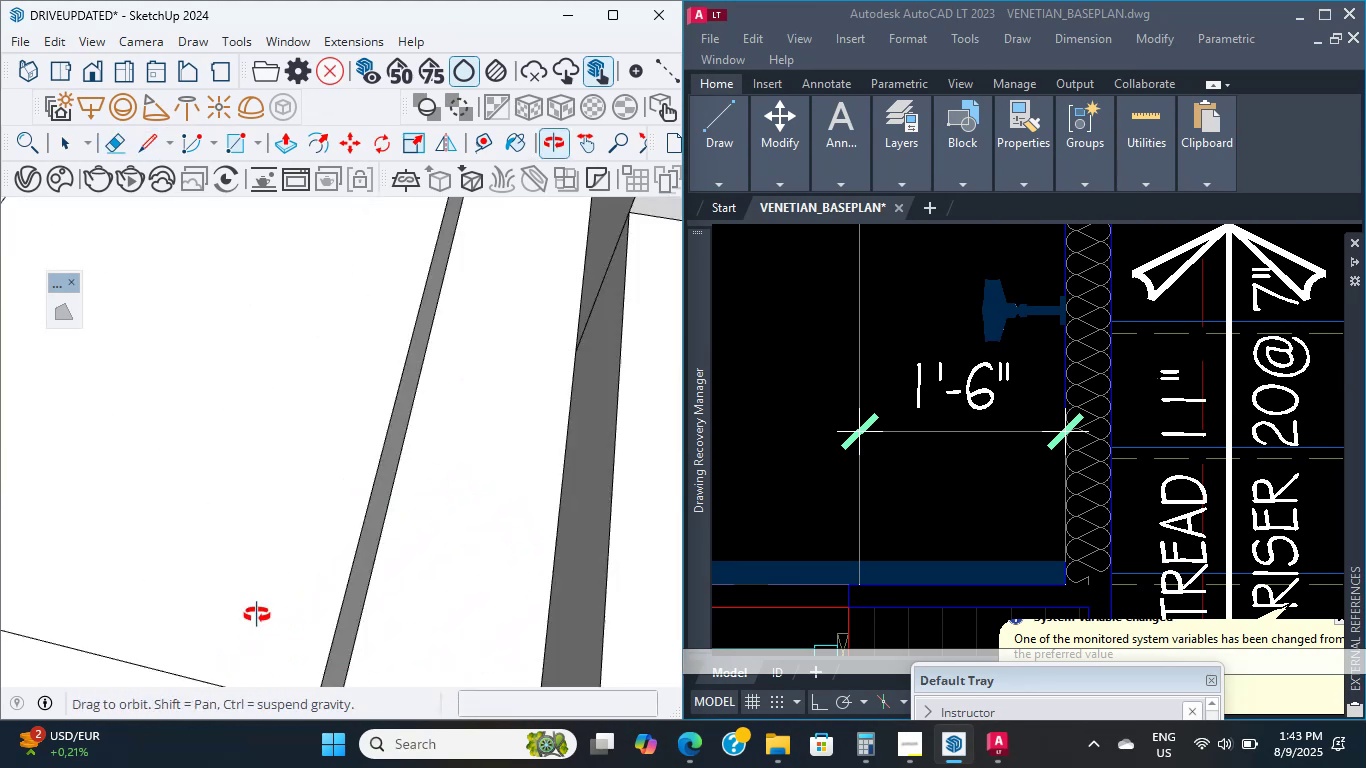 
hold_key(key=ShiftLeft, duration=0.54)
scroll: coordinate [474, 569], scroll_direction: up, amount: 4.0
 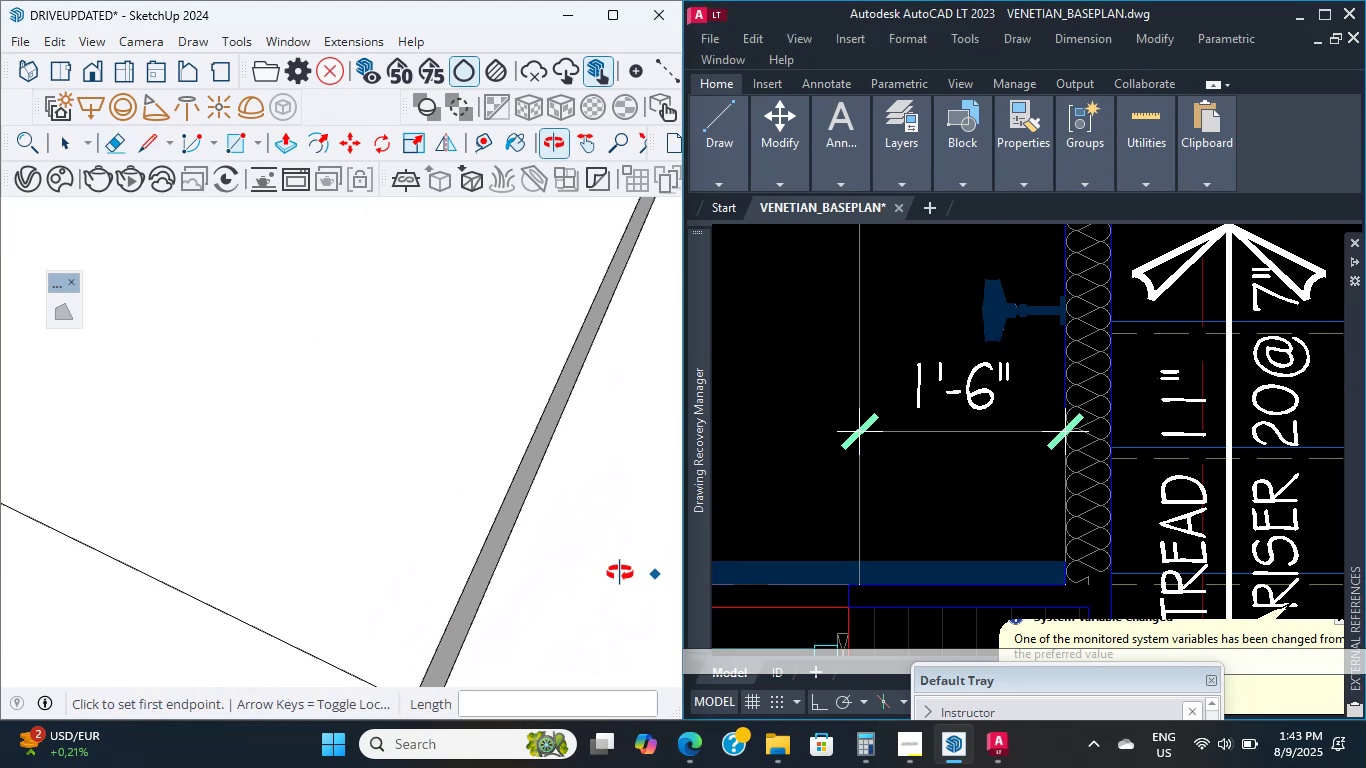 
hold_key(key=ShiftLeft, duration=0.69)
scroll: coordinate [443, 548], scroll_direction: up, amount: 6.0
 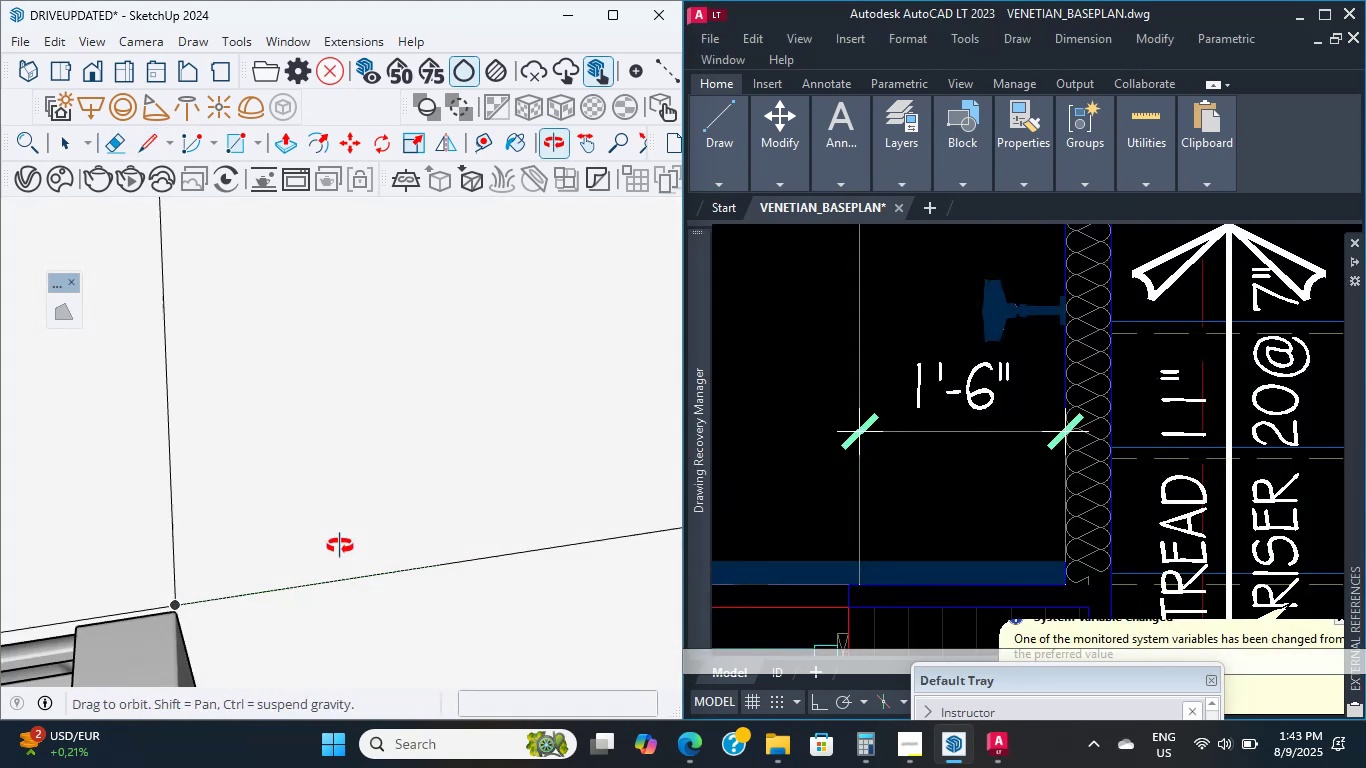 
scroll: coordinate [240, 537], scroll_direction: down, amount: 1.0
 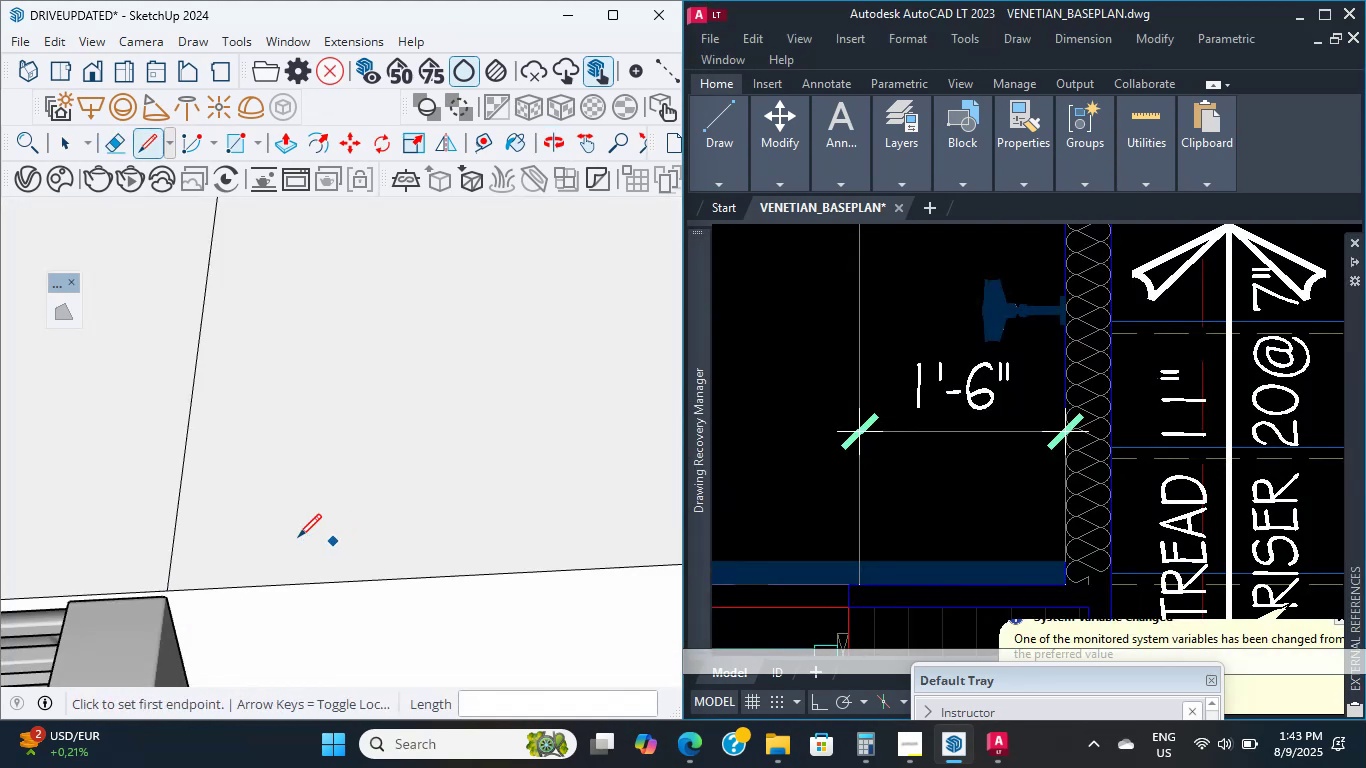 
key(Shift+ShiftLeft)
 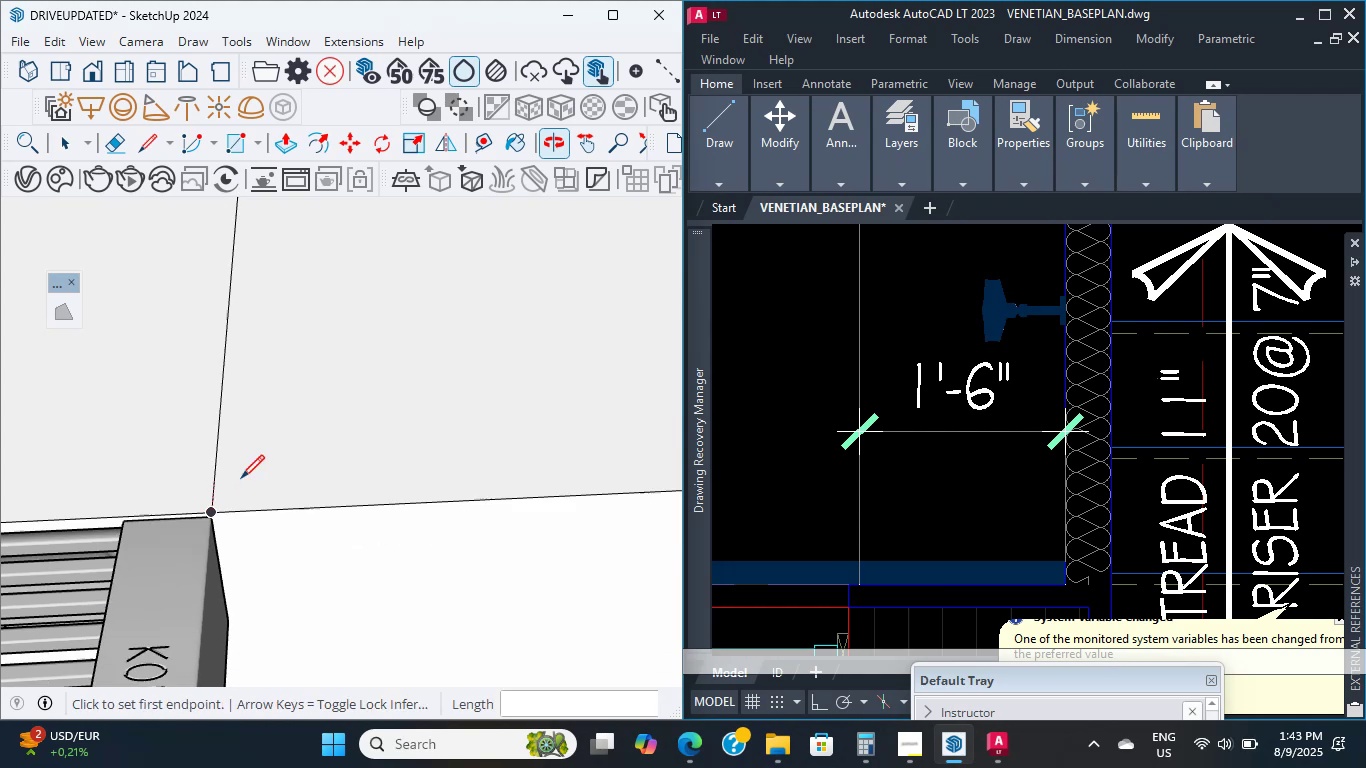 
scroll: coordinate [219, 499], scroll_direction: up, amount: 5.0
 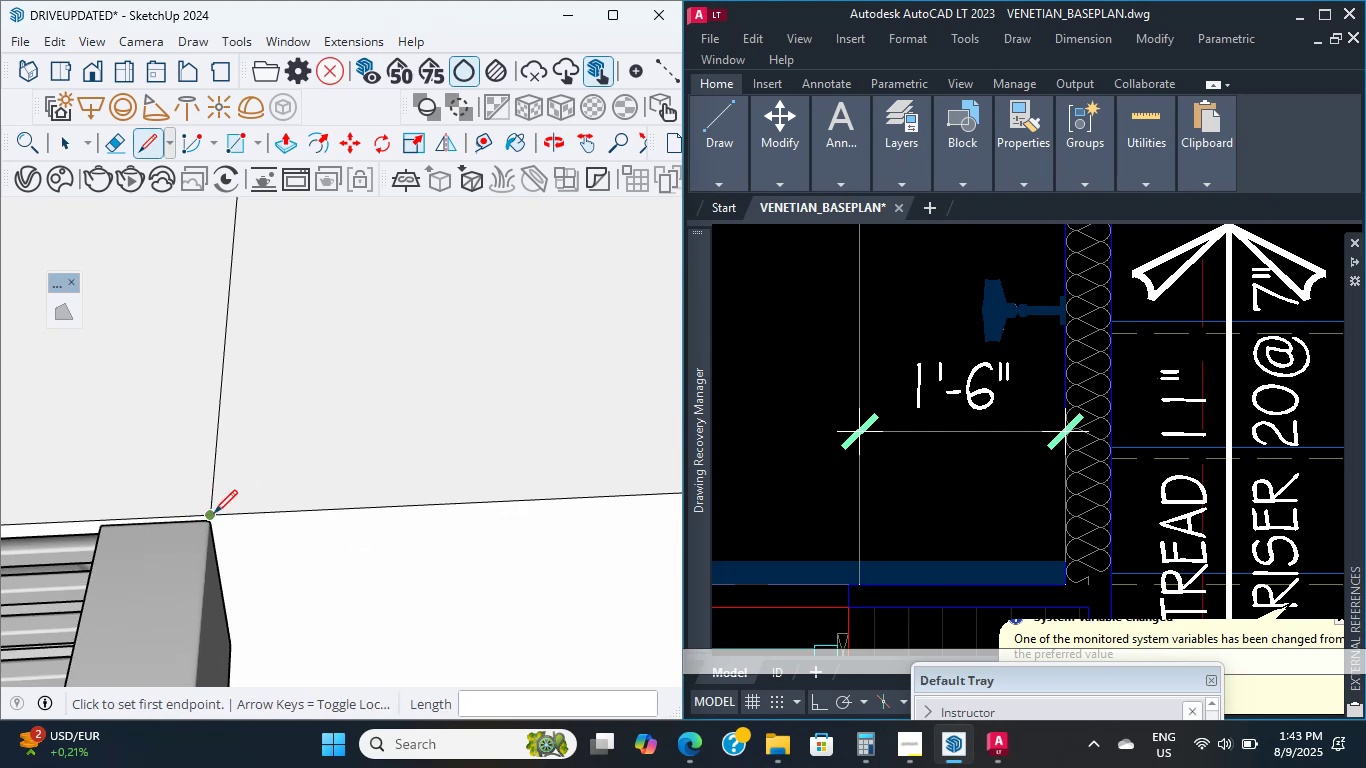 
left_click([218, 513])
 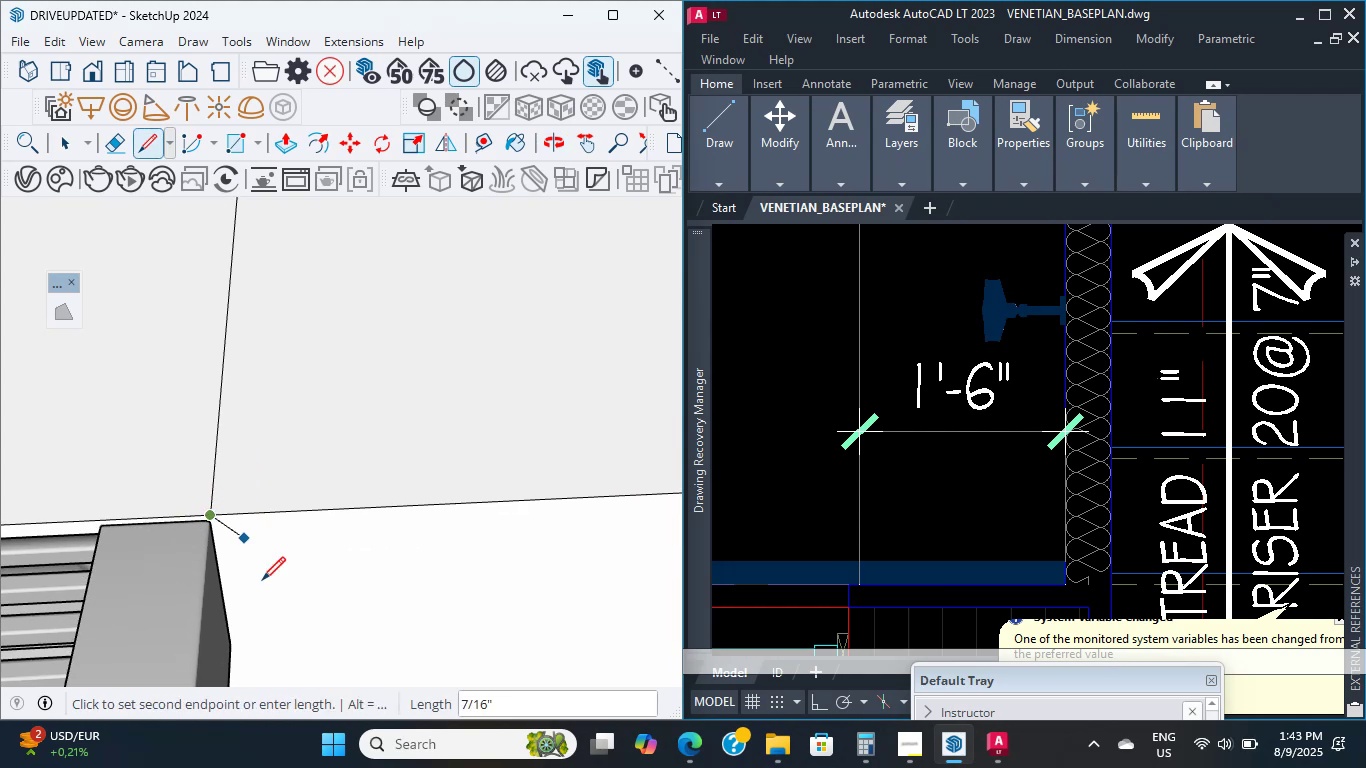 
scroll: coordinate [228, 607], scroll_direction: down, amount: 1.0
 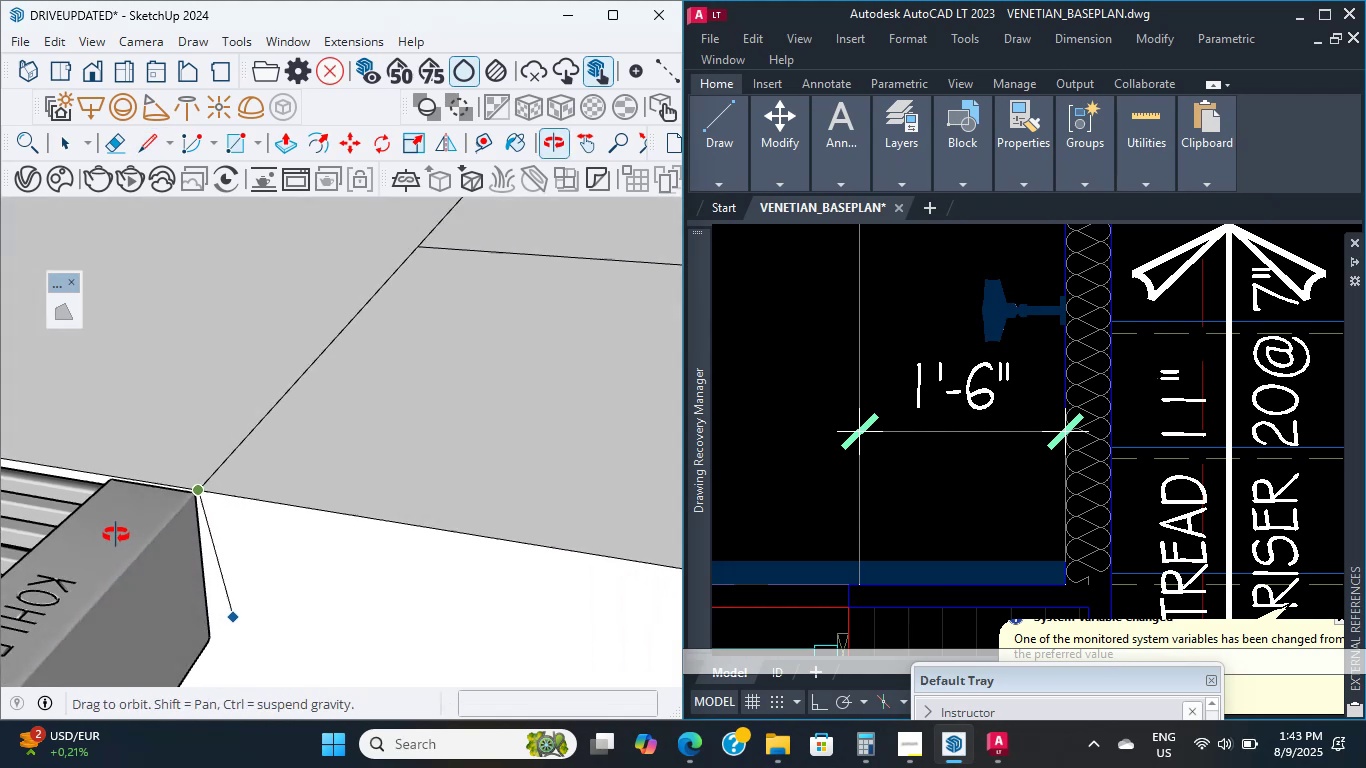 
hold_key(key=ShiftLeft, duration=0.53)
 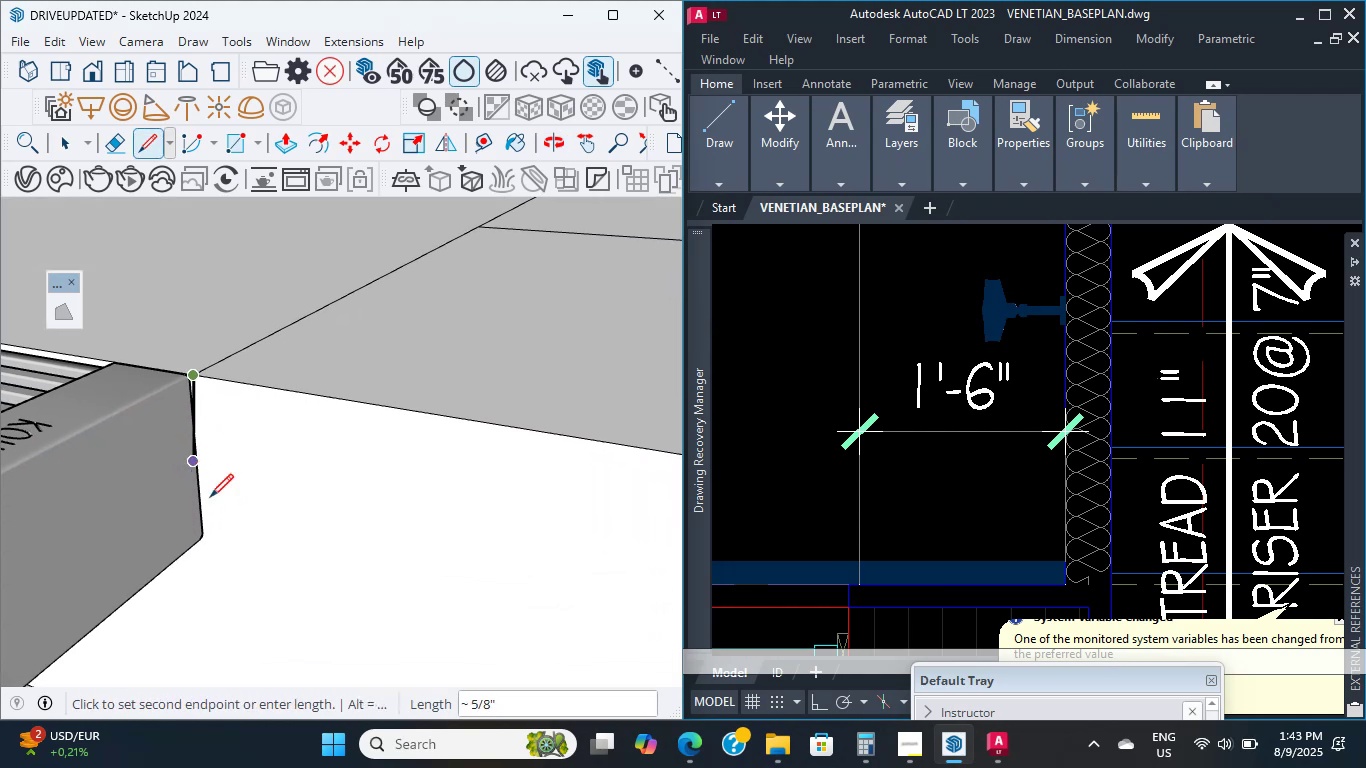 
hold_key(key=ShiftLeft, duration=3.14)
 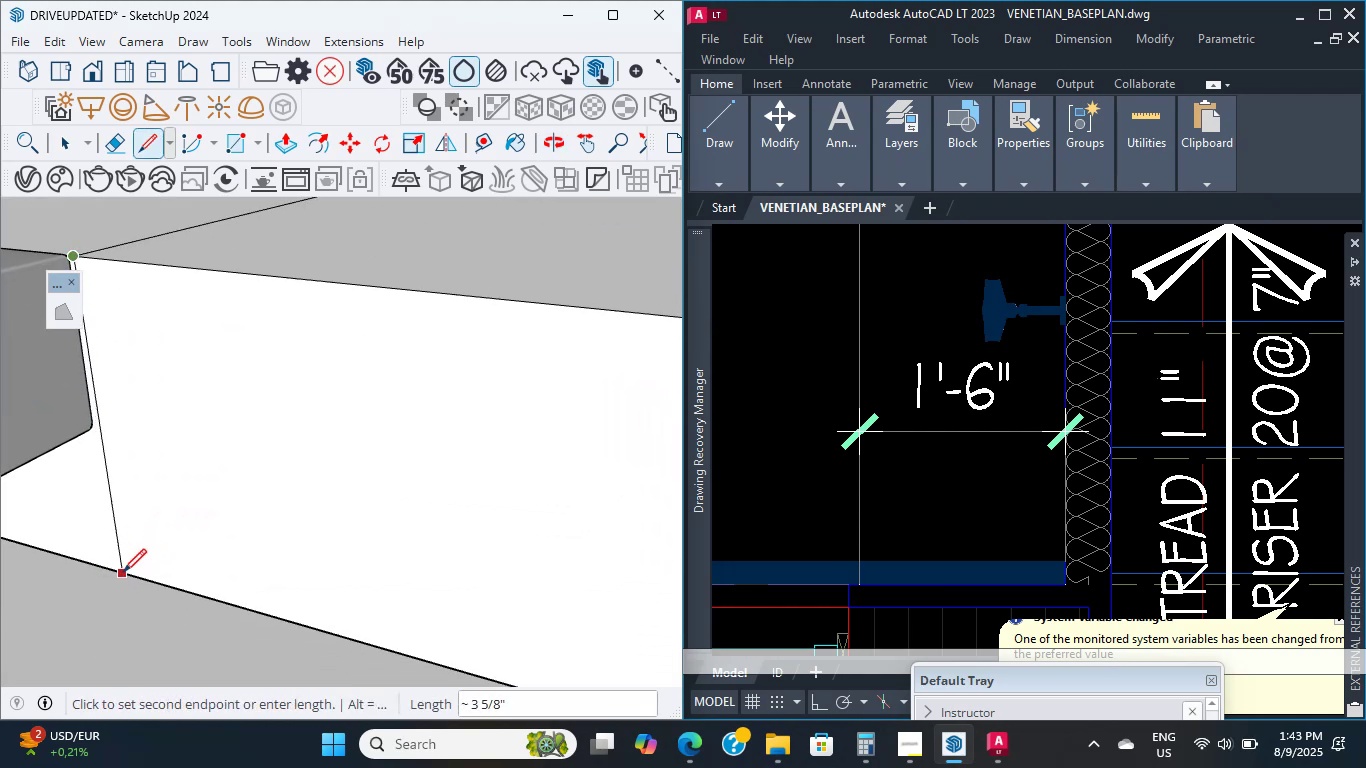 
hold_key(key=ShiftLeft, duration=0.5)
 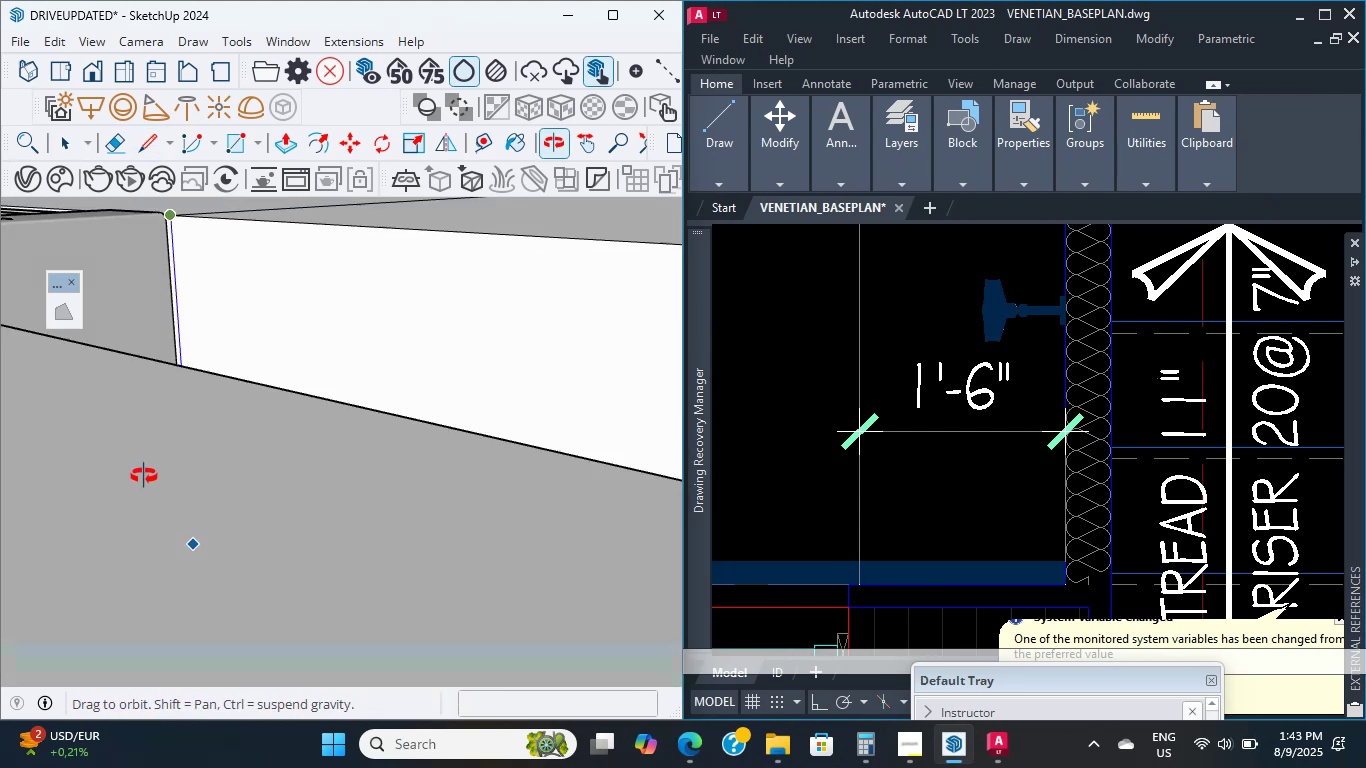 
key(Shift+ShiftLeft)
 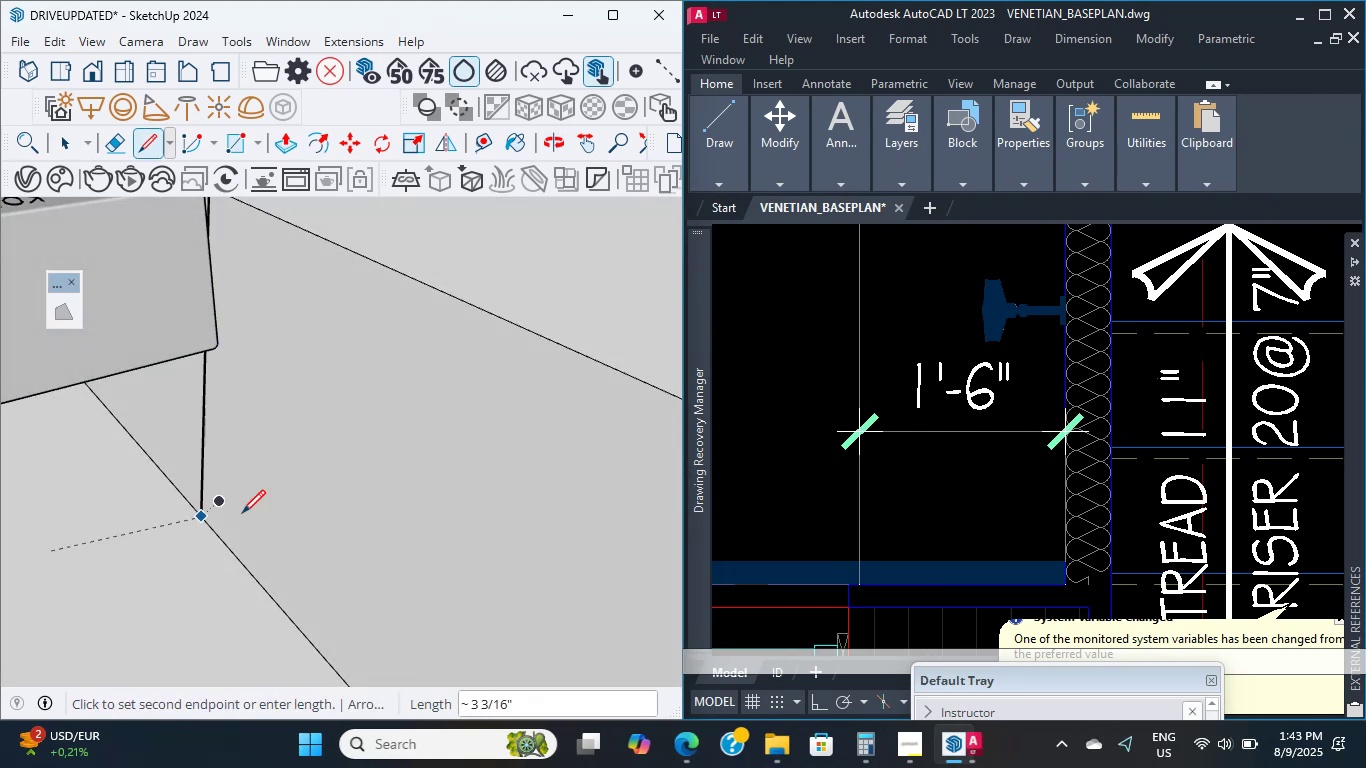 
scroll: coordinate [255, 578], scroll_direction: up, amount: 1.0
 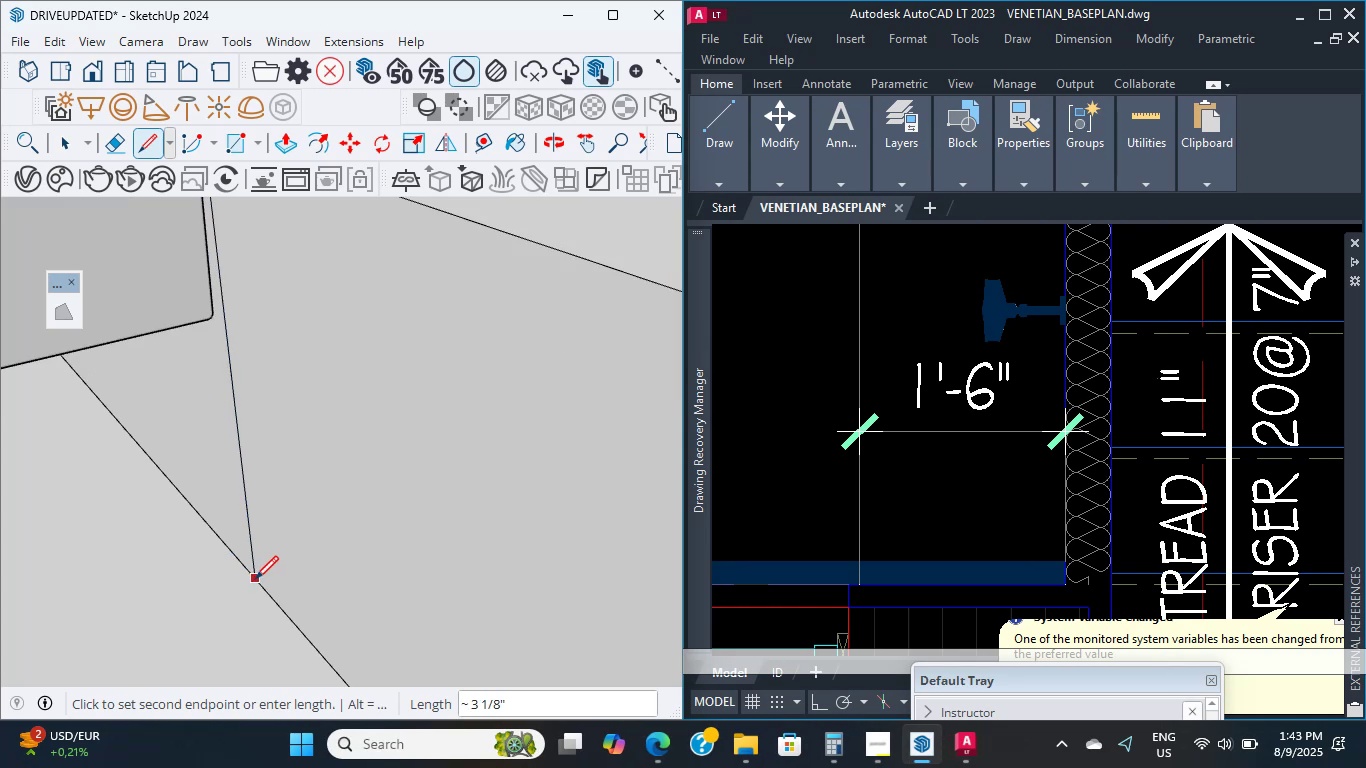 
key(Shift+ShiftLeft)
 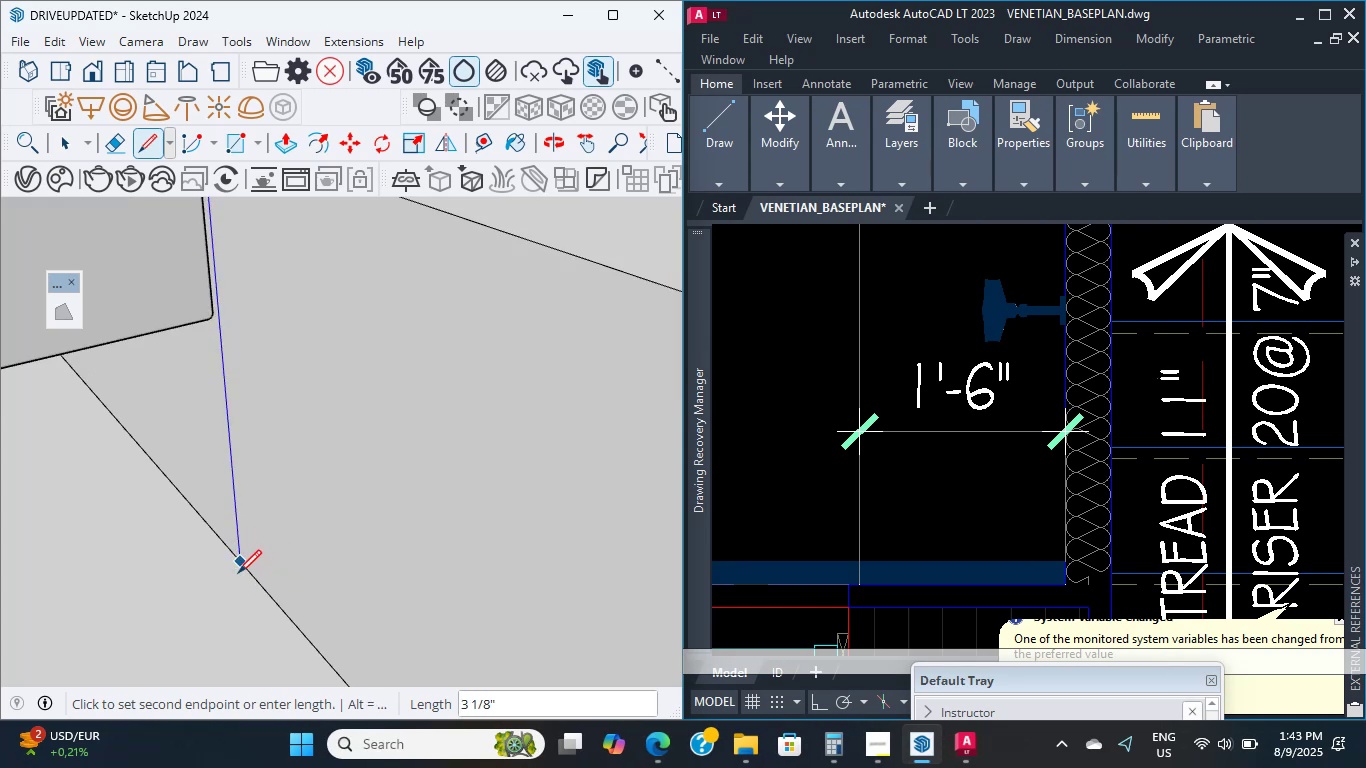 
left_click([238, 575])
 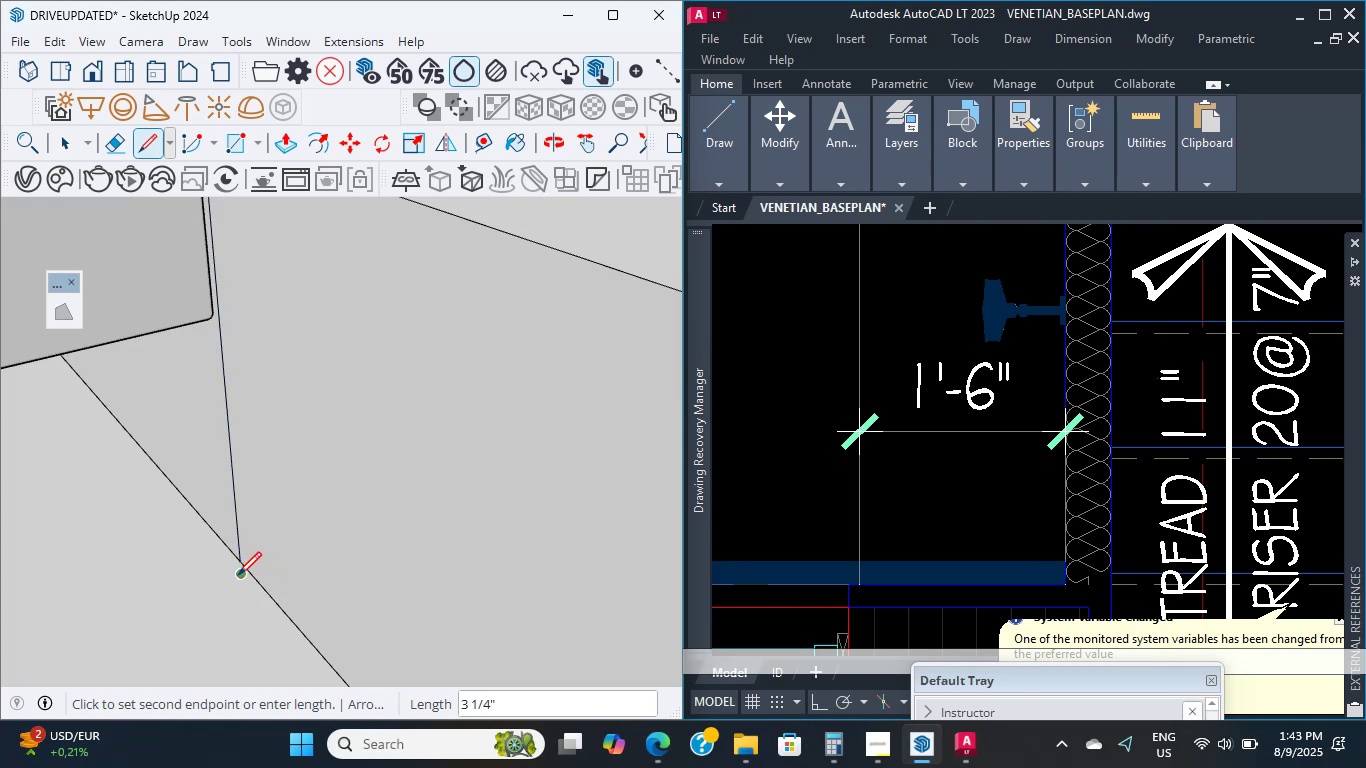 
hold_key(key=ShiftLeft, duration=0.36)
scroll: coordinate [294, 525], scroll_direction: down, amount: 7.0
 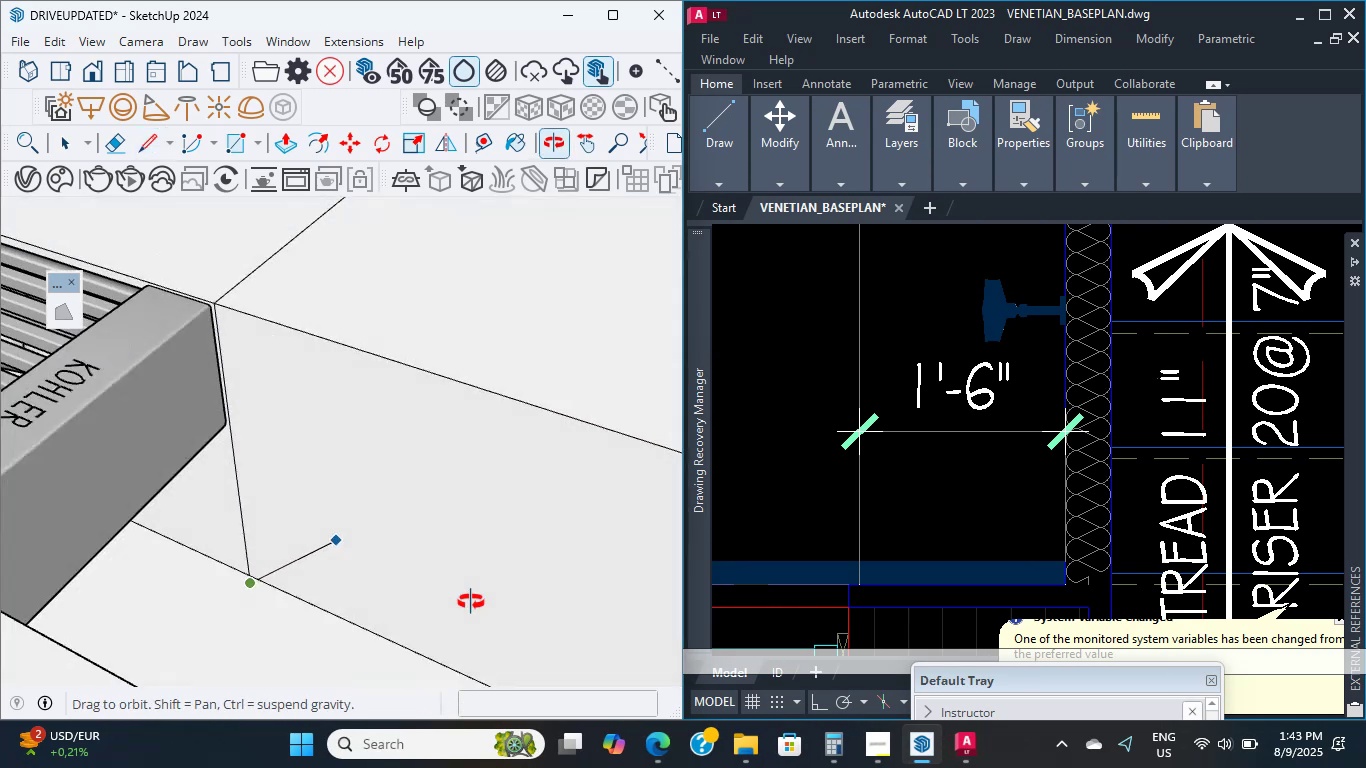 
hold_key(key=ShiftLeft, duration=0.58)
scroll: coordinate [462, 491], scroll_direction: down, amount: 7.0
 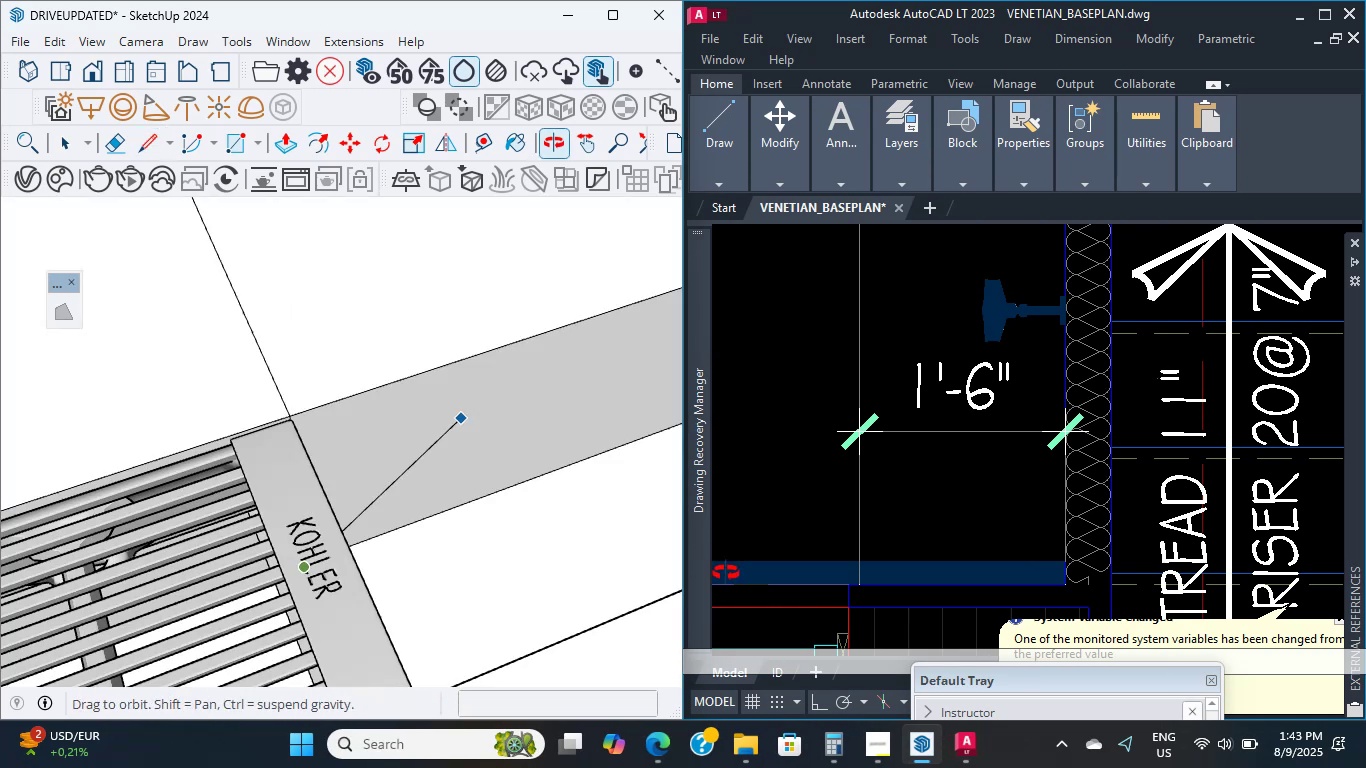 
hold_key(key=ShiftLeft, duration=0.79)
scroll: coordinate [190, 445], scroll_direction: down, amount: 6.0
 